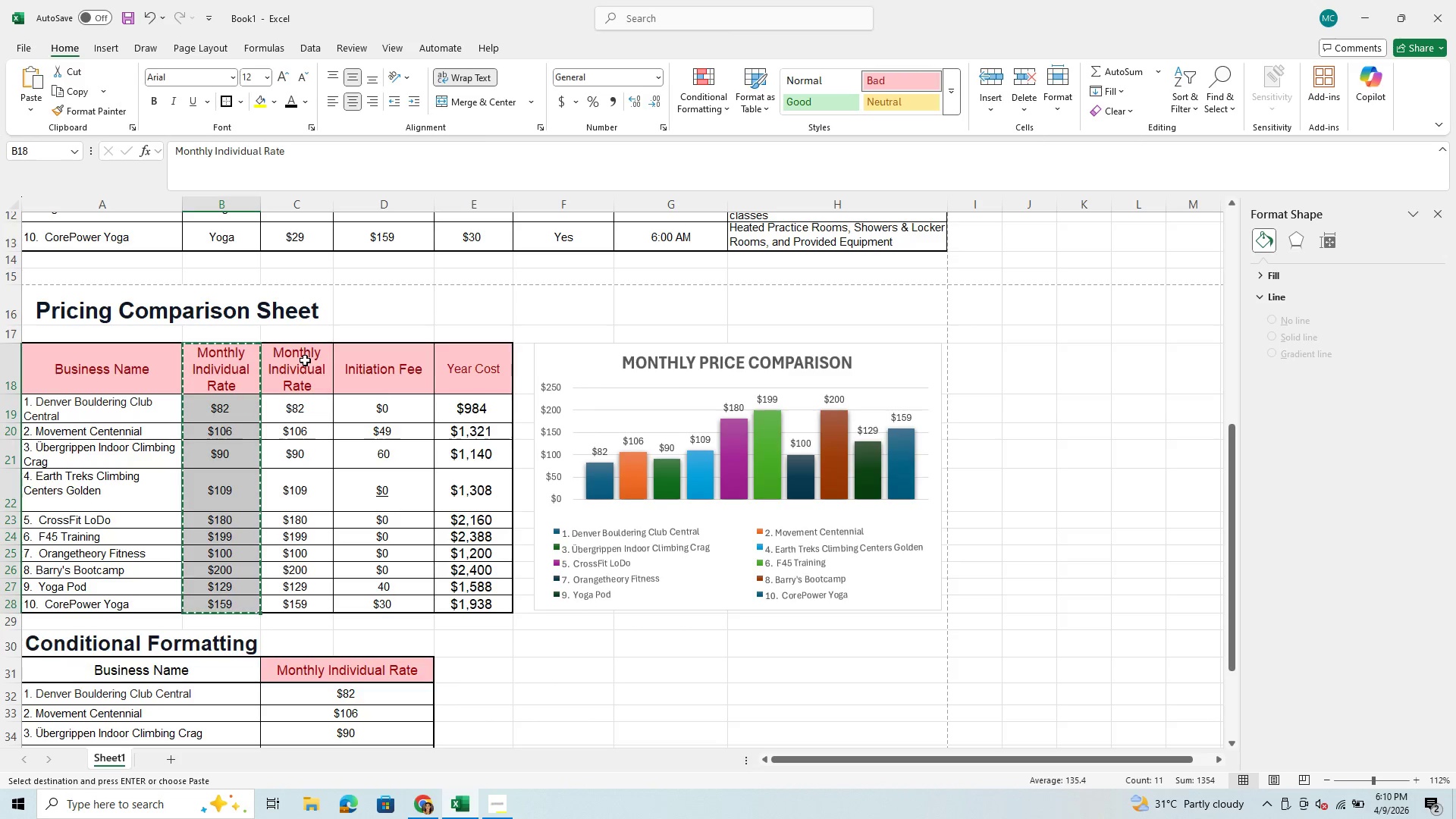 
left_click_drag(start_coordinate=[305, 360], to_coordinate=[306, 355])
 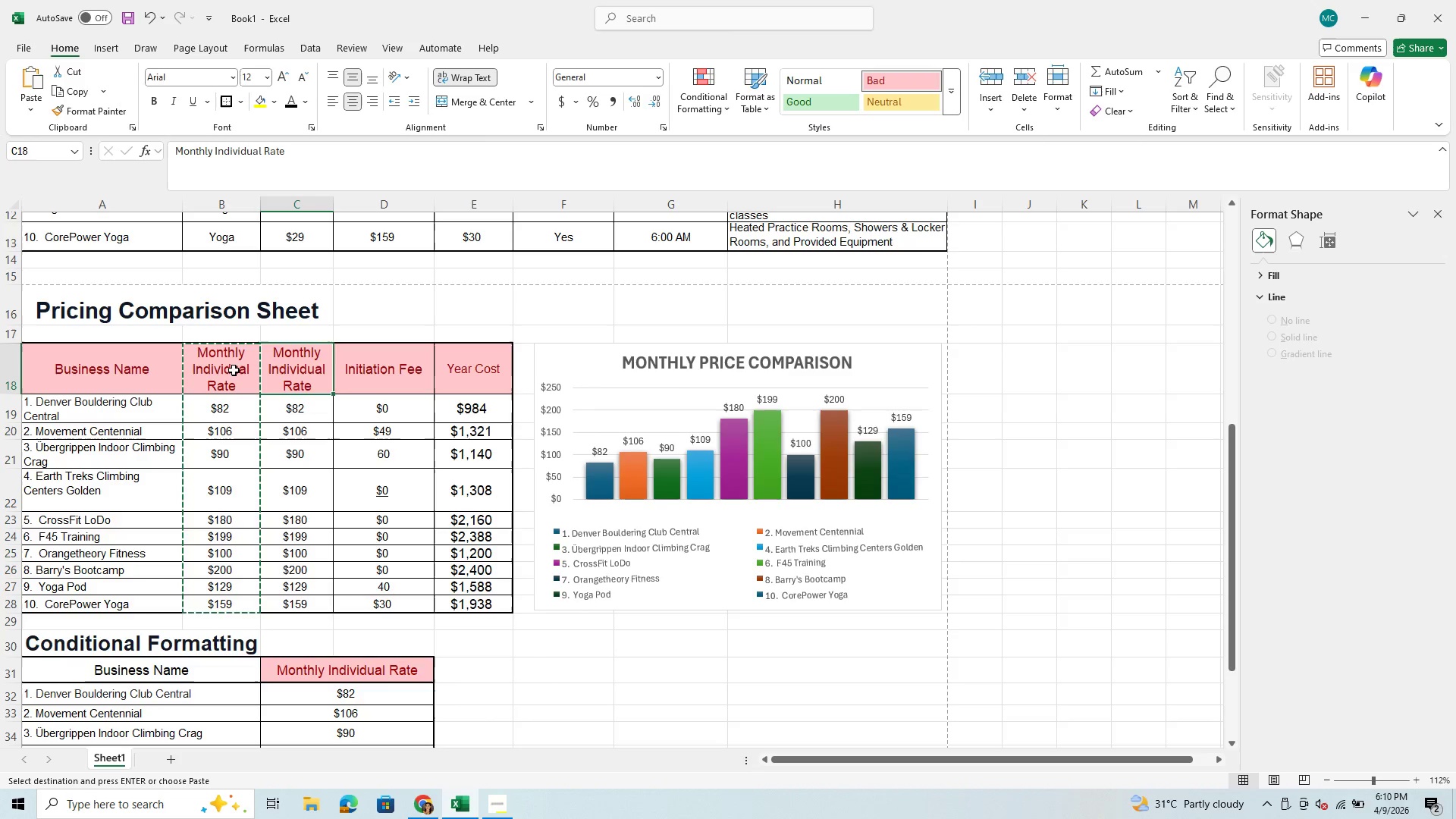 
left_click_drag(start_coordinate=[234, 370], to_coordinate=[194, 605])
 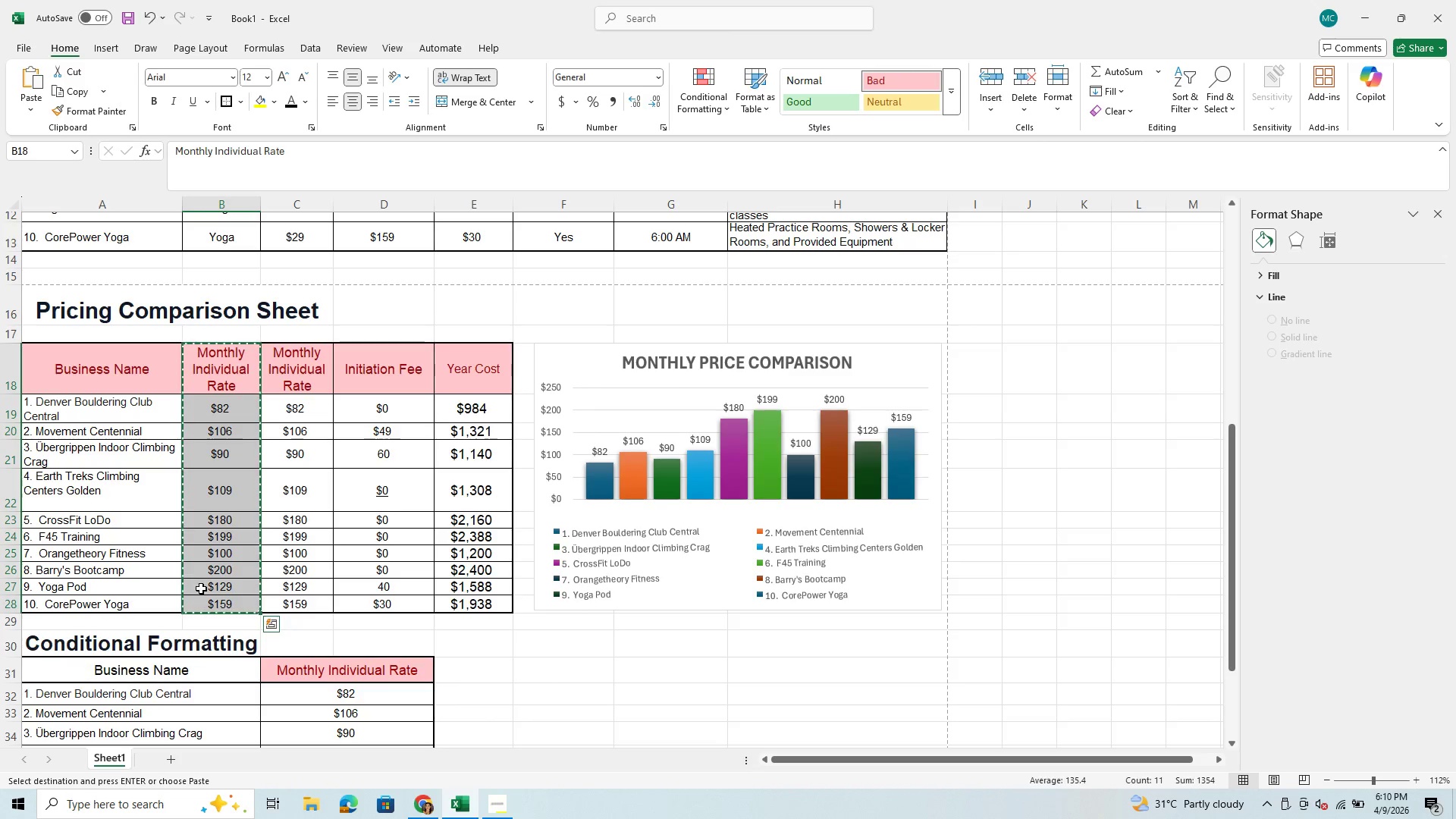 
key(Control+C)
 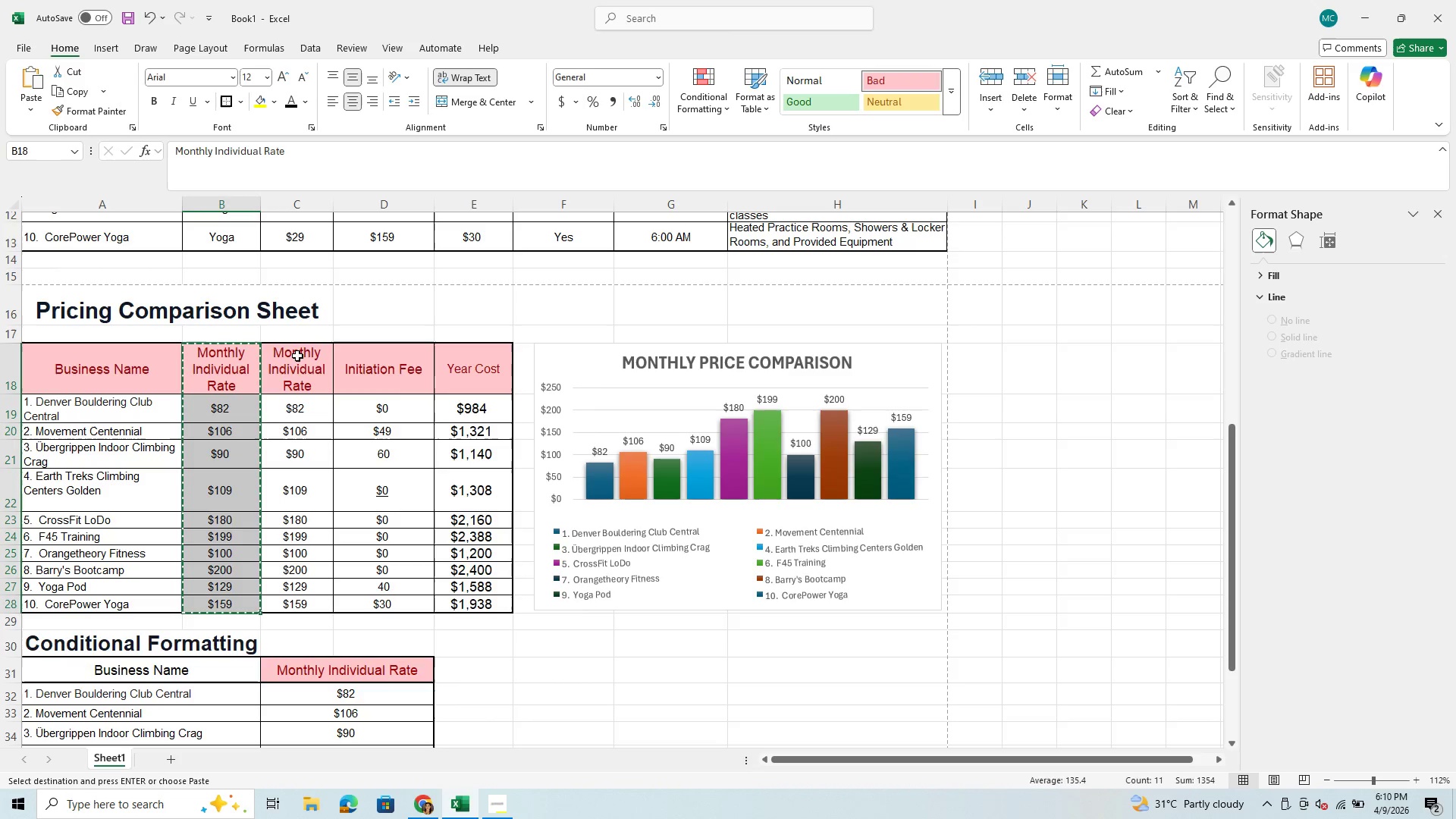 
left_click([236, 415])
 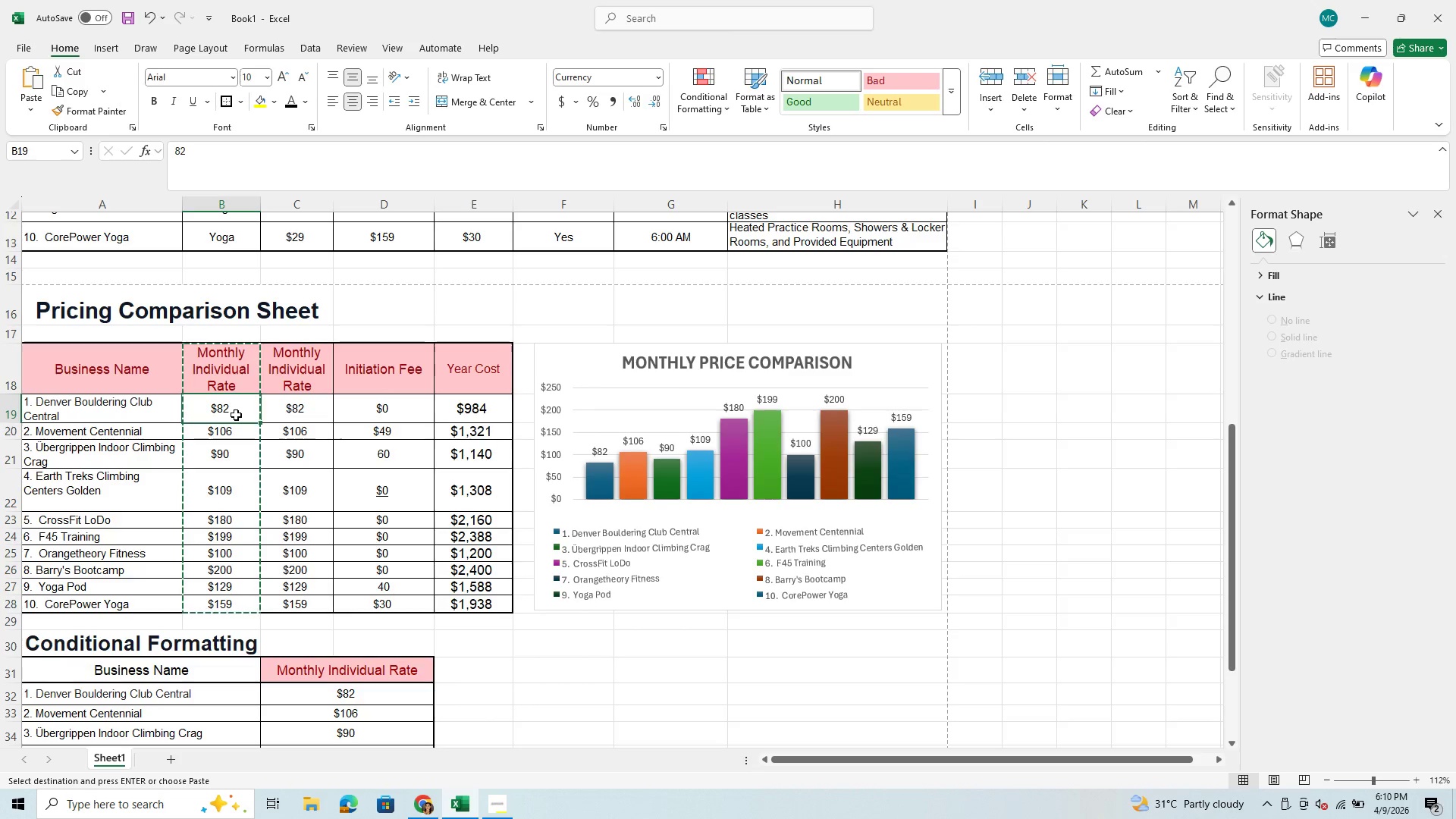 
key(Control+X)
 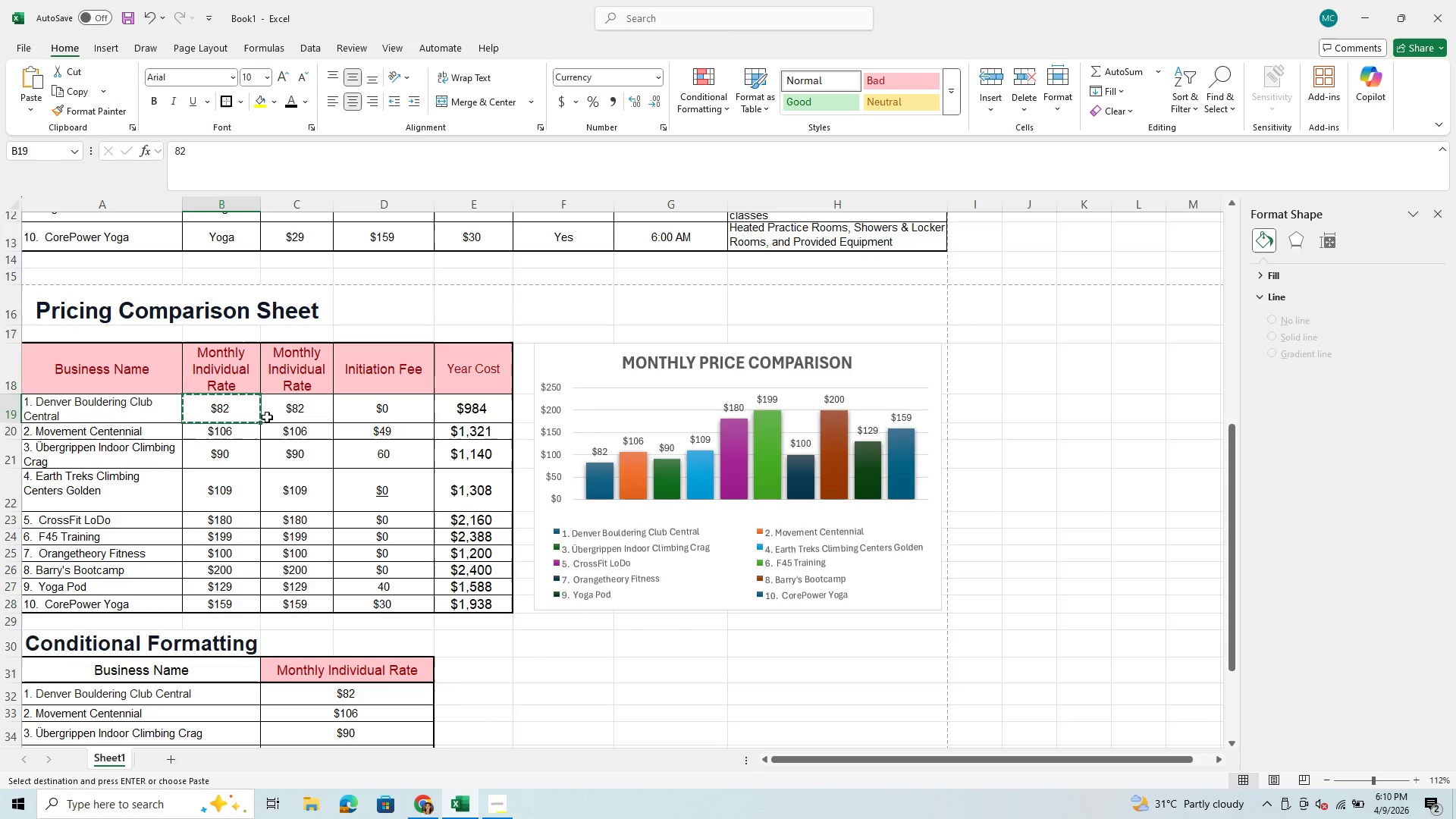 
left_click([226, 437])
 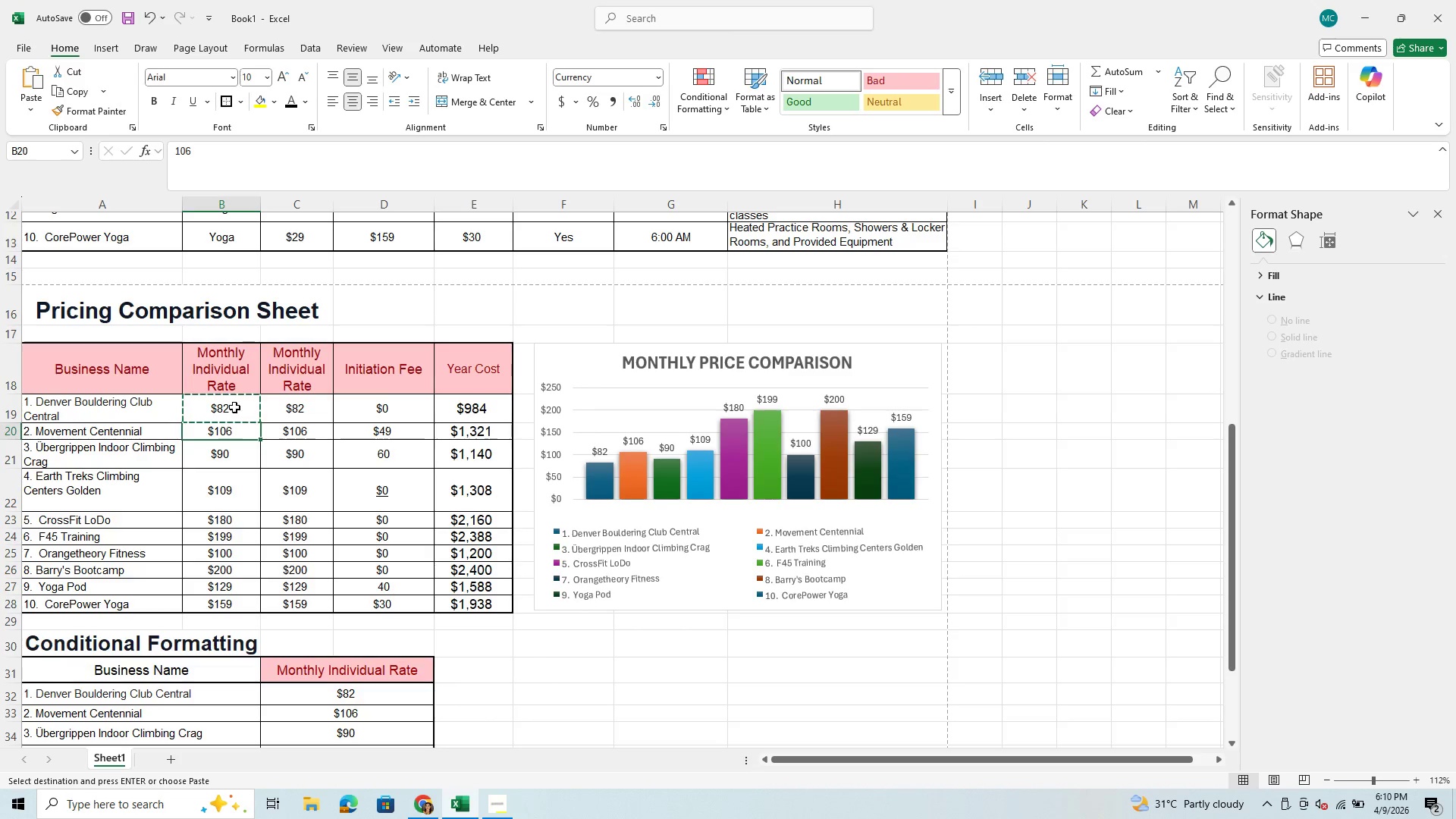 
left_click_drag(start_coordinate=[234, 407], to_coordinate=[209, 612])
 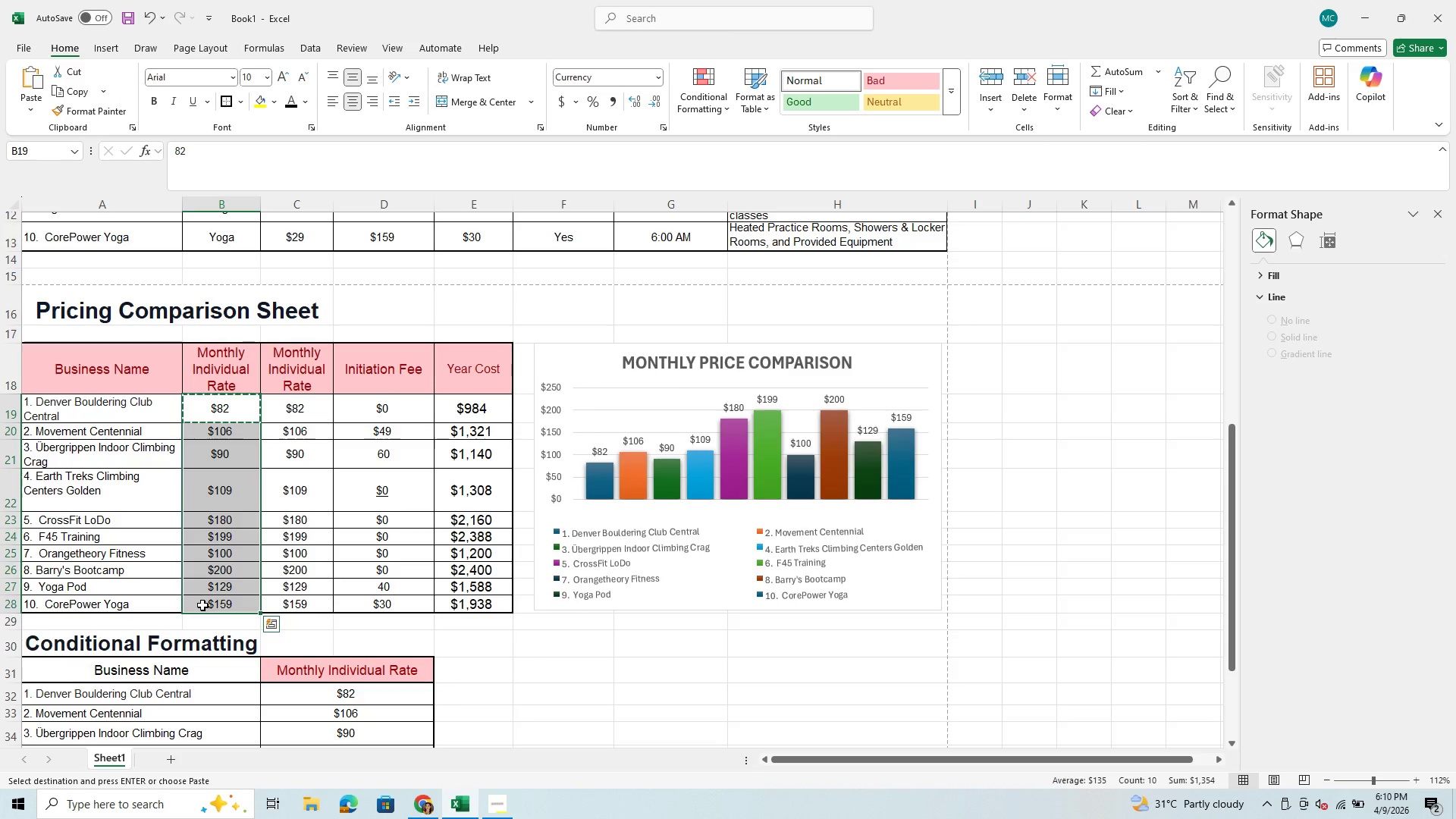 
hold_key(key=ControlLeft, duration=0.5)
 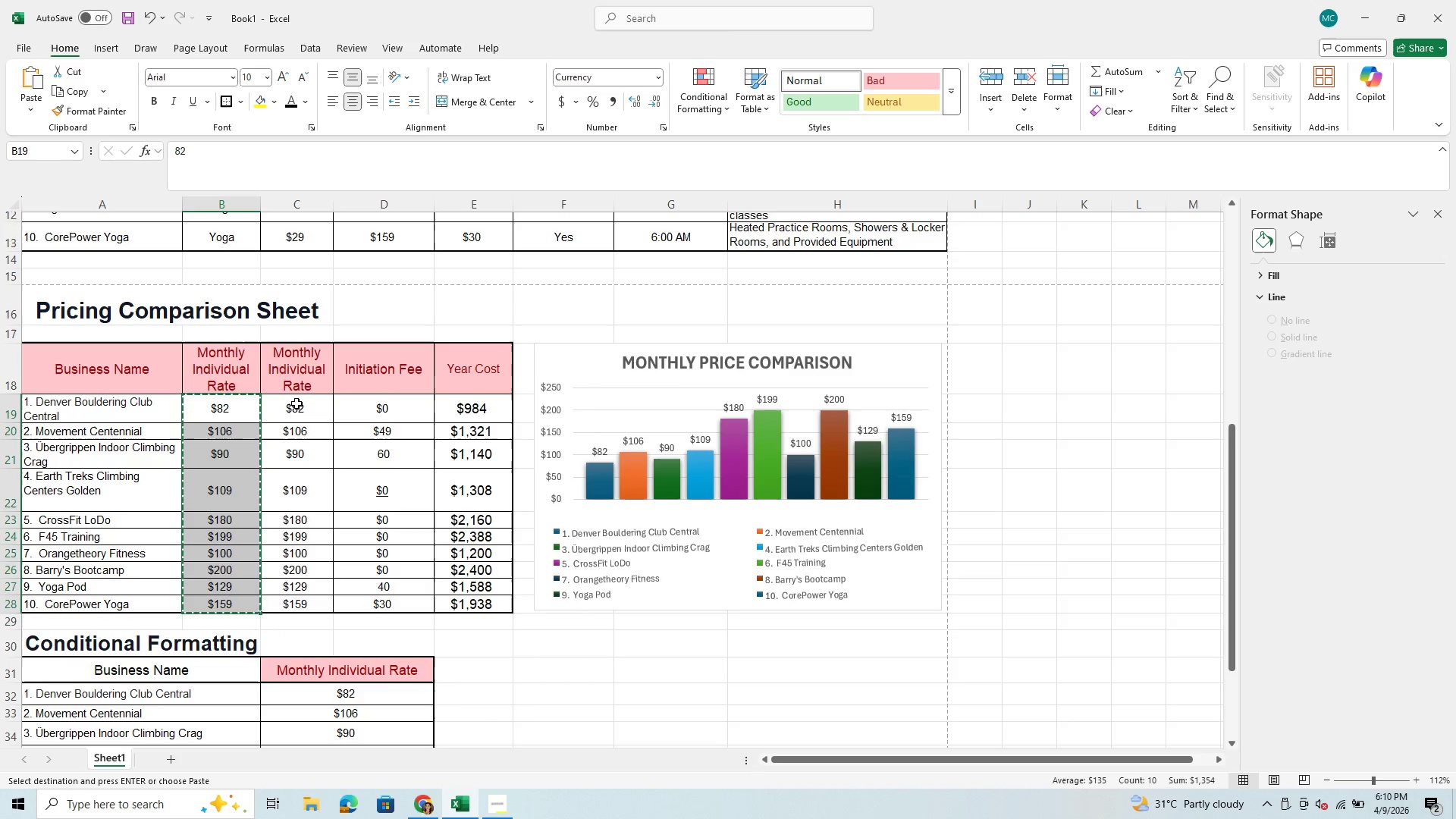 
hold_key(key=X, duration=0.33)
 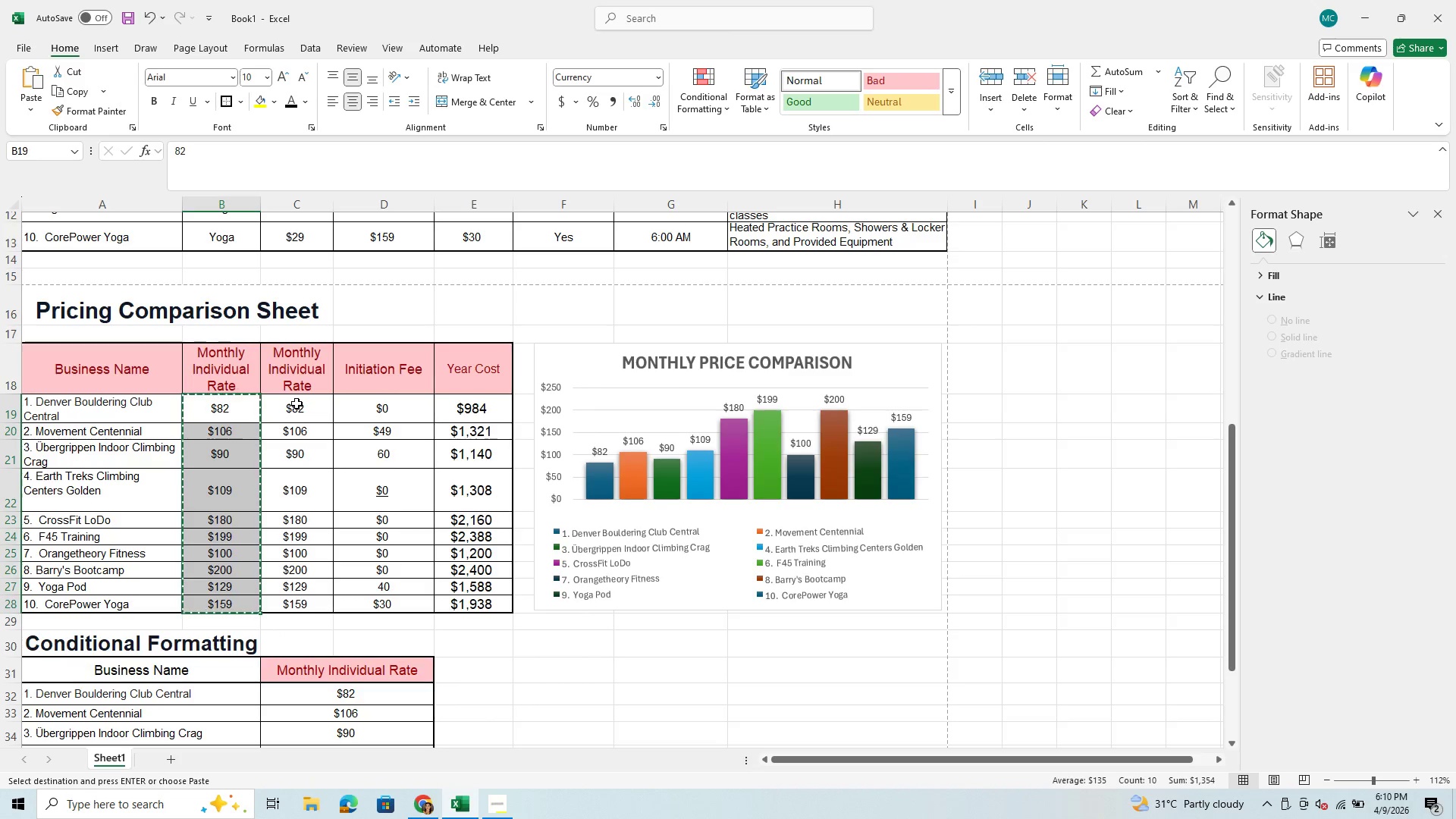 
left_click_drag(start_coordinate=[297, 403], to_coordinate=[280, 607])
 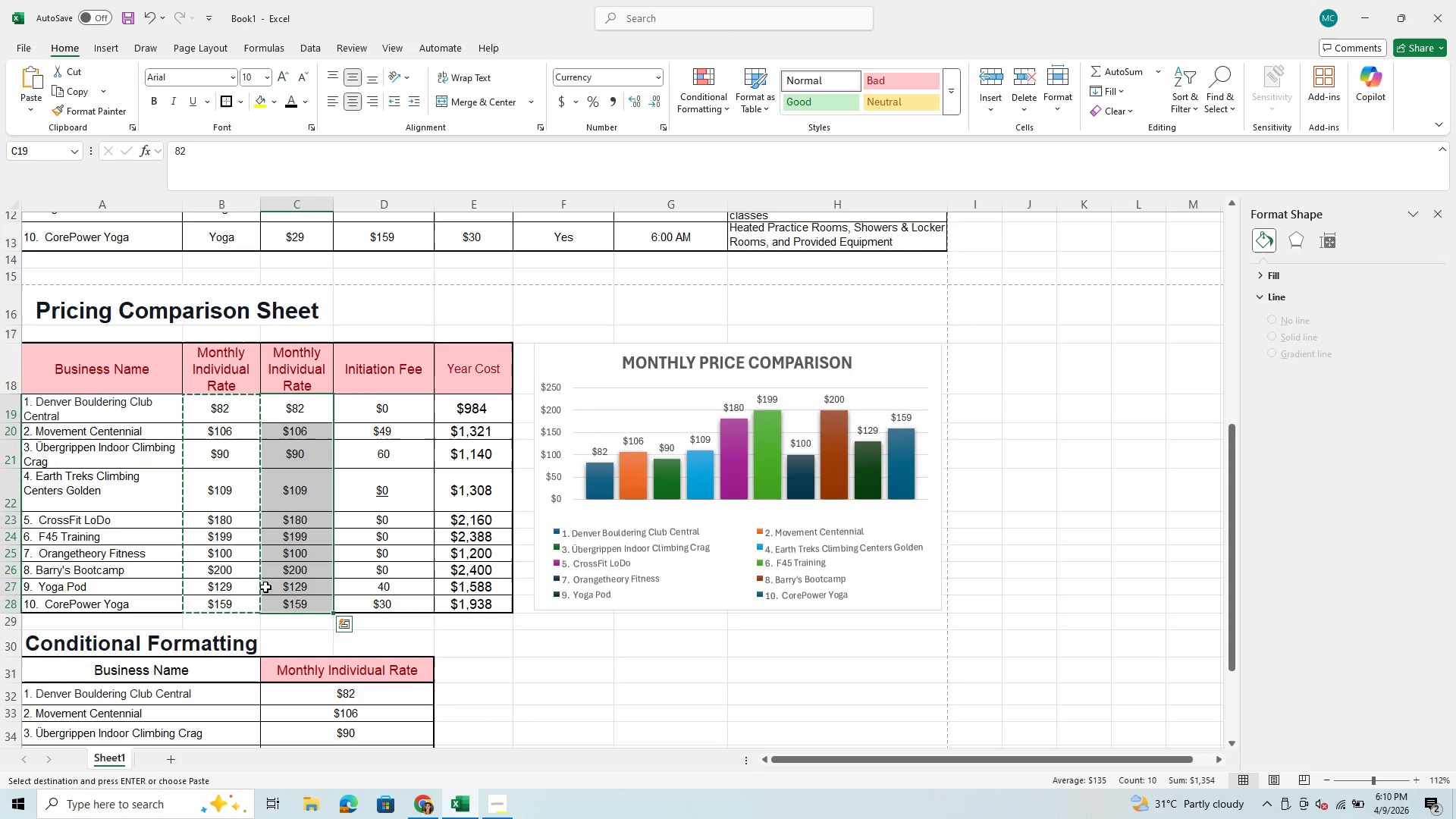 
hold_key(key=ControlLeft, duration=1.12)
 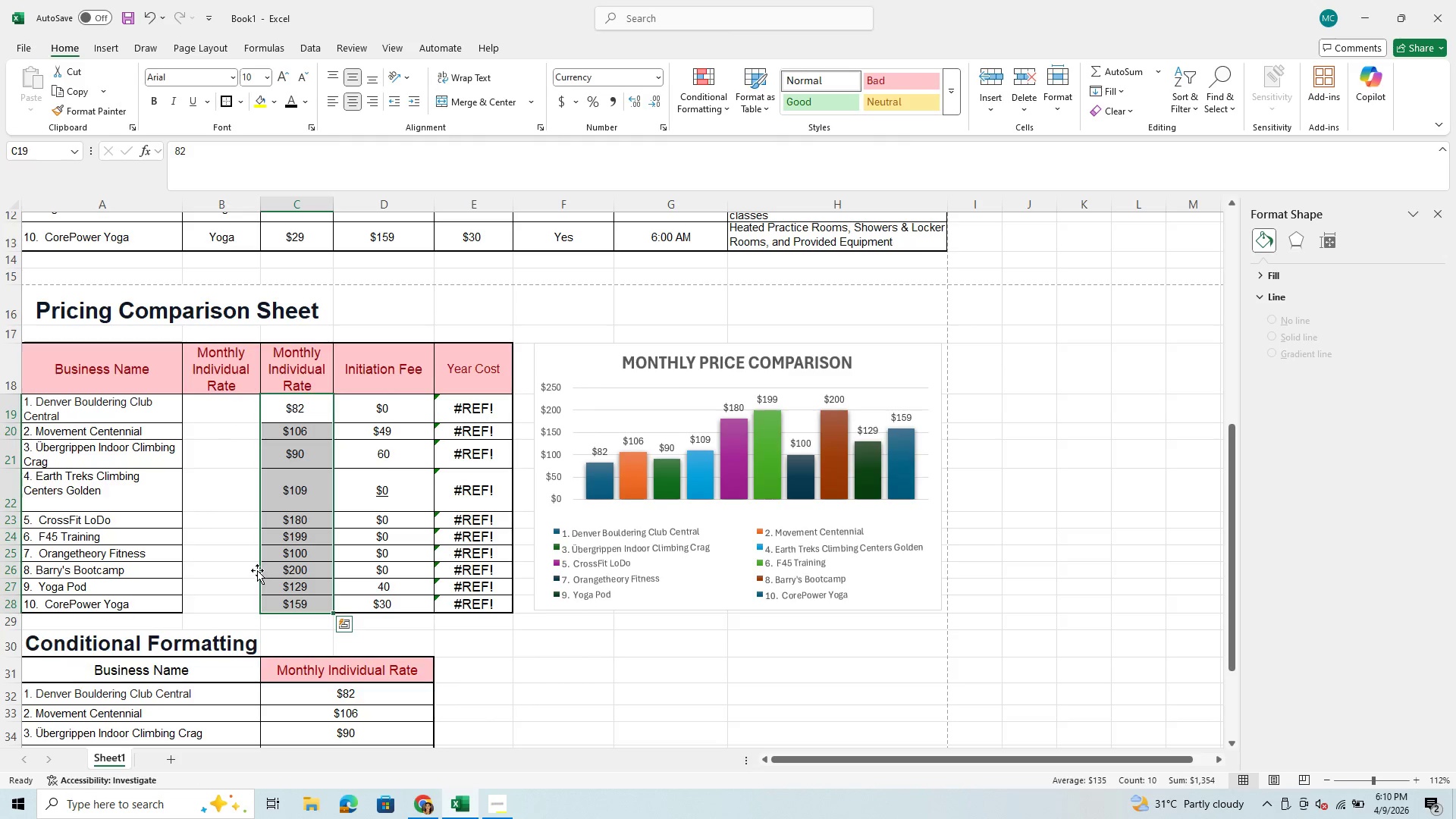 
hold_key(key=V, duration=0.42)
 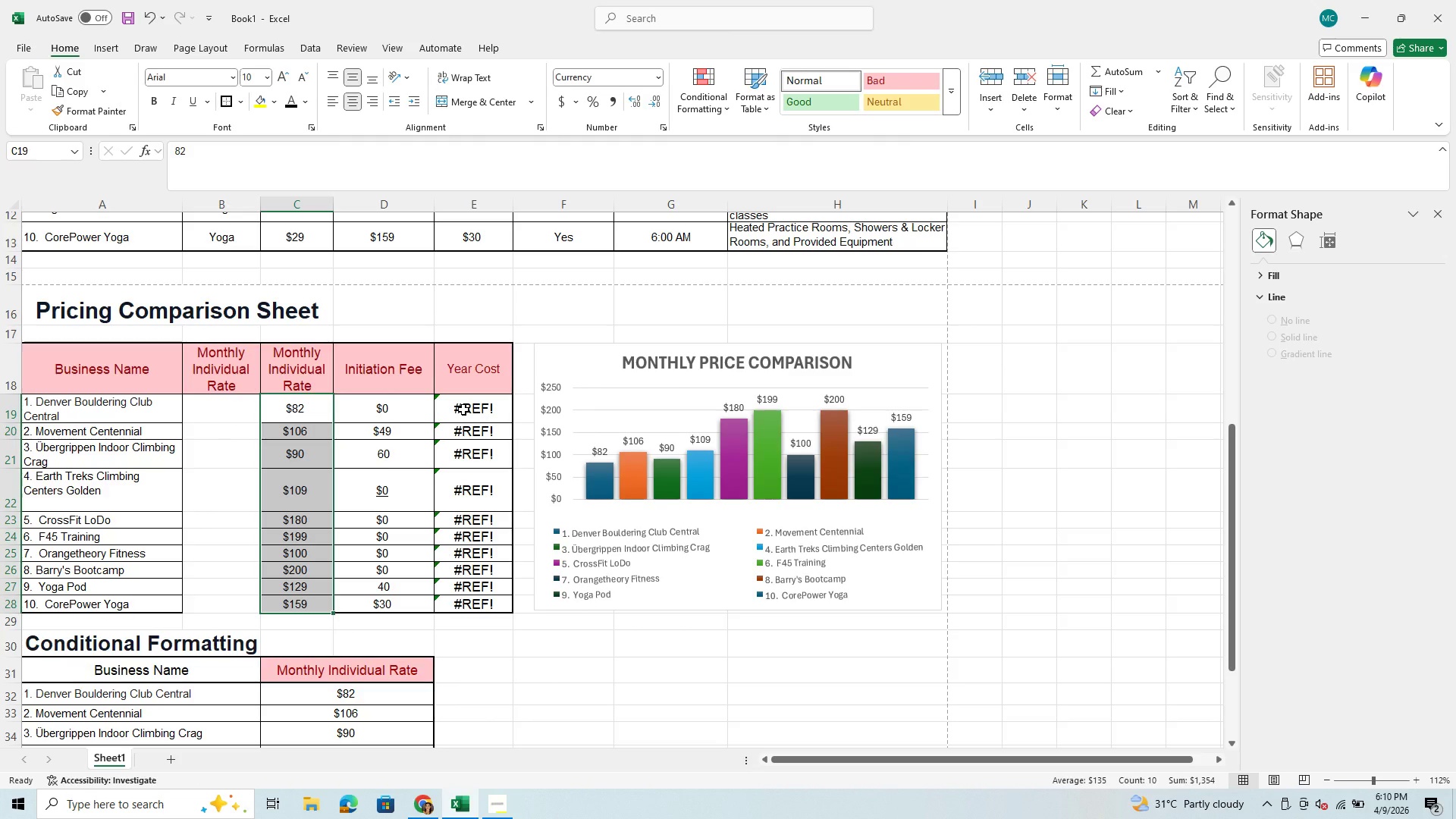 
wait(6.06)
 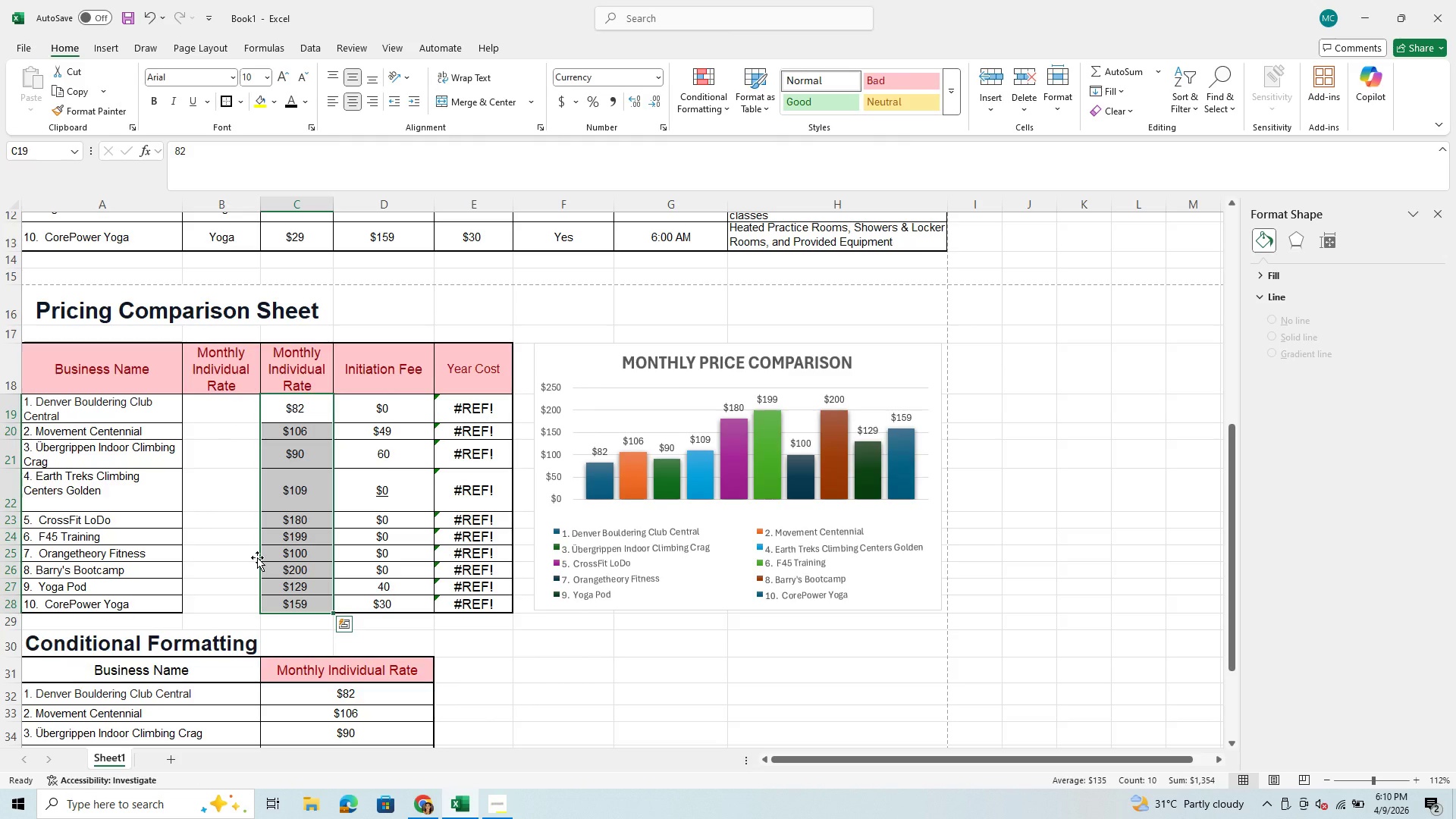 
left_click([463, 410])
 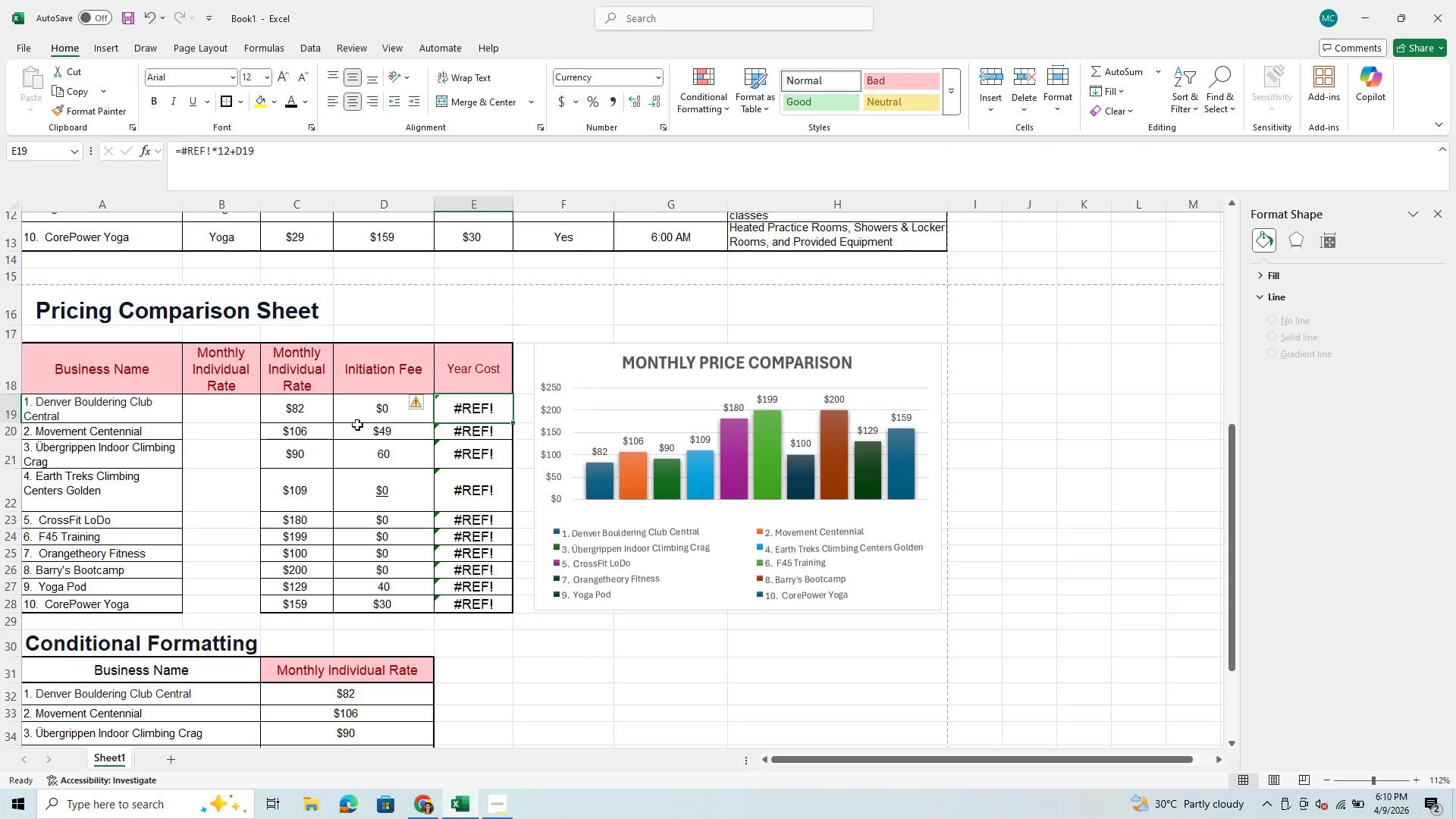 
wait(6.5)
 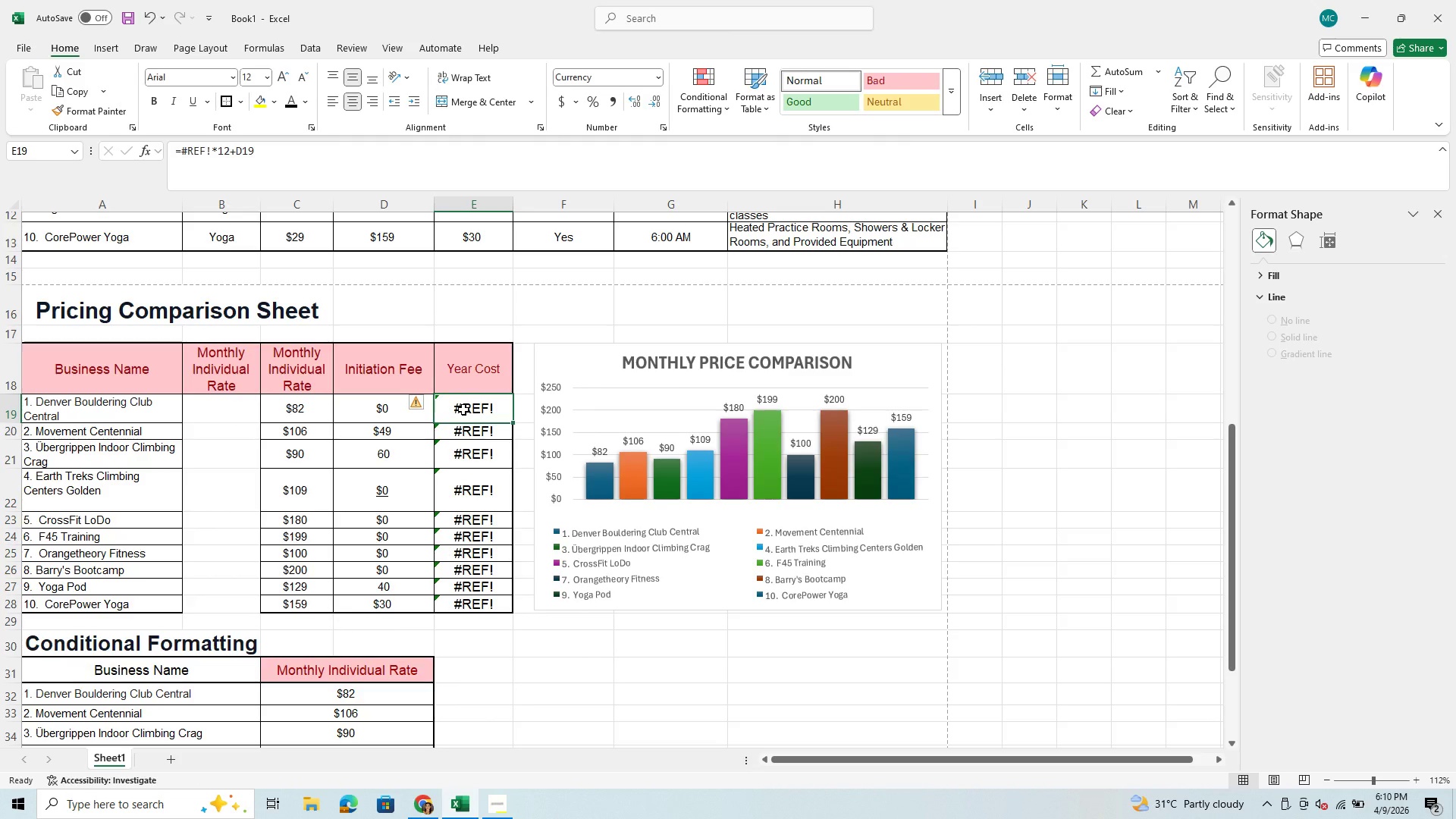 
left_click([466, 407])
 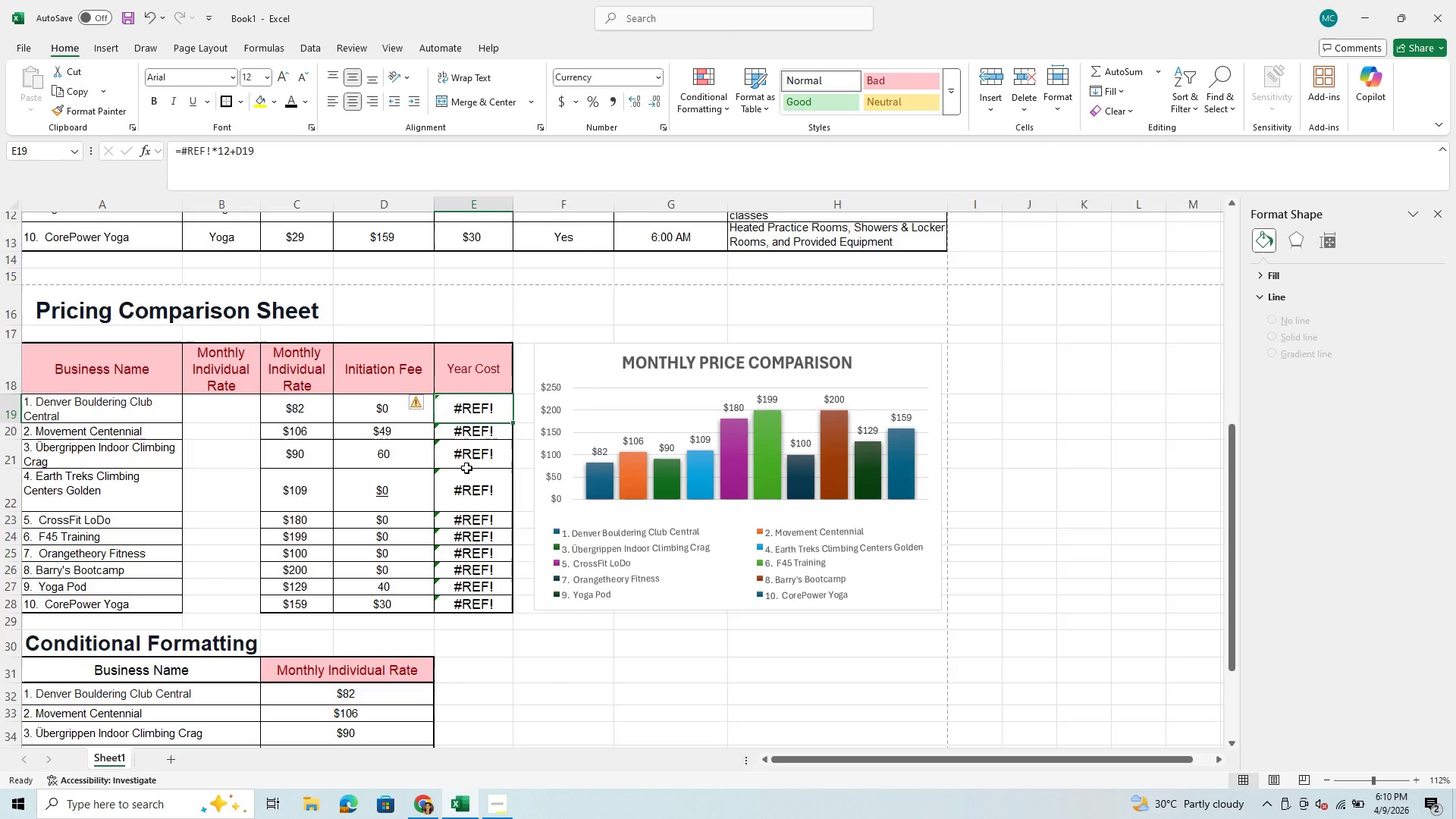 
left_click([466, 468])
 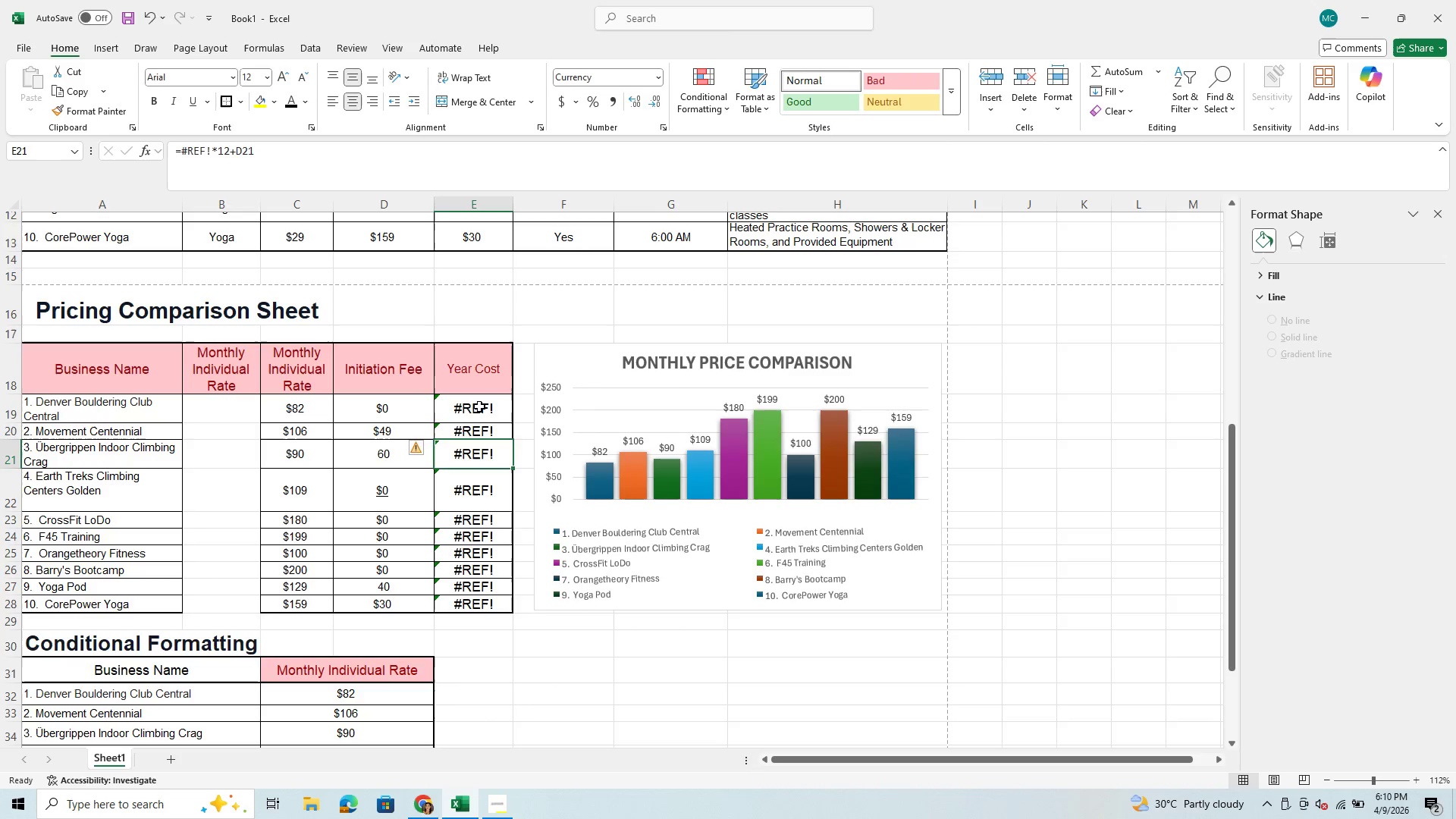 
left_click([479, 406])
 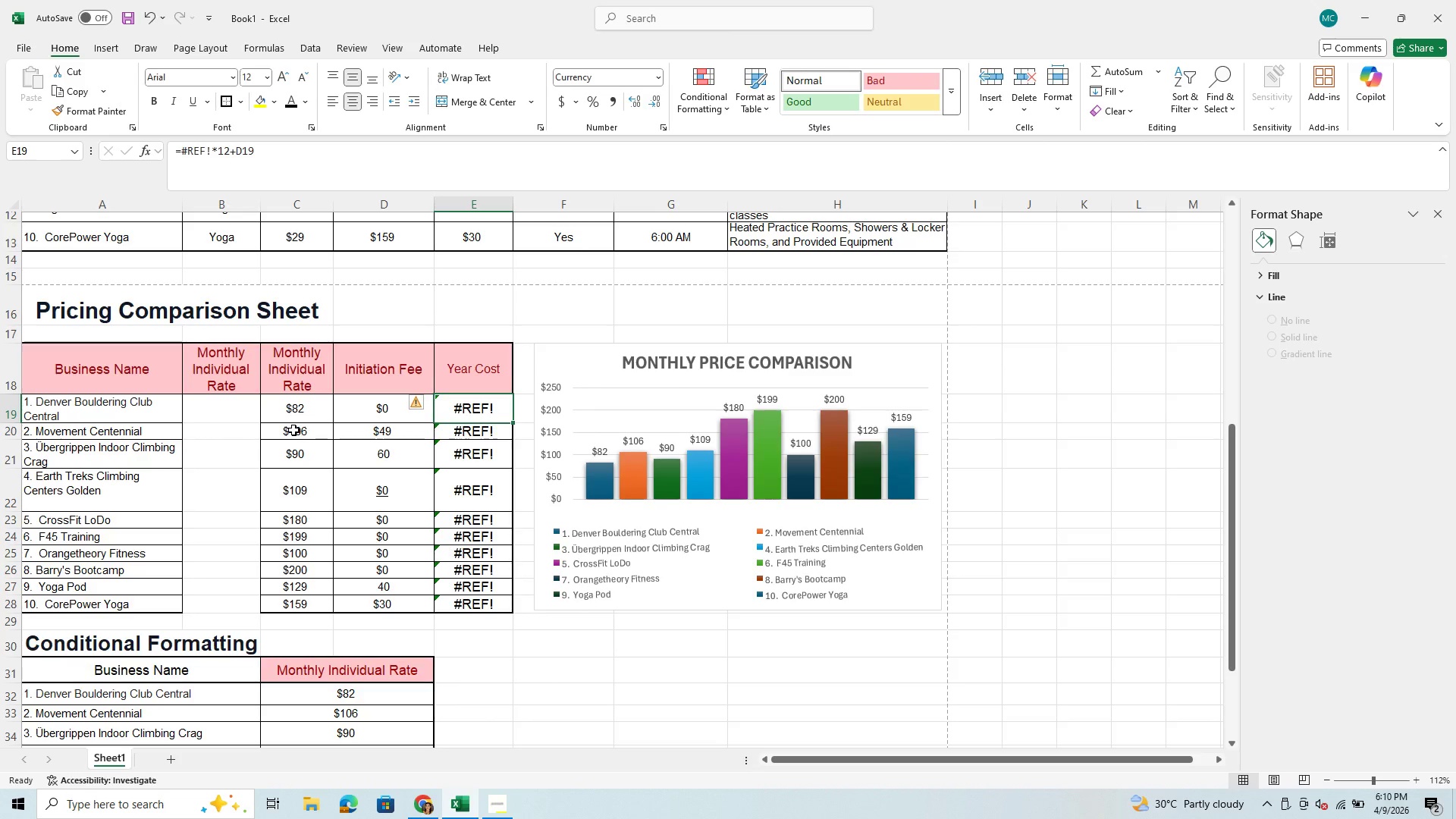 
wait(18.27)
 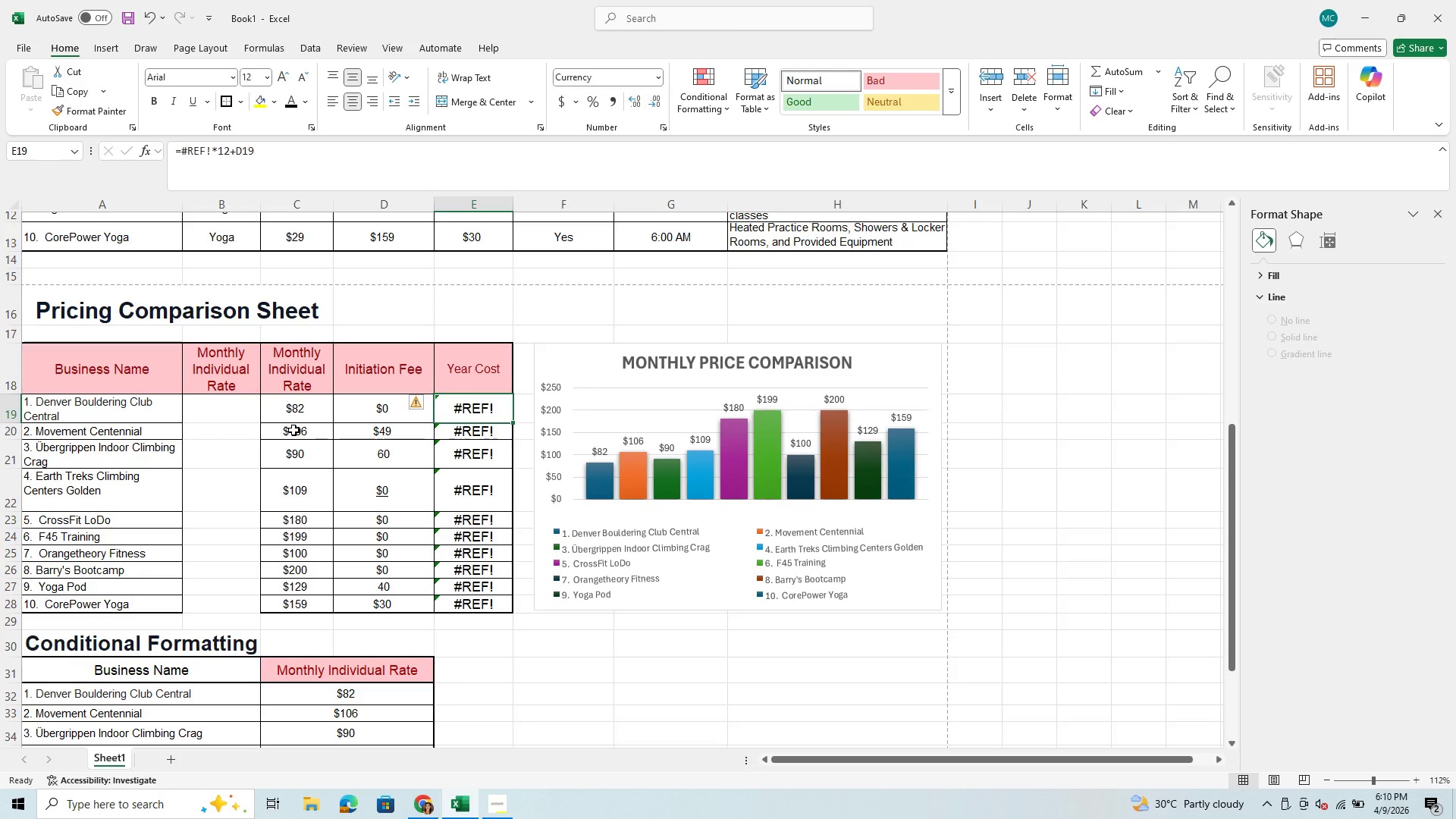 
left_click([486, 412])
 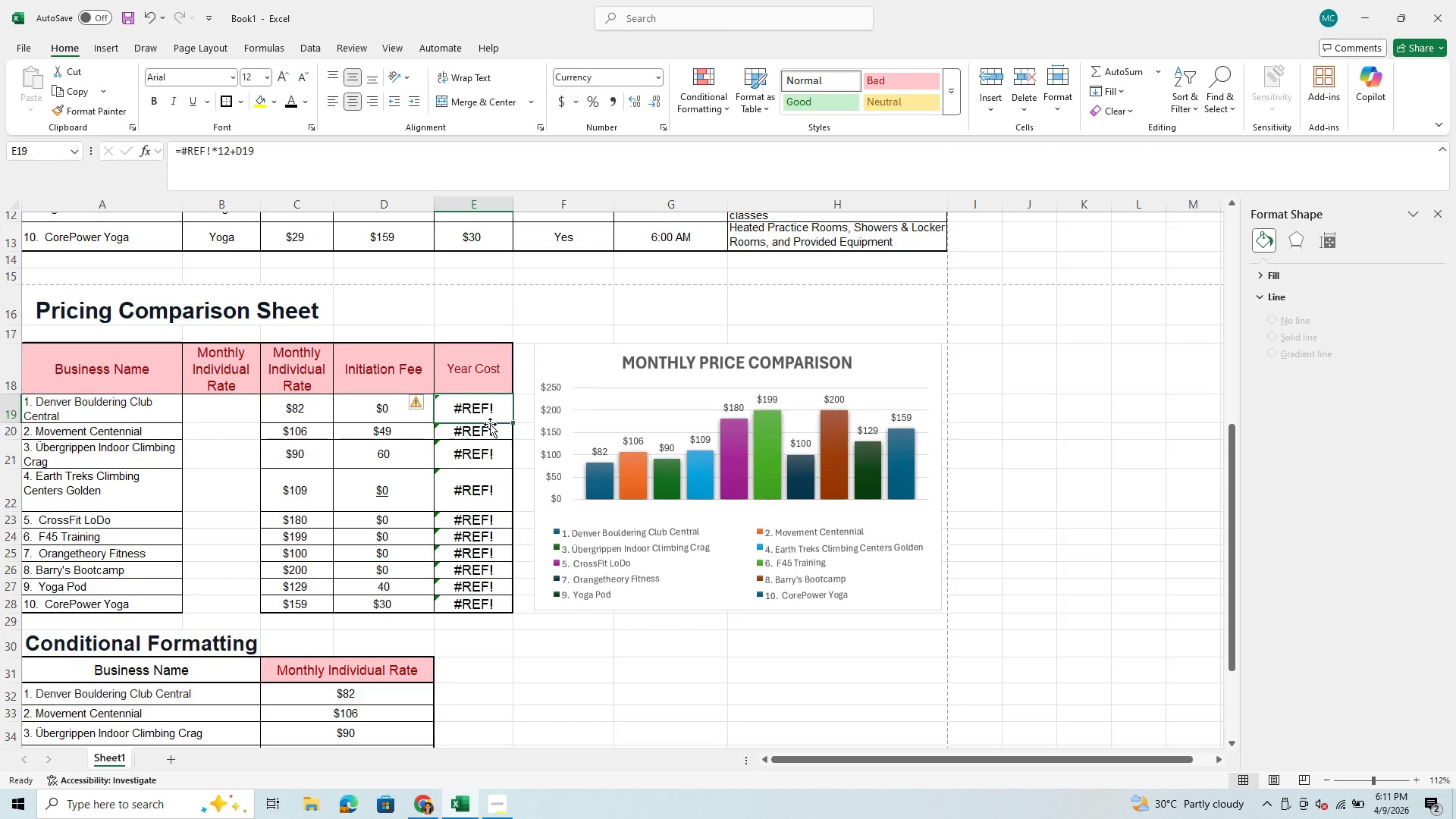 
left_click([478, 435])
 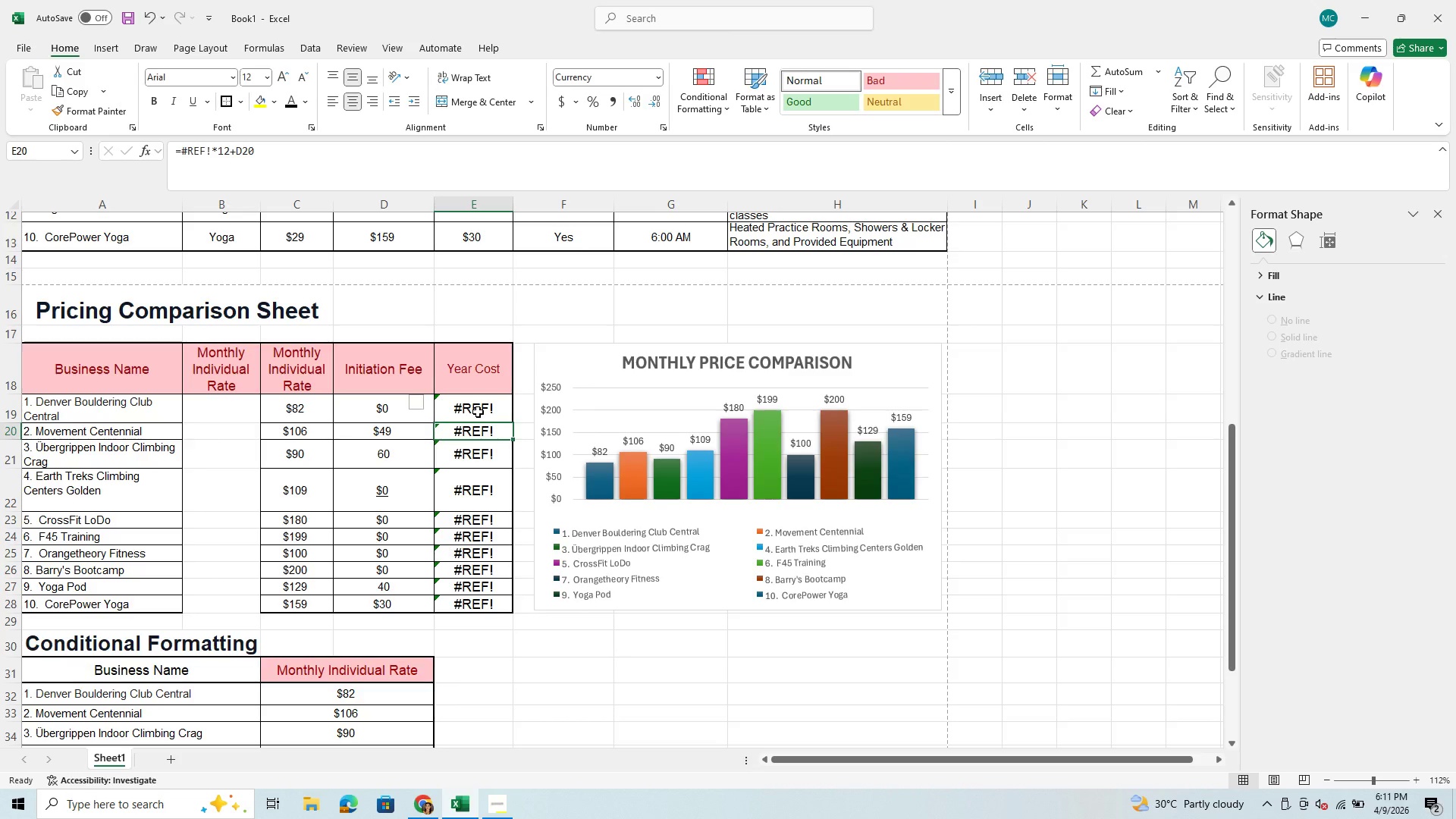 
left_click([478, 412])
 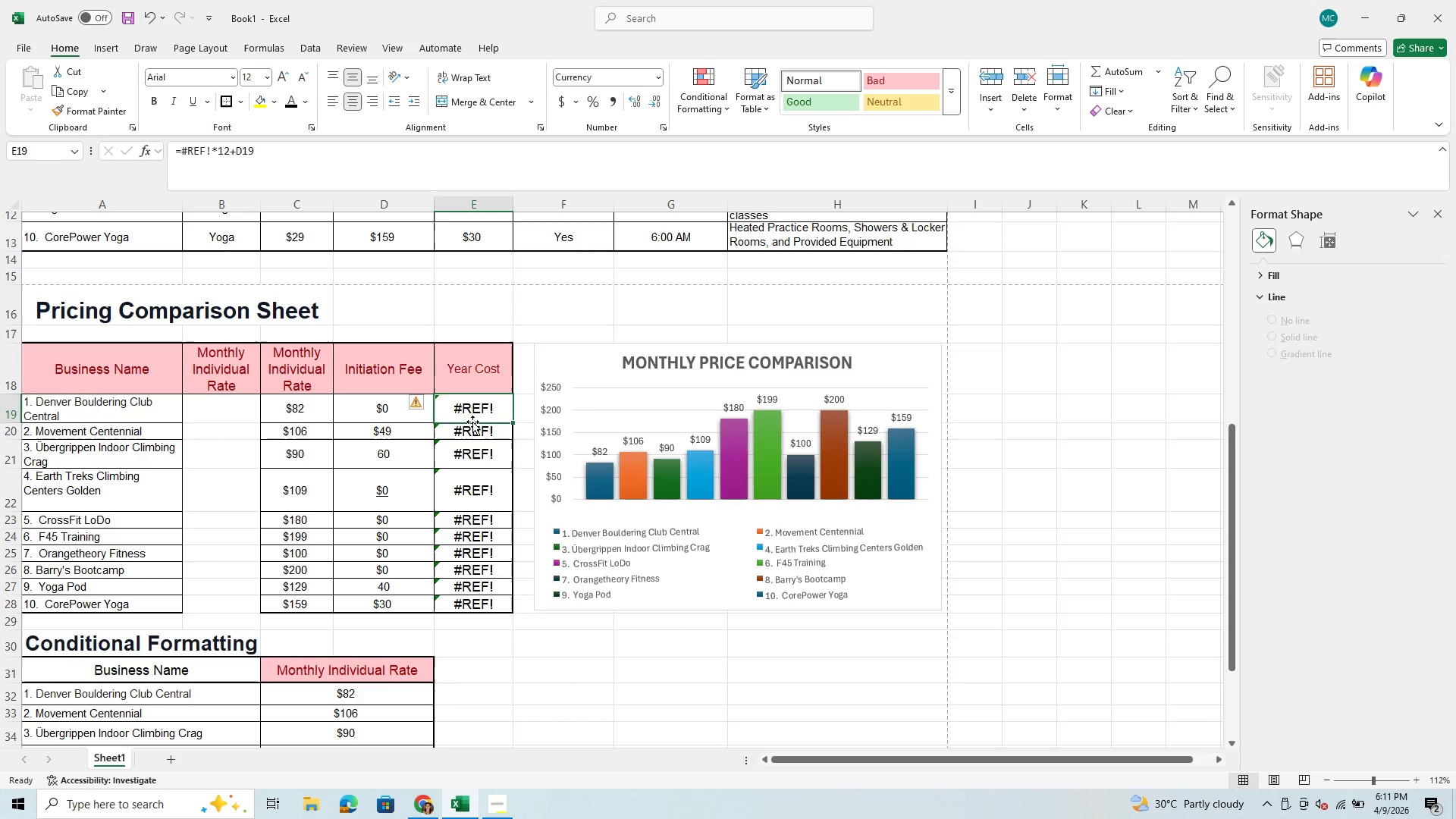 
left_click([468, 432])
 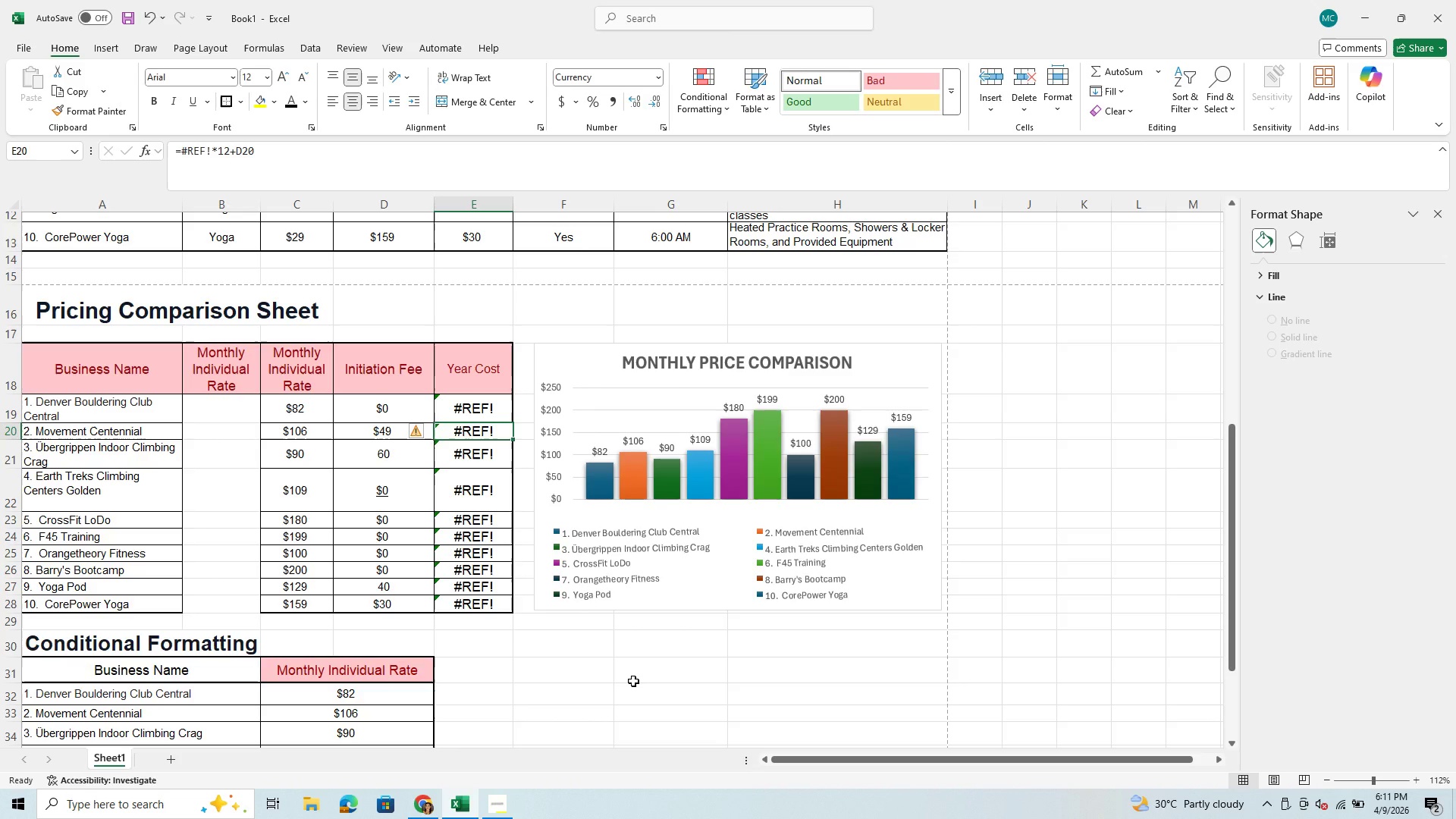 
wait(19.42)
 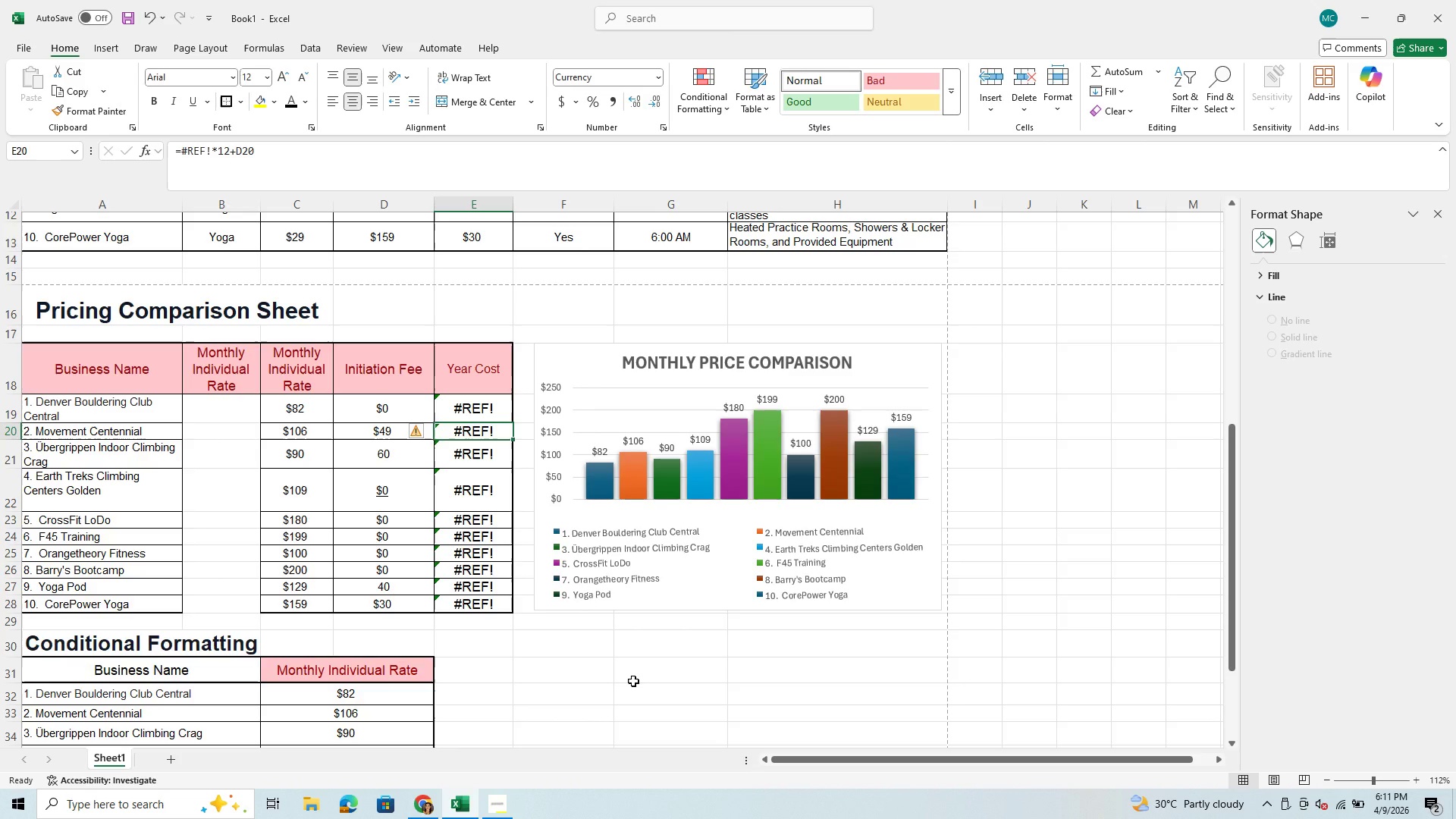 
left_click([473, 400])
 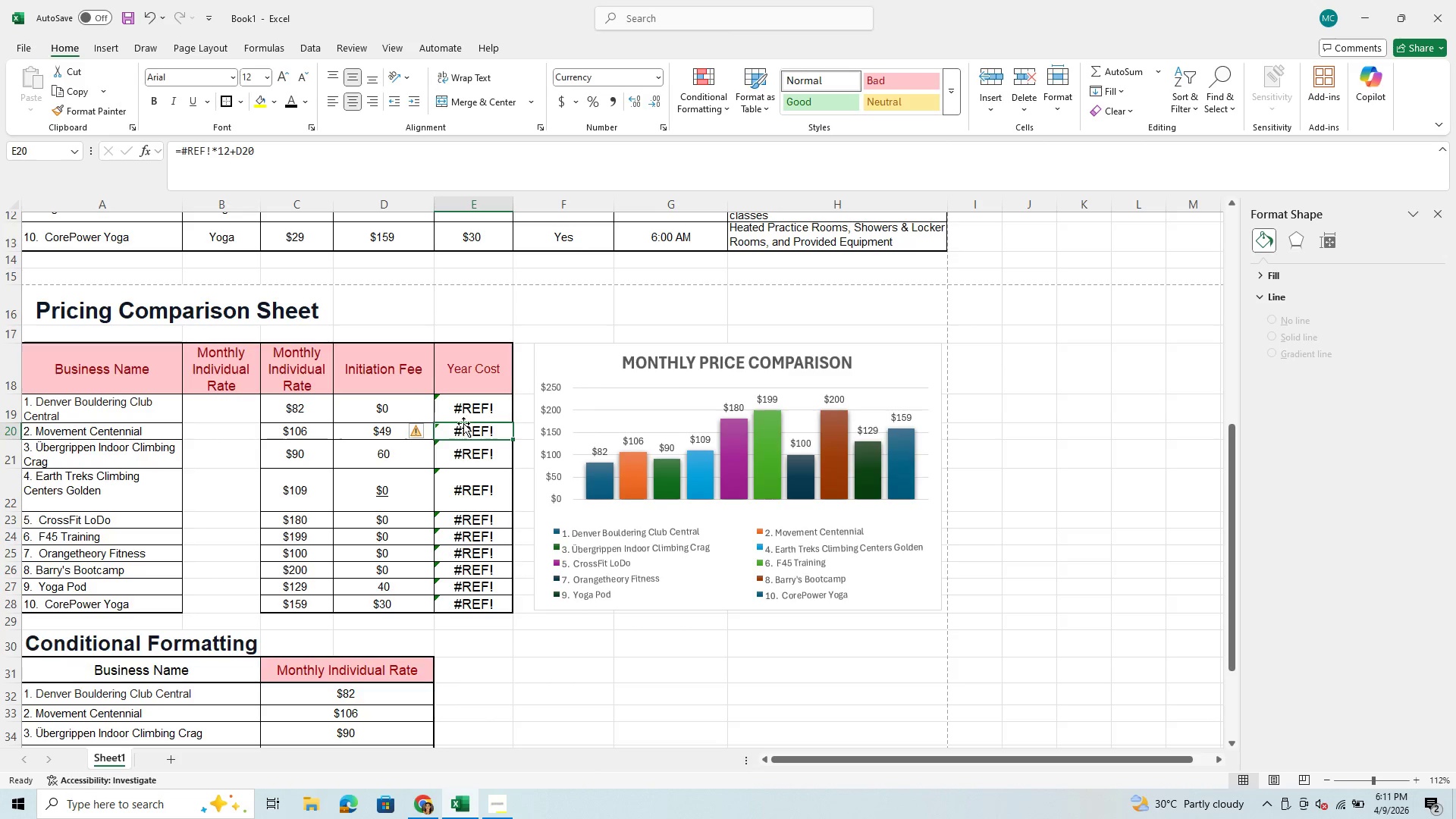 
left_click([468, 413])
 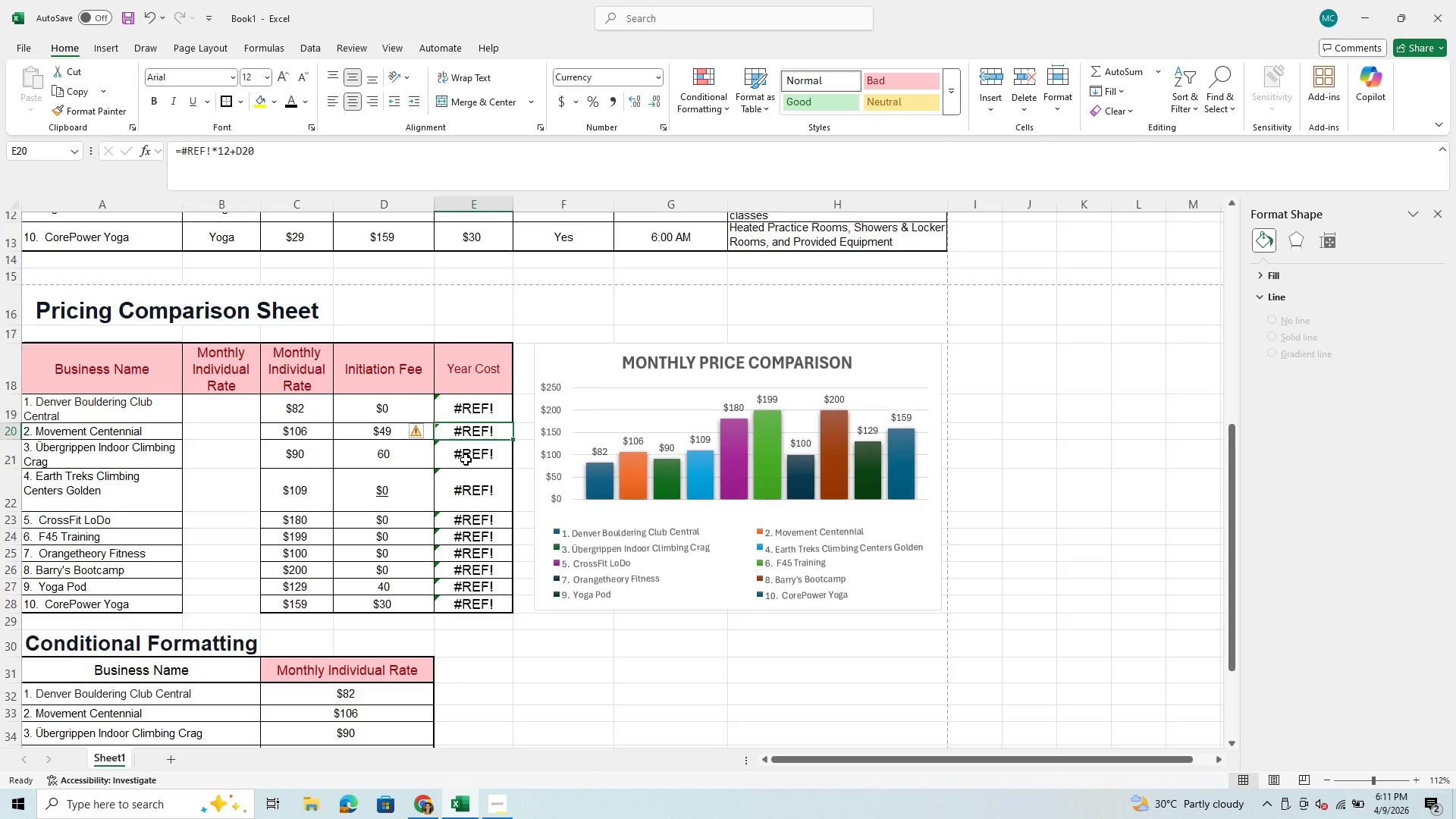 
double_click([466, 463])
 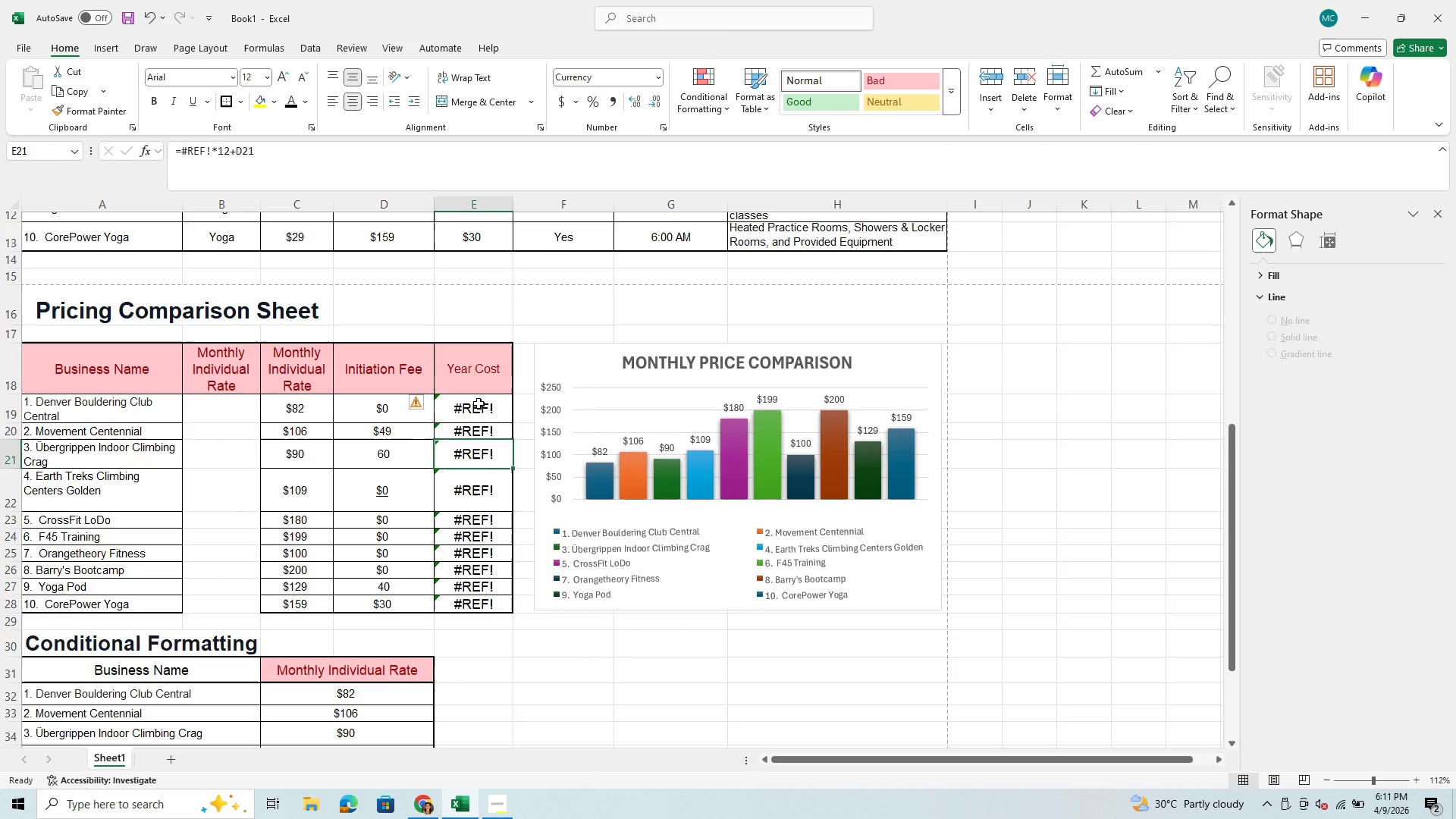 
left_click([479, 403])
 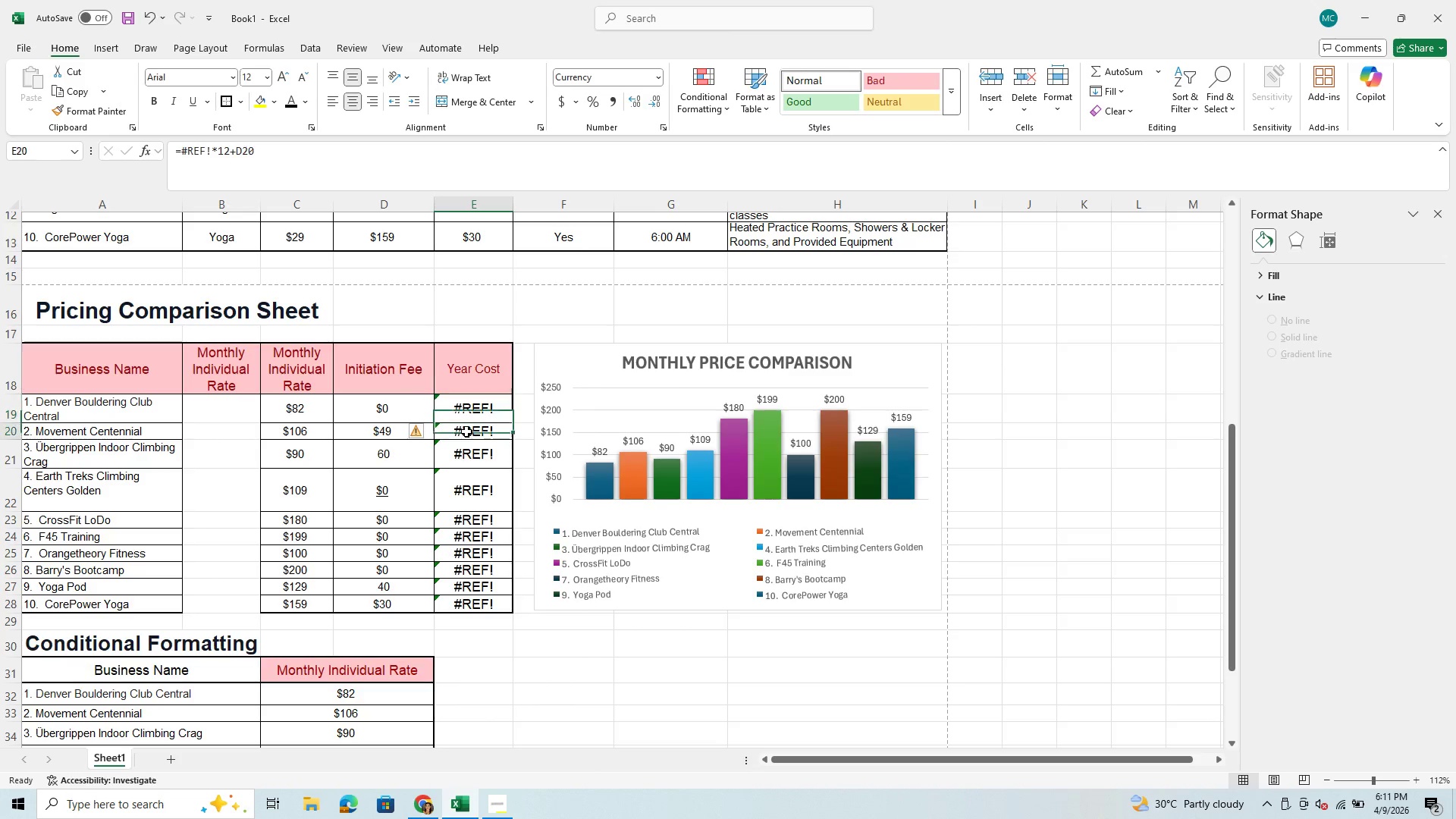 
left_click([466, 431])
 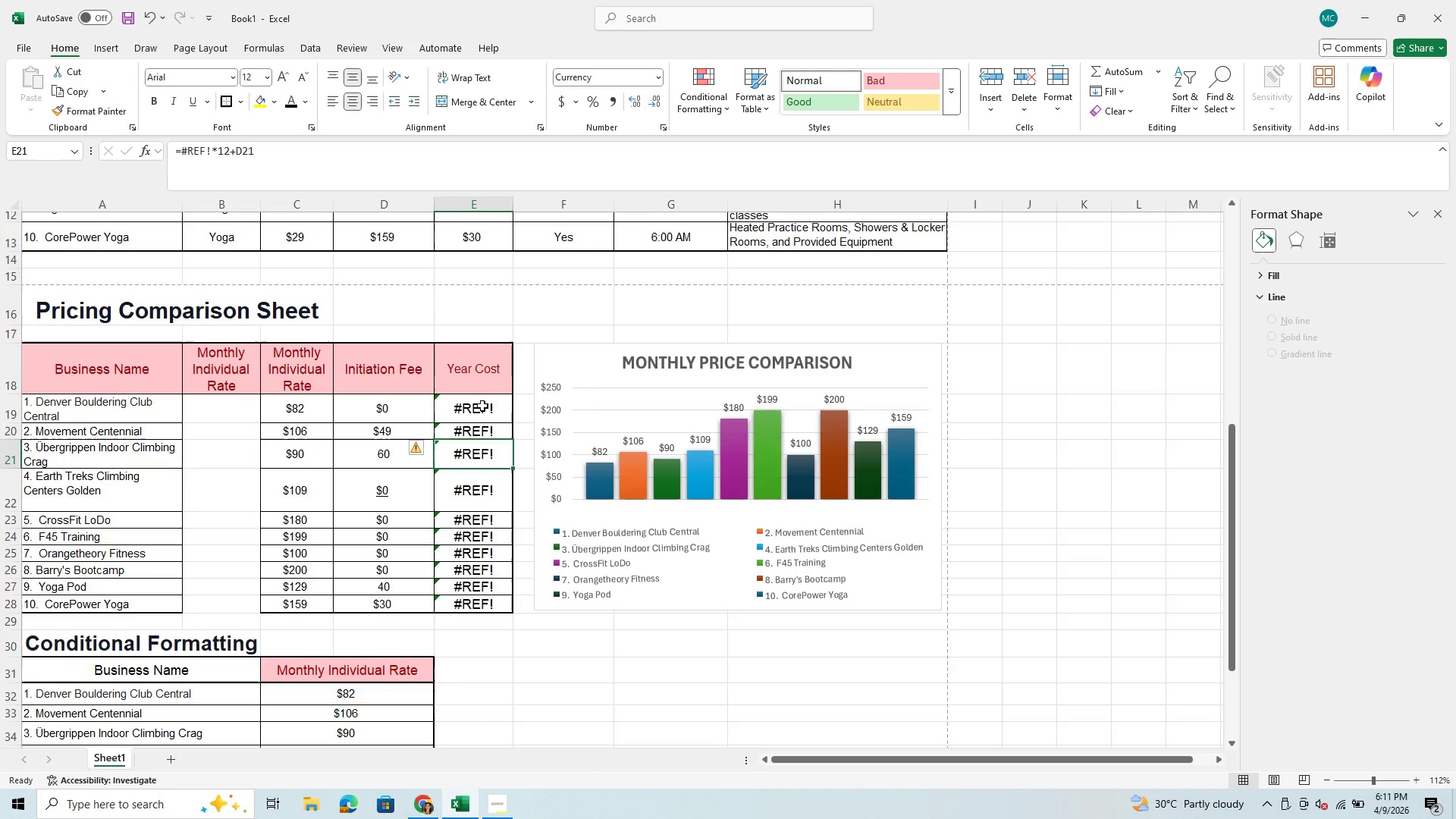 
left_click([482, 404])
 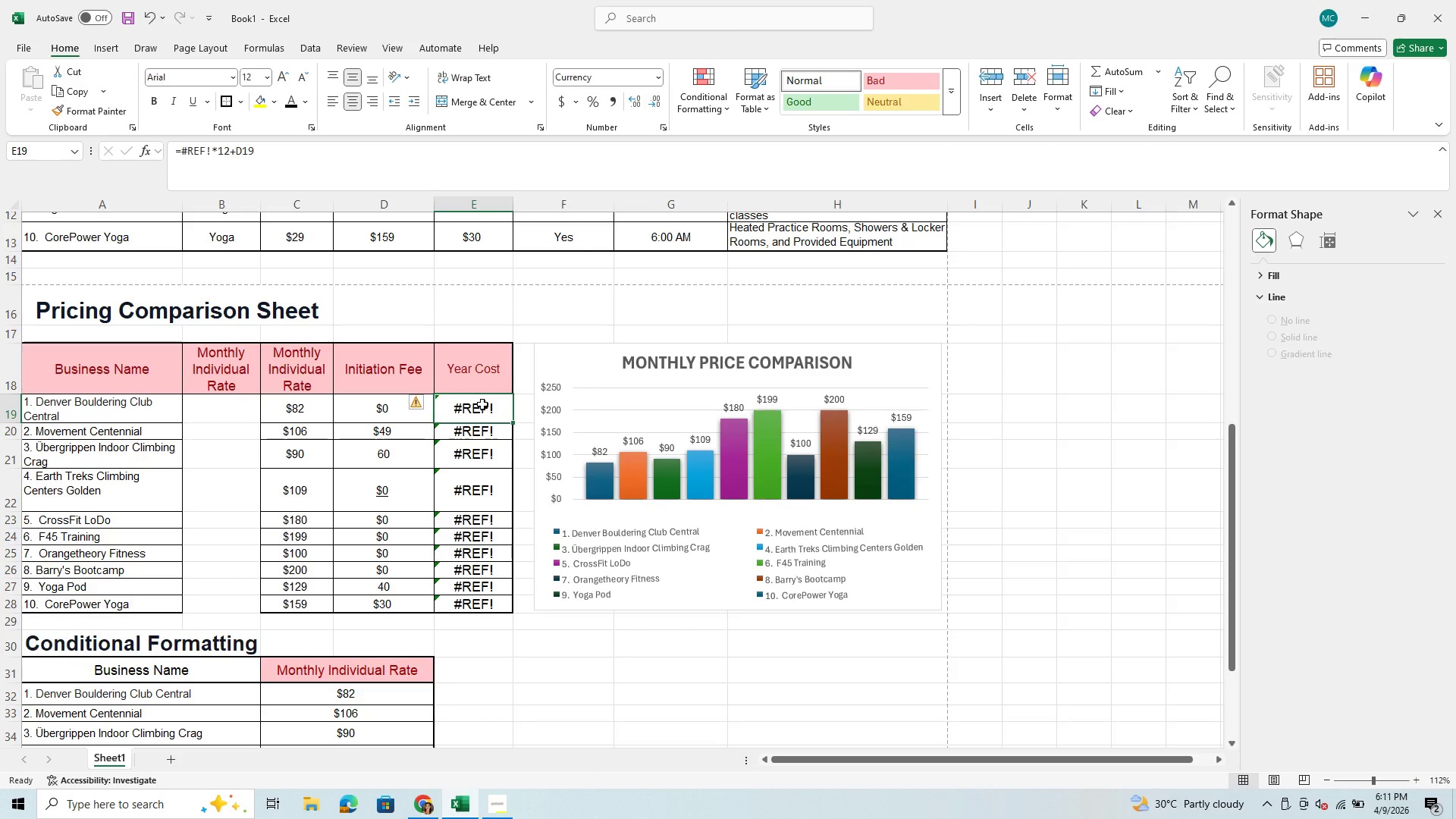 
key(Equal)
 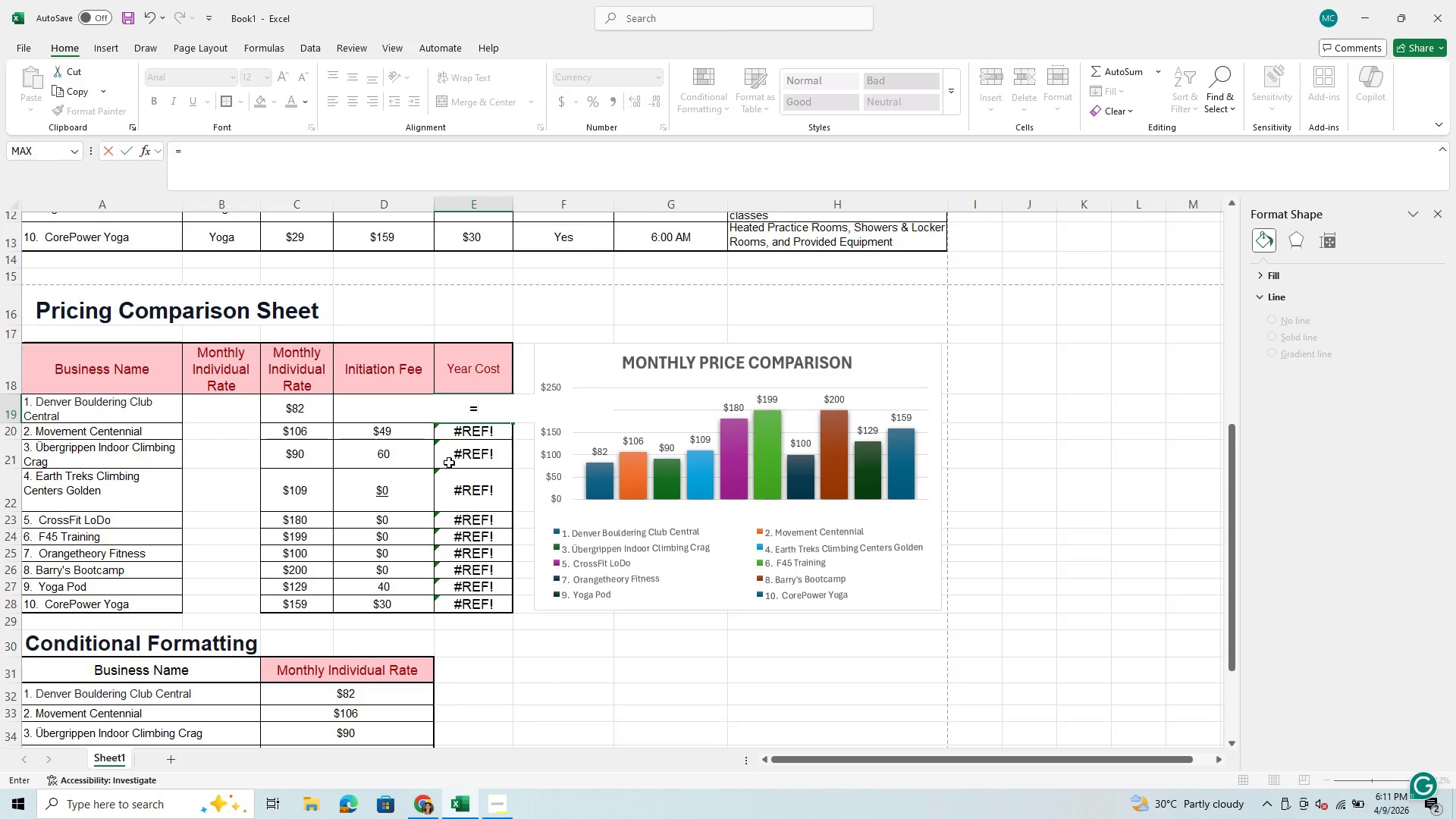 
key(ArrowLeft)
 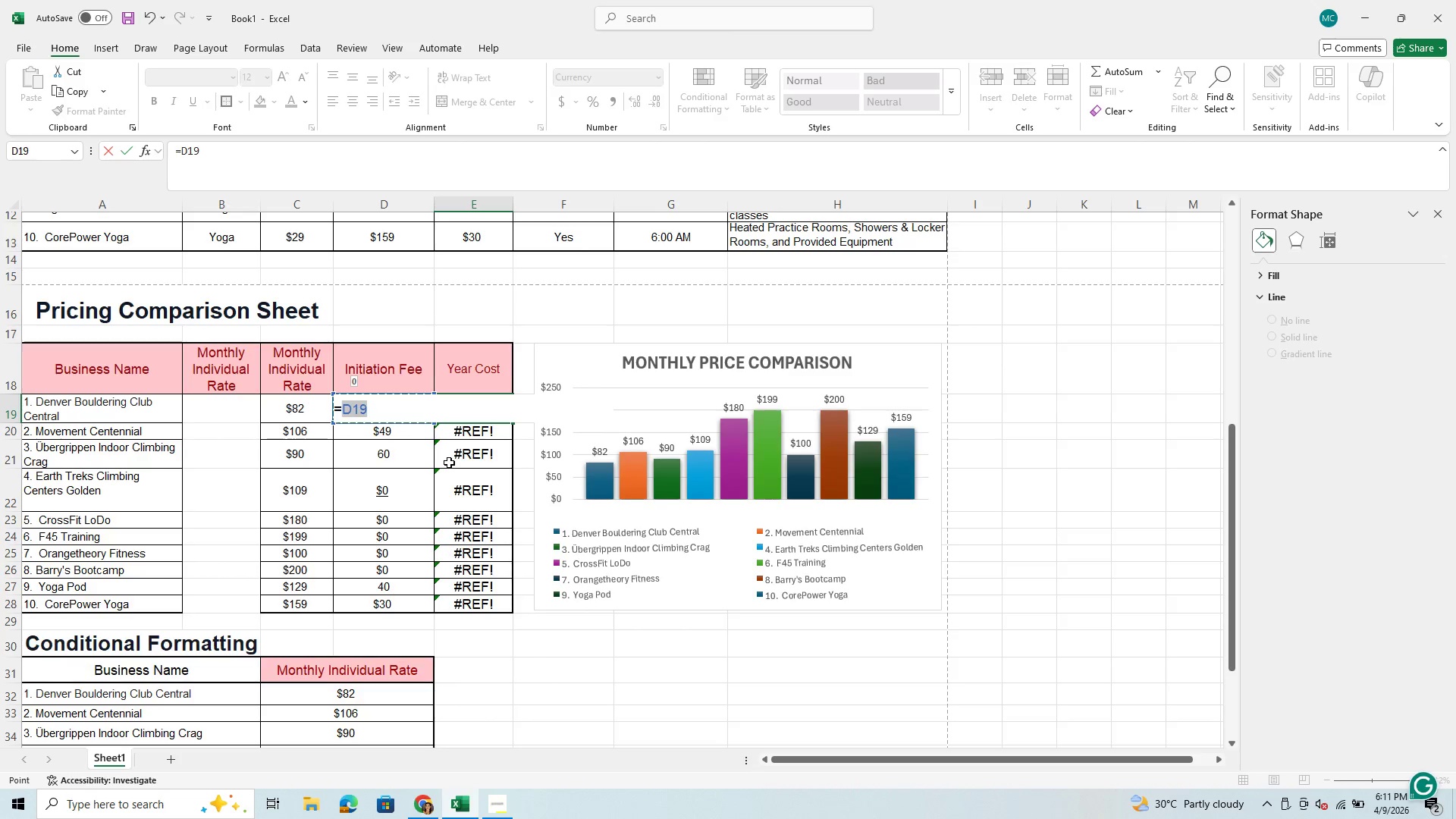 
key(Backspace)
 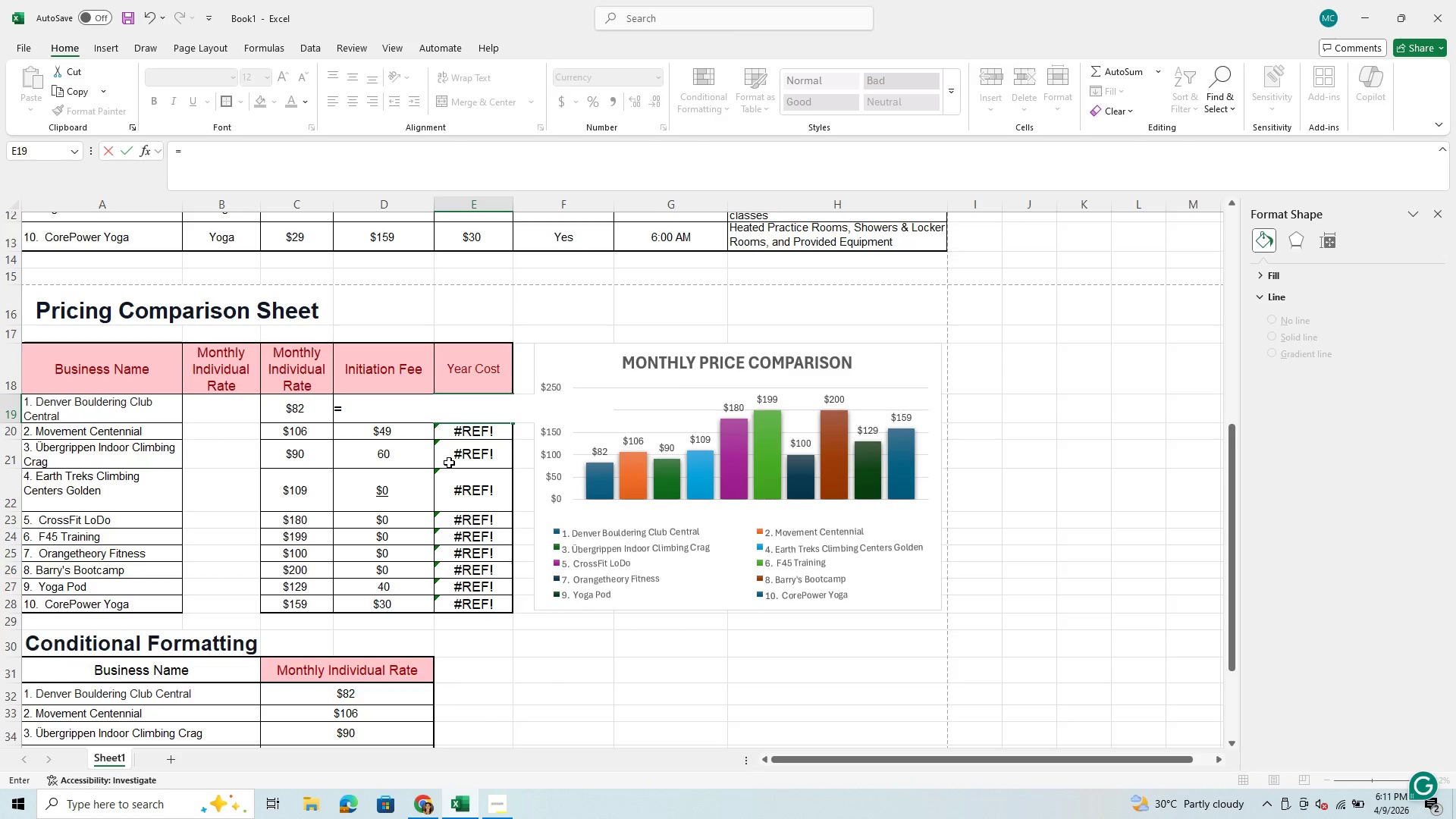 
key(Backspace)
 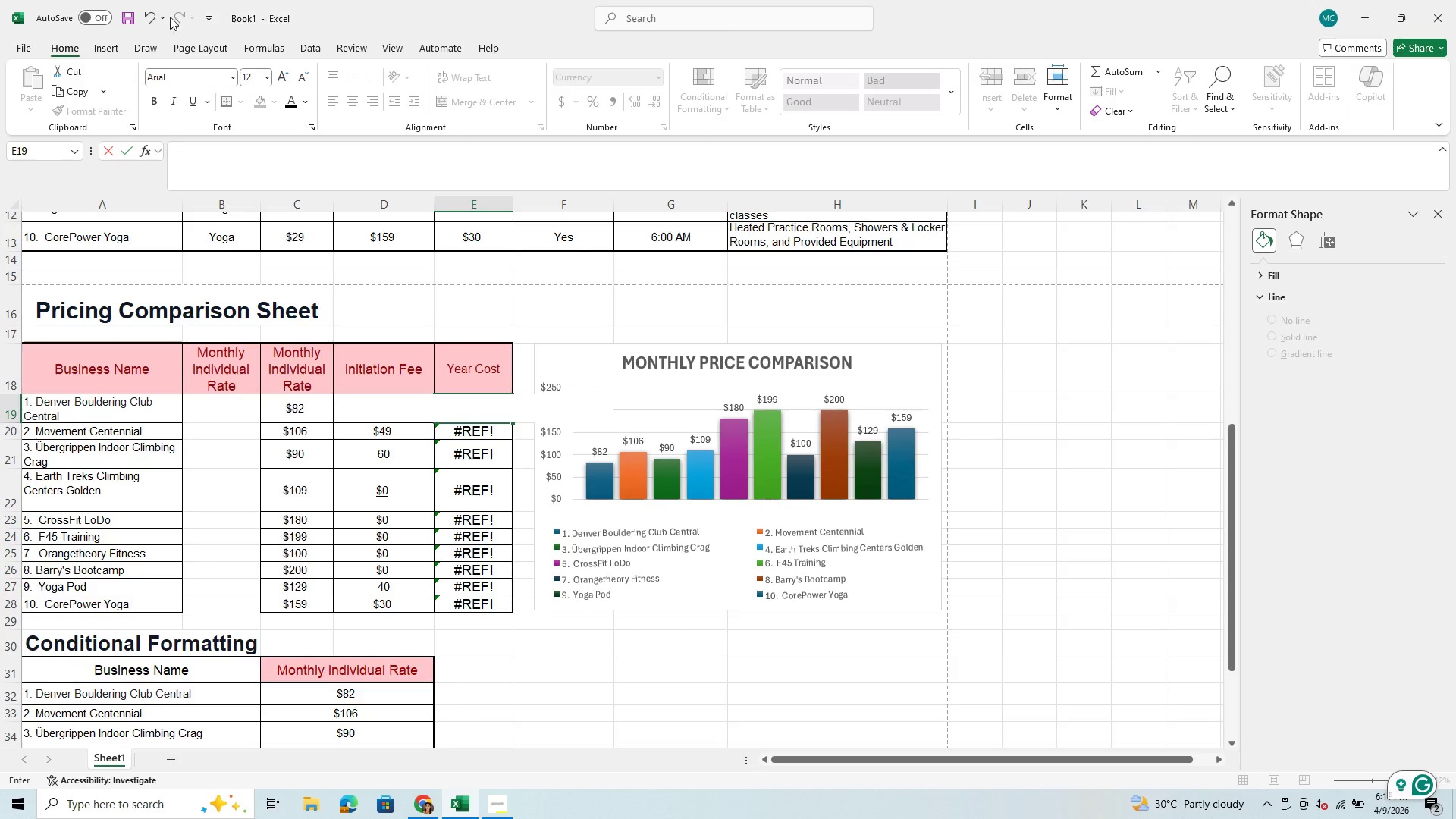 
left_click([152, 12])
 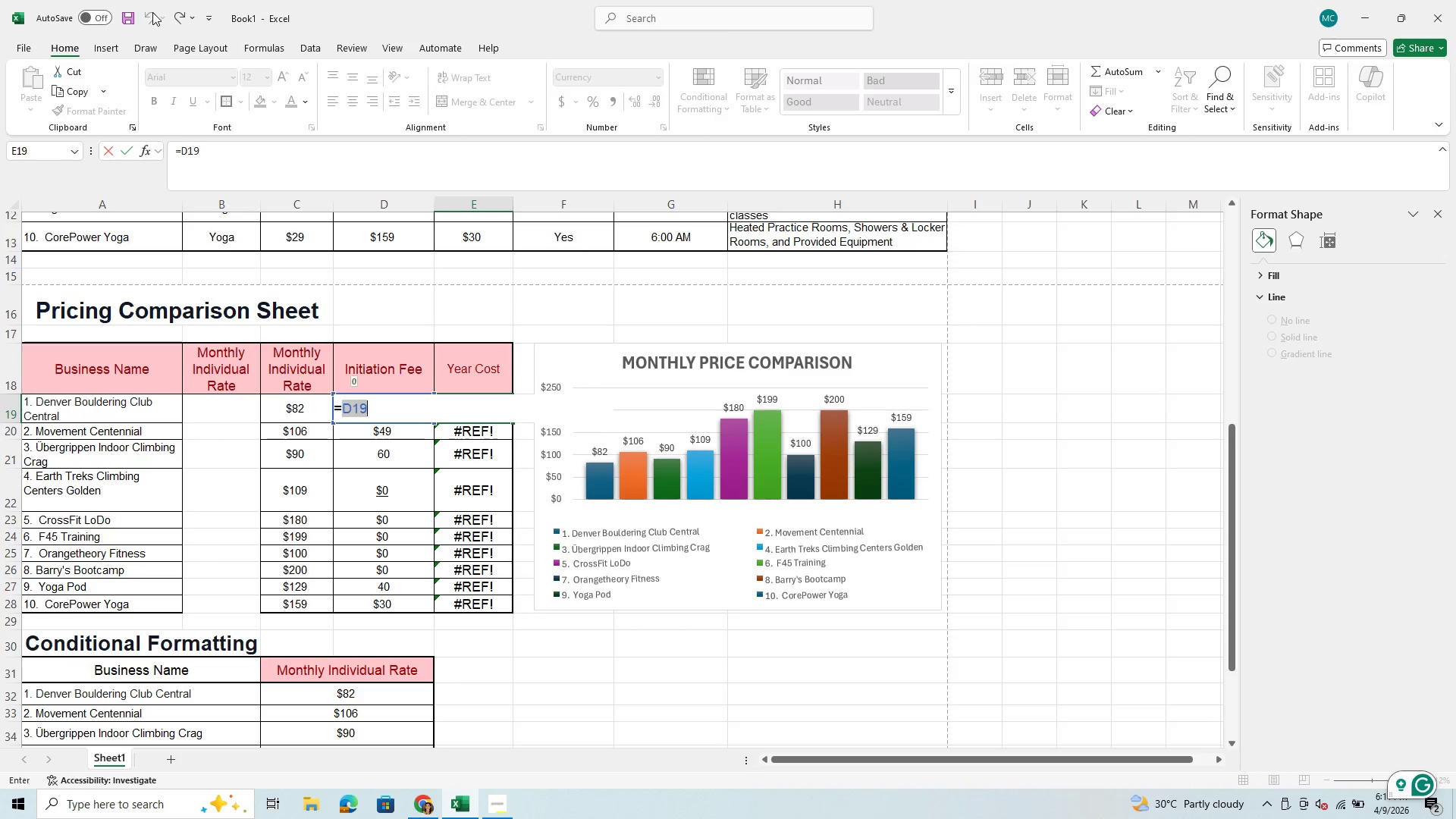 
left_click([152, 12])
 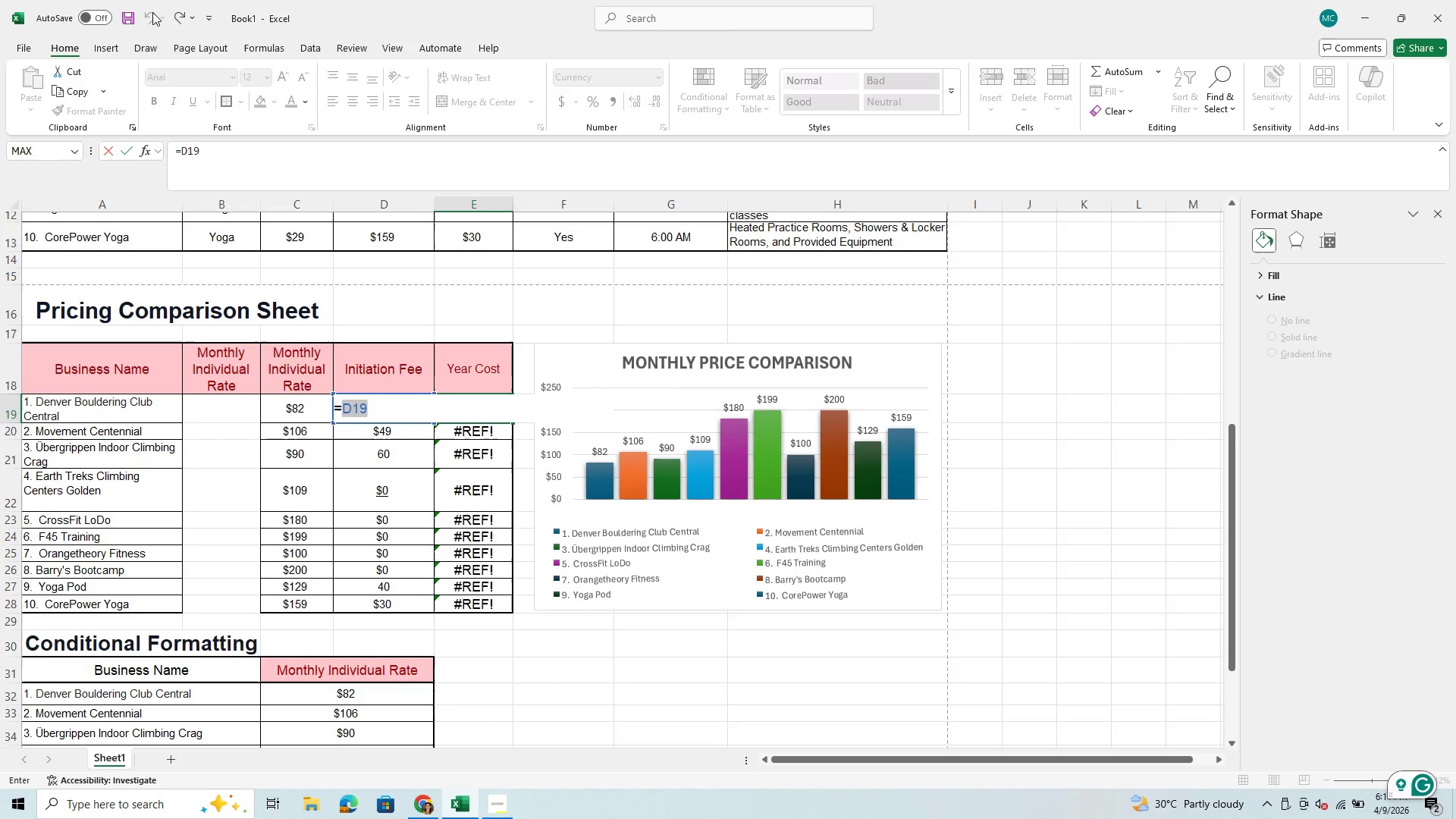 
left_click([152, 12])
 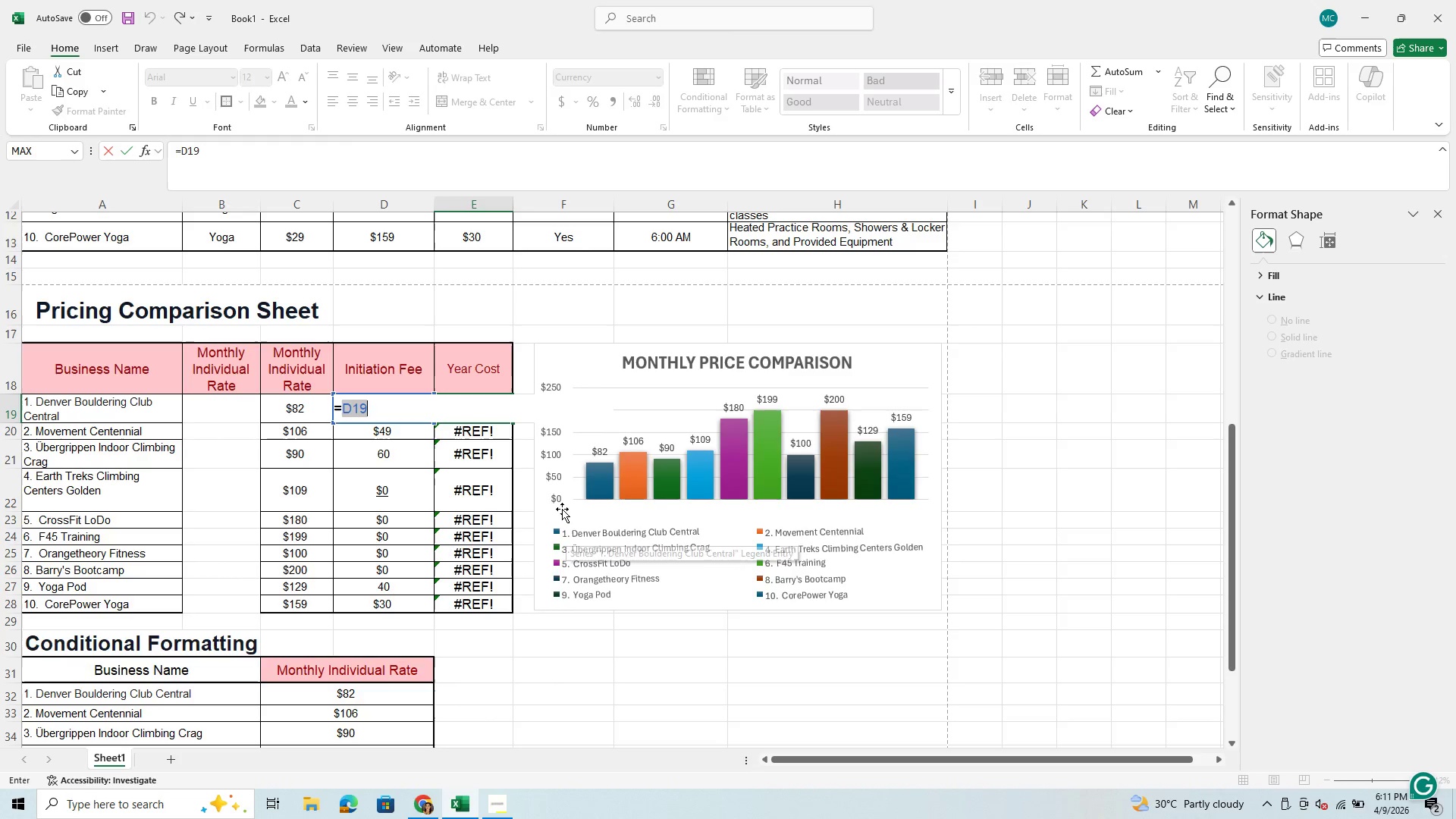 
wait(14.59)
 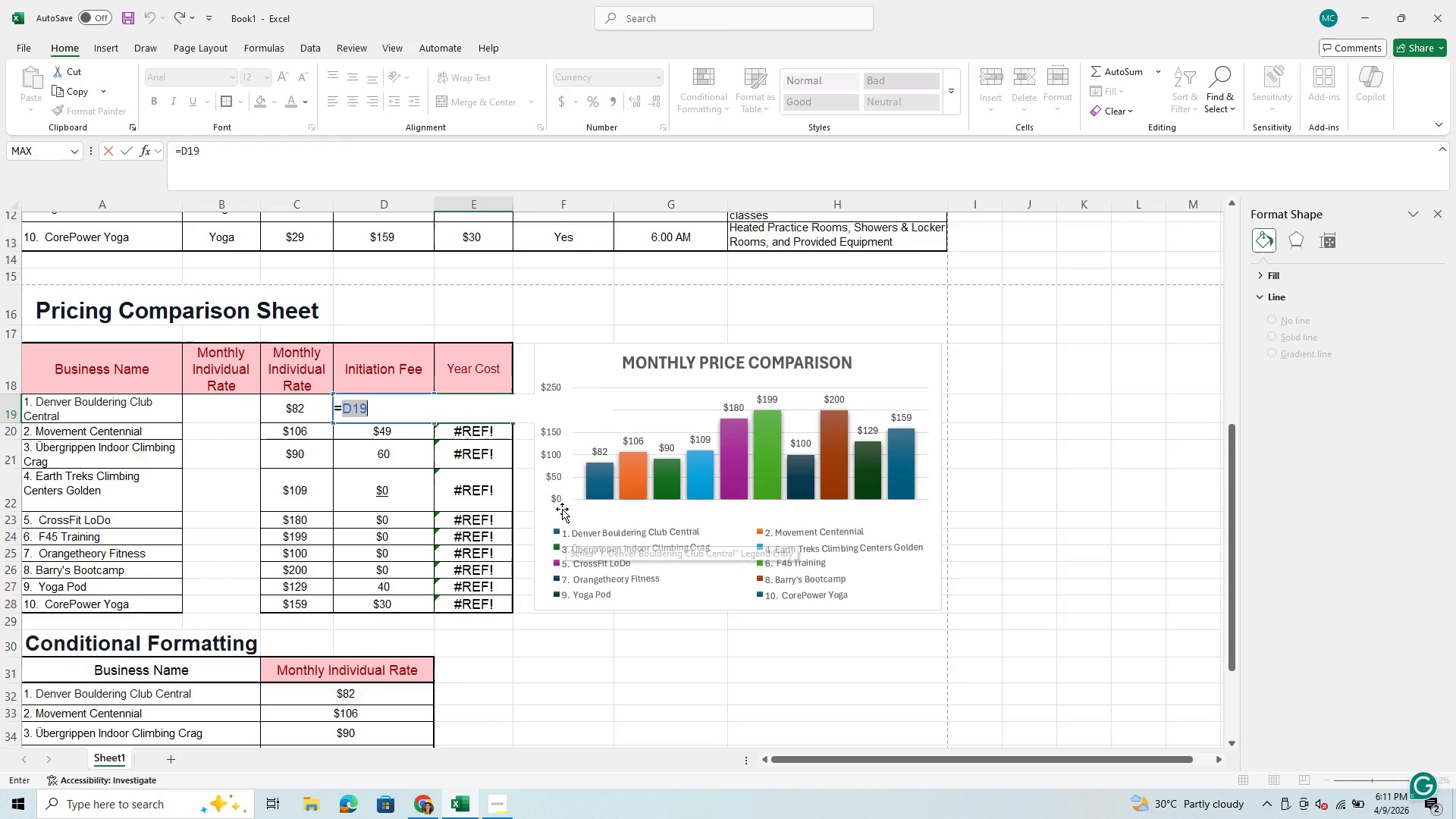 
mouse_move([526, 535])
 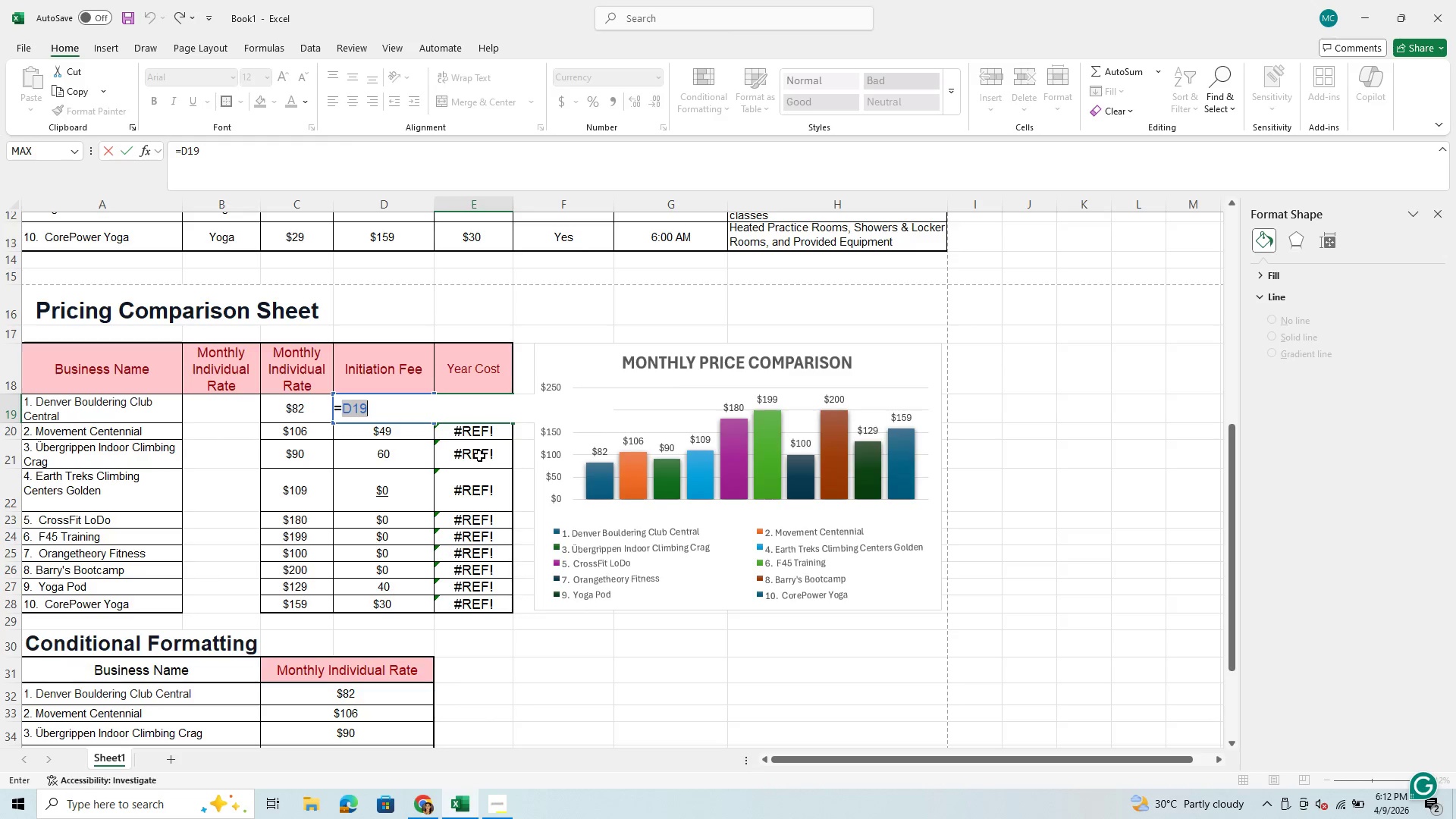 
wait(10.26)
 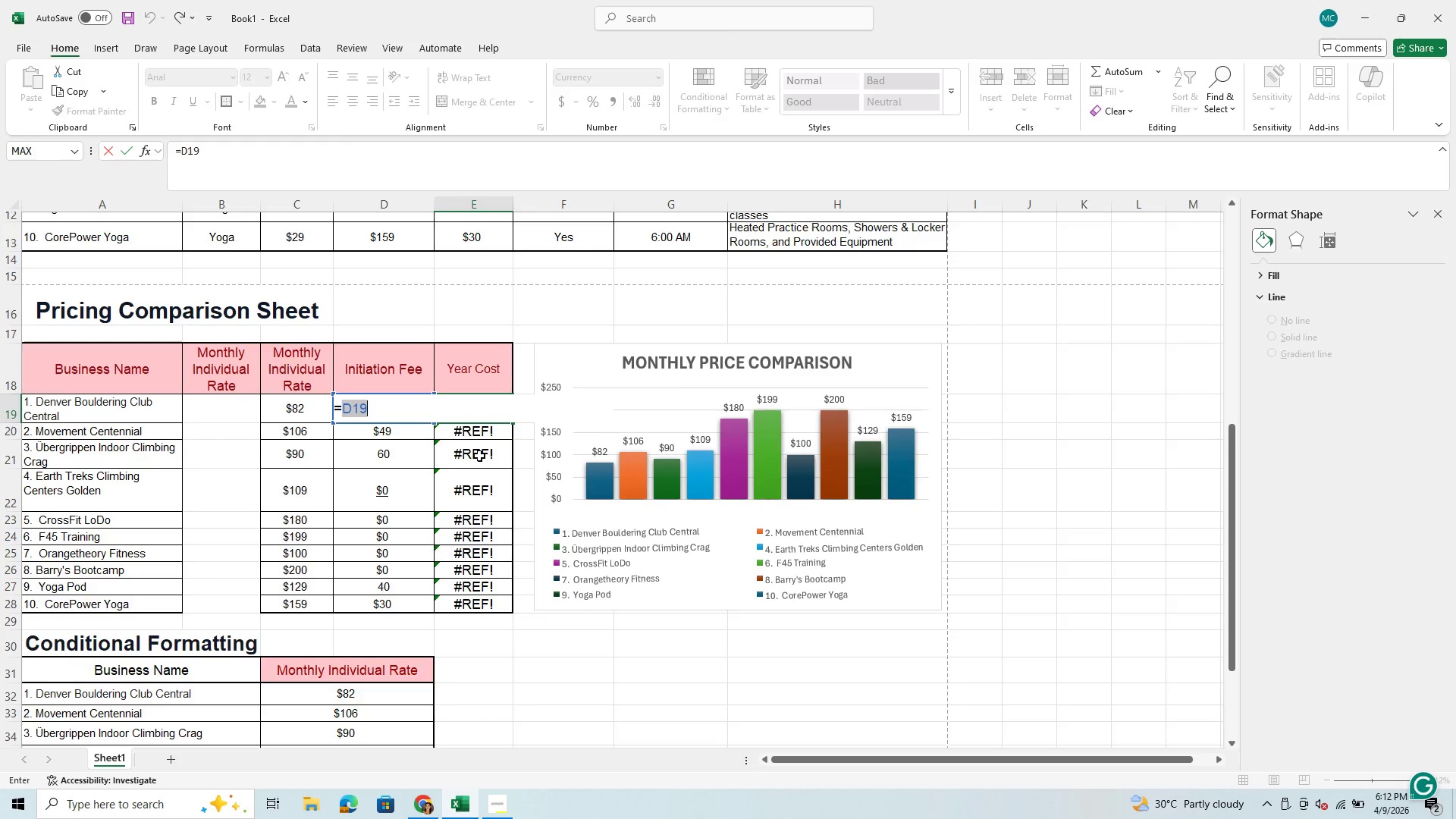 
left_click([459, 413])
 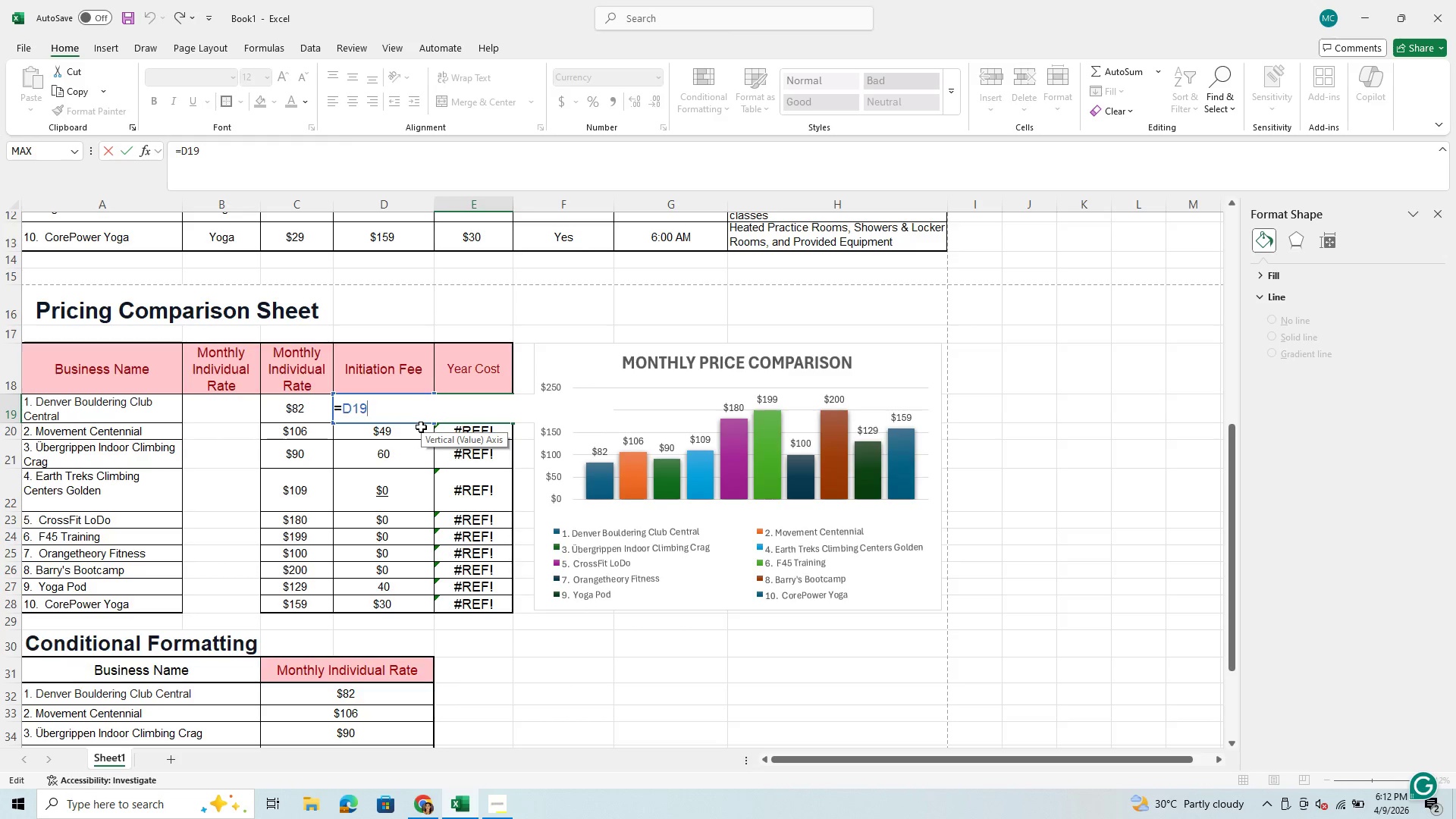 
wait(22.86)
 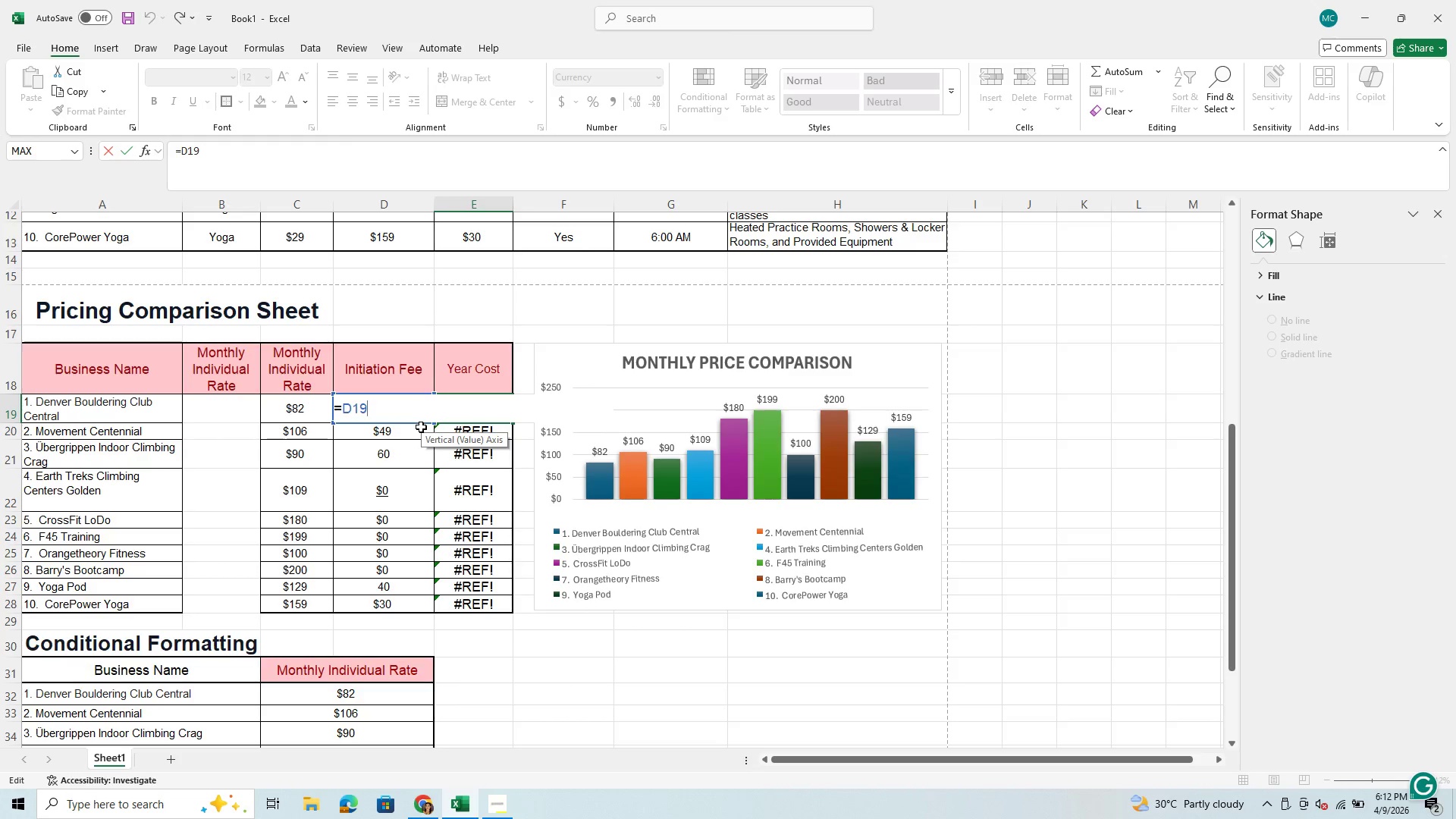 
key(Enter)
 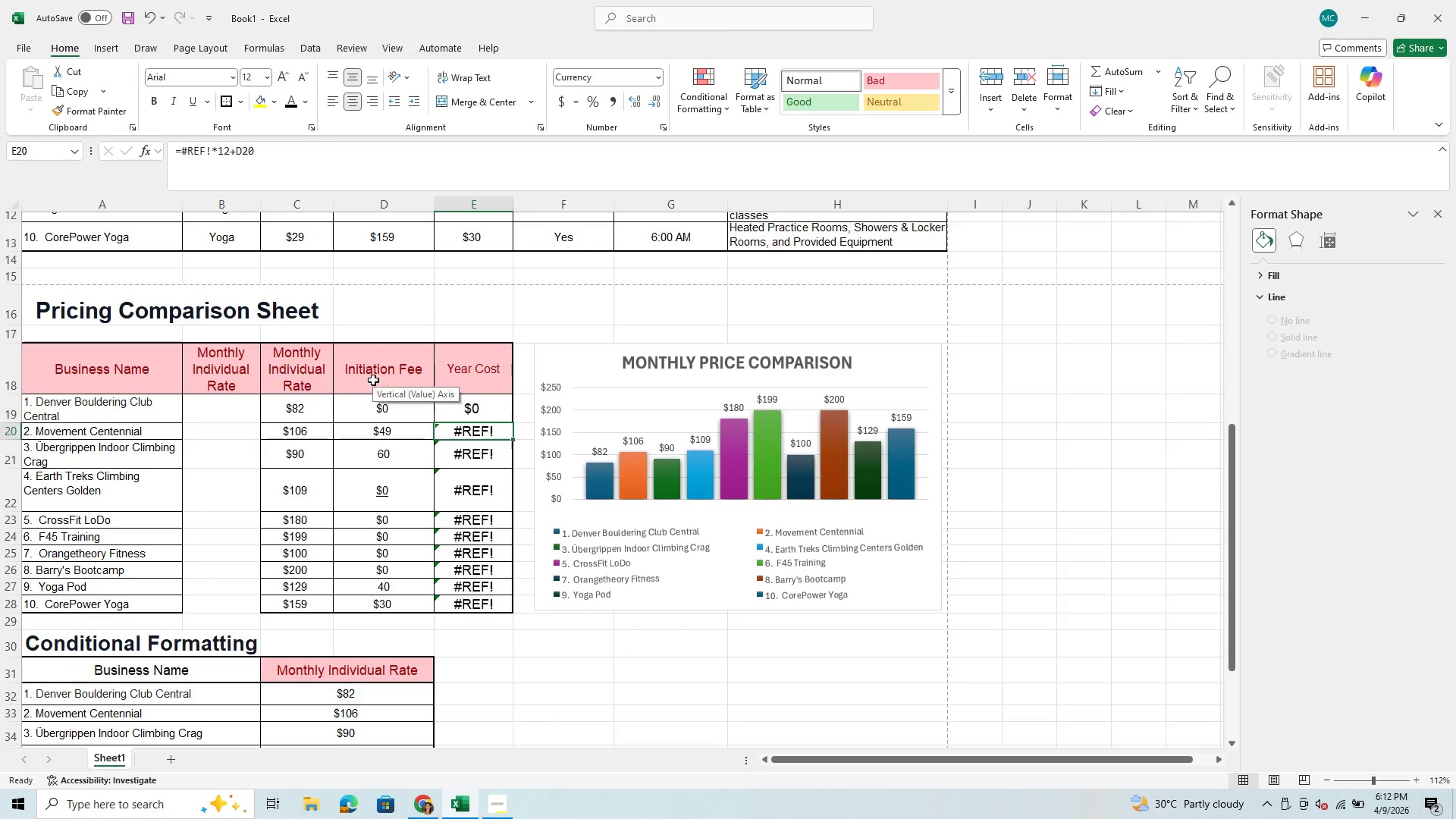 
scroll: coordinate [367, 358], scroll_direction: up, amount: 8.0
 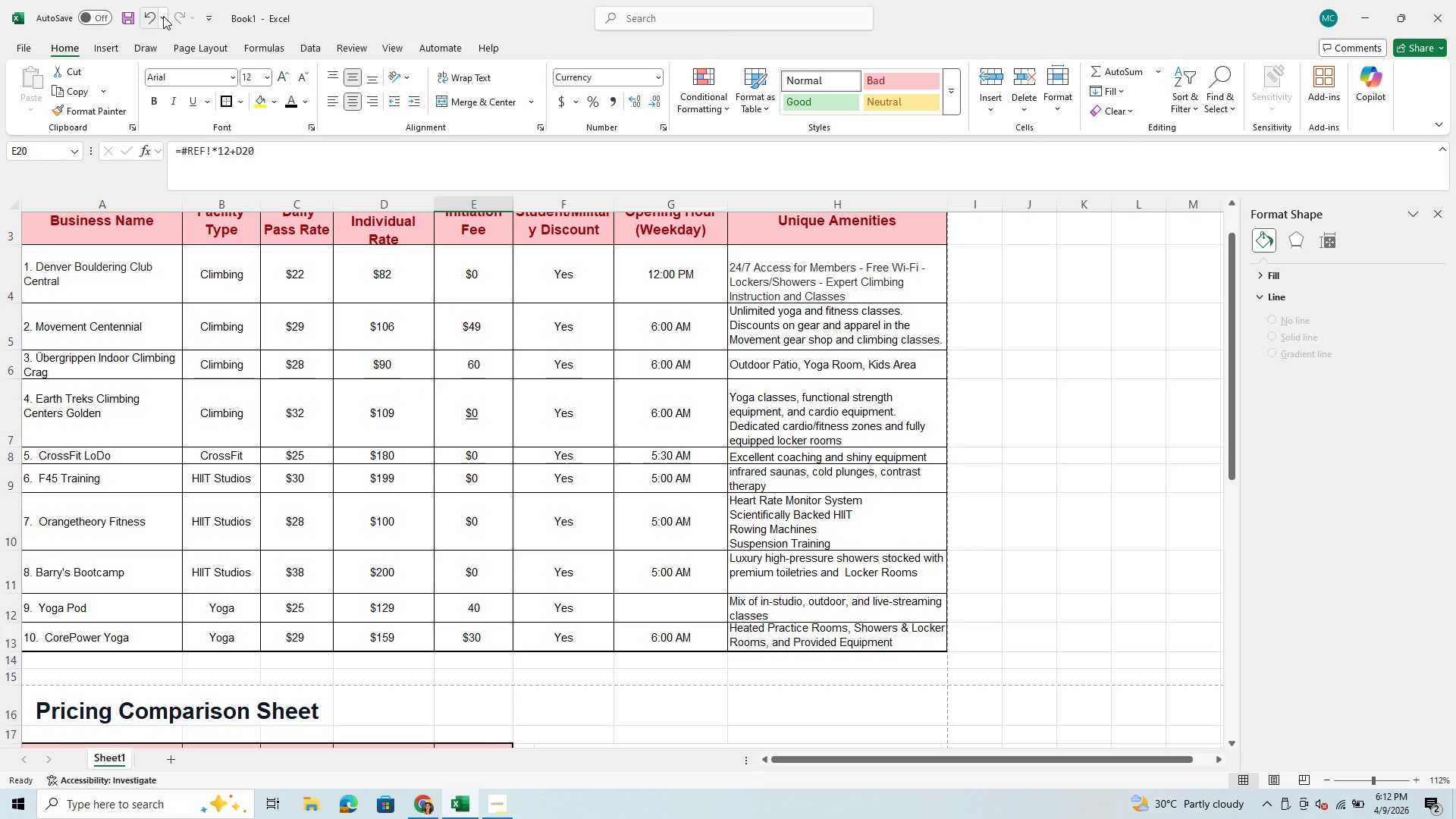 
left_click([147, 19])
 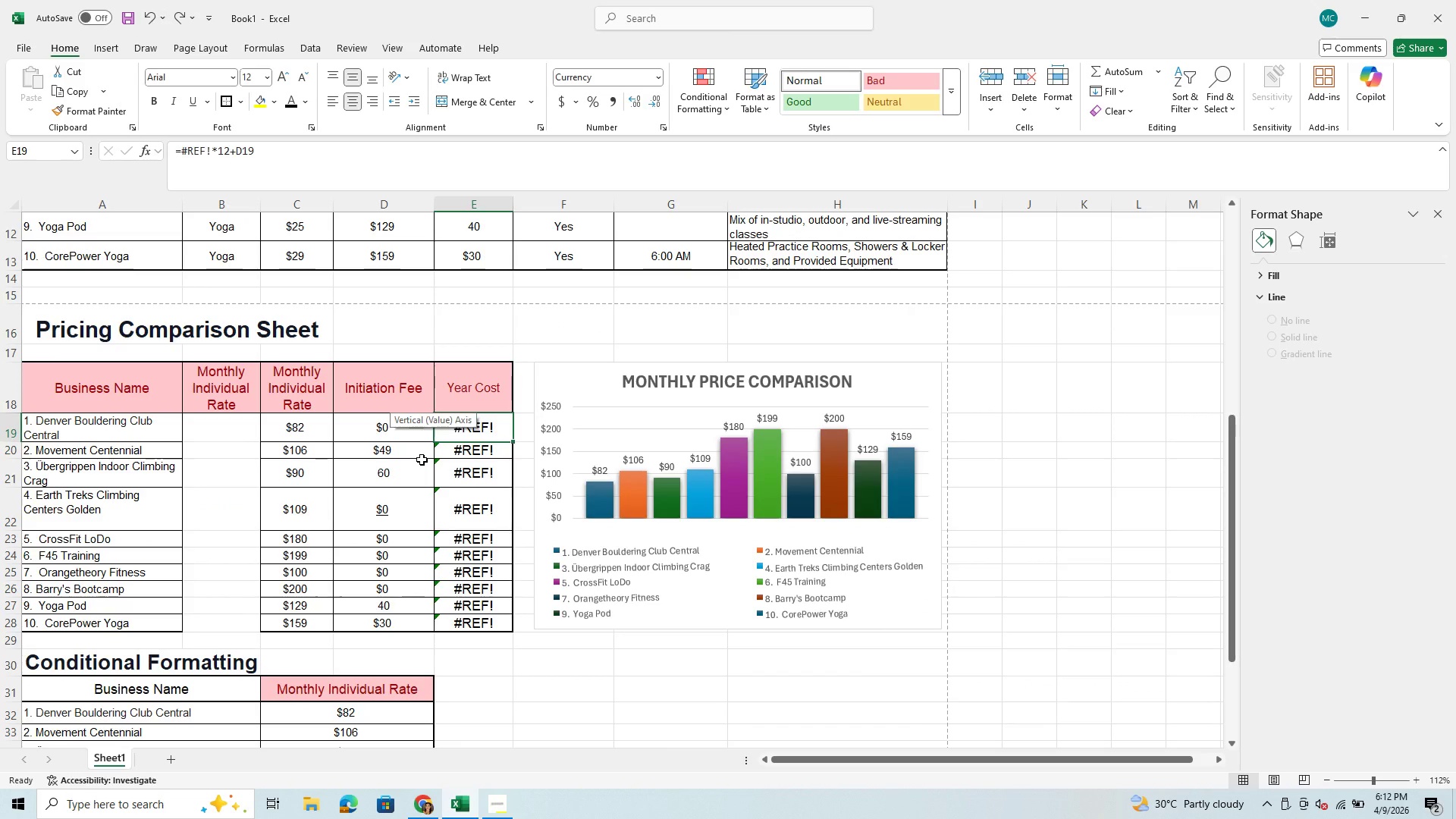 
scroll: coordinate [406, 463], scroll_direction: up, amount: 12.0
 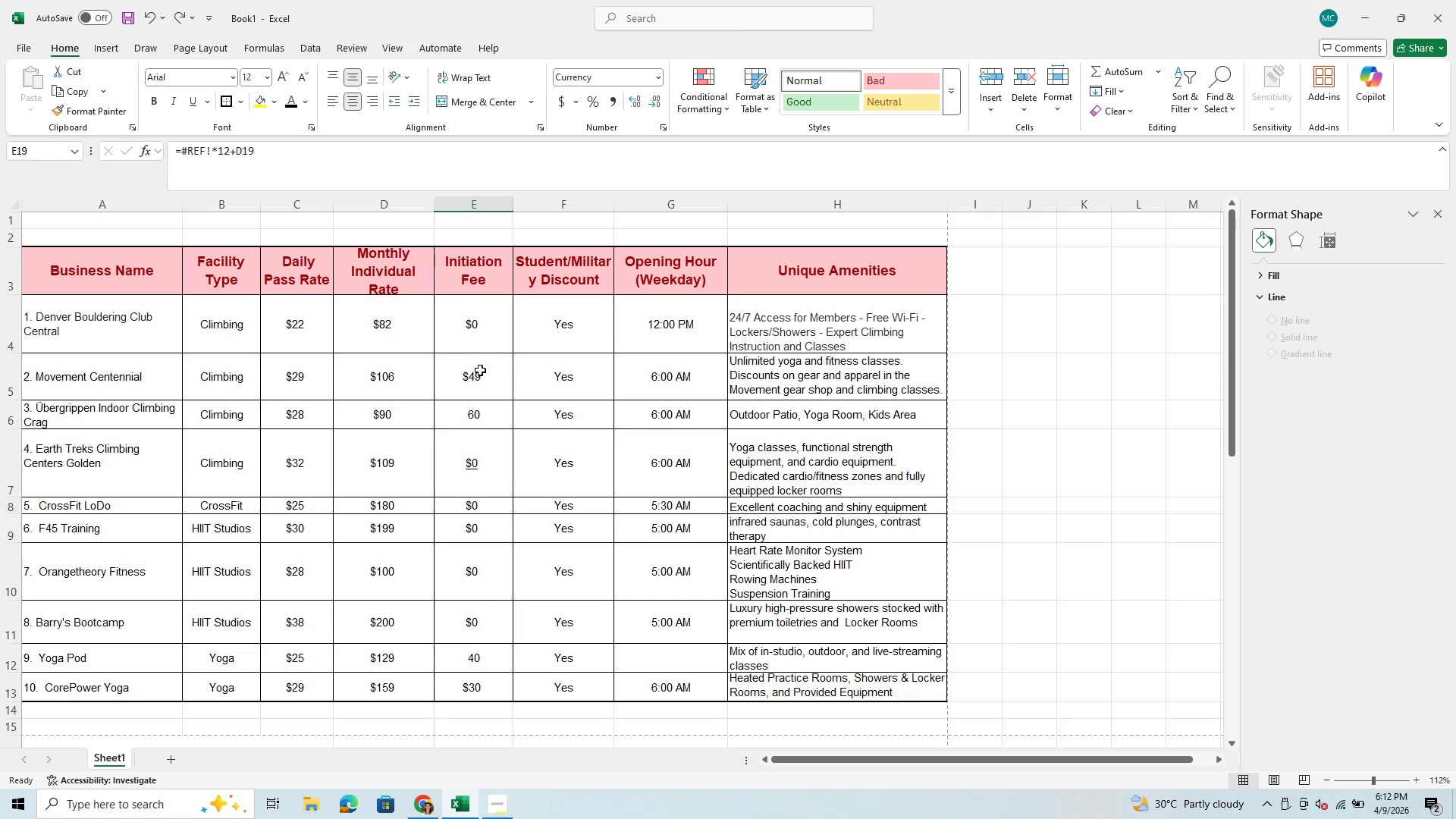 
scroll: coordinate [458, 427], scroll_direction: down, amount: 8.0
 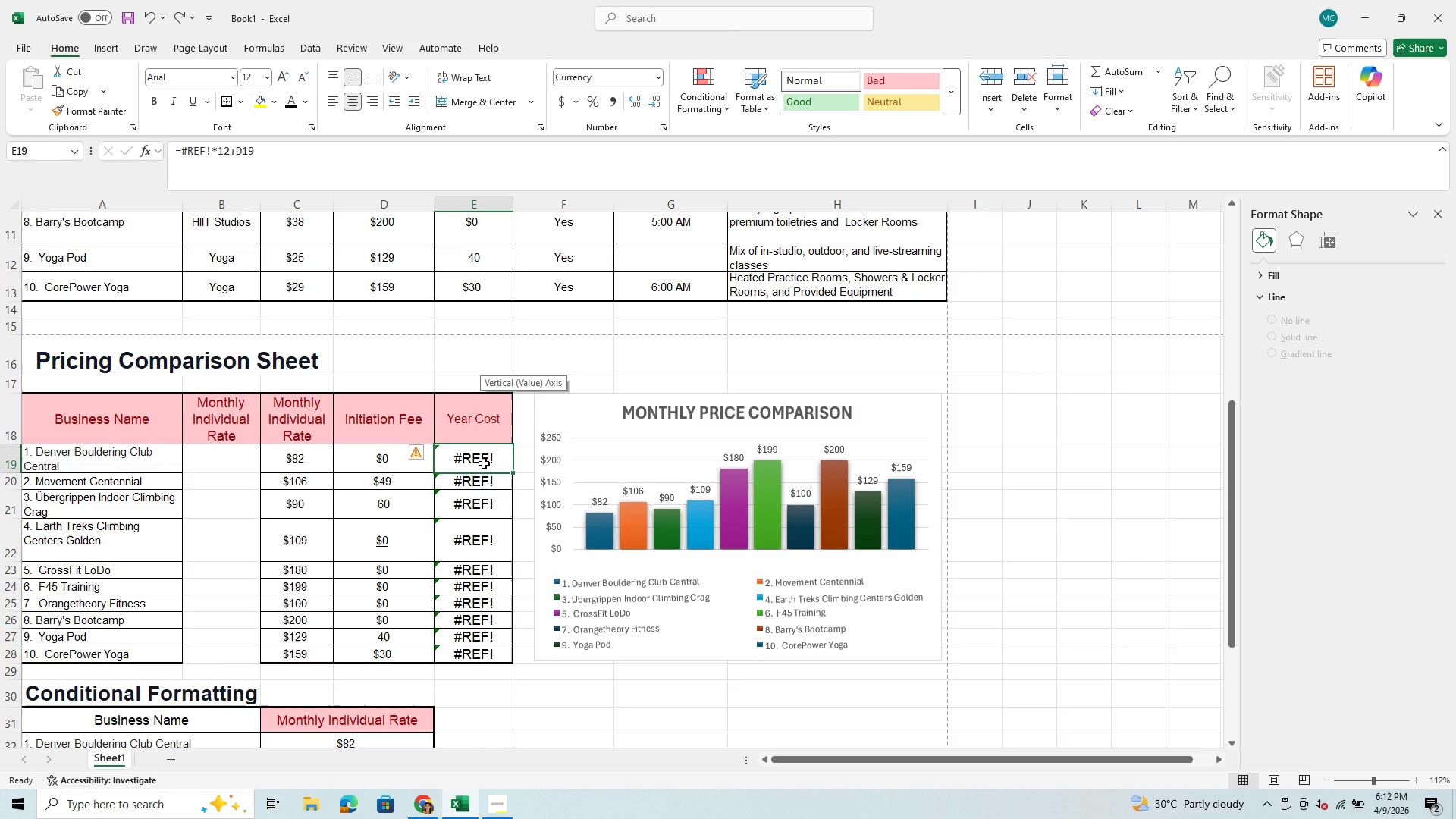 
left_click([484, 463])
 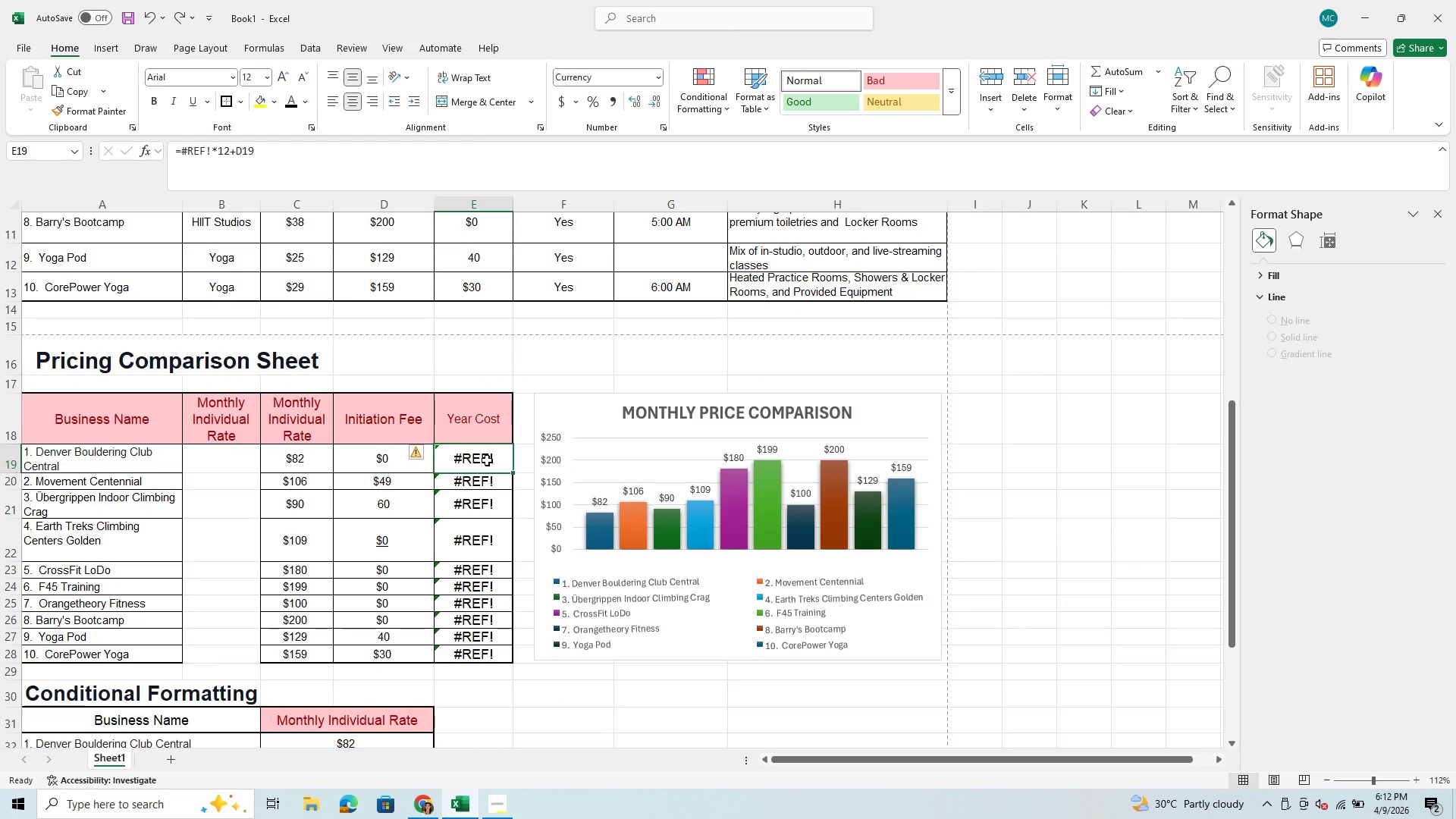 
key(Equal)
 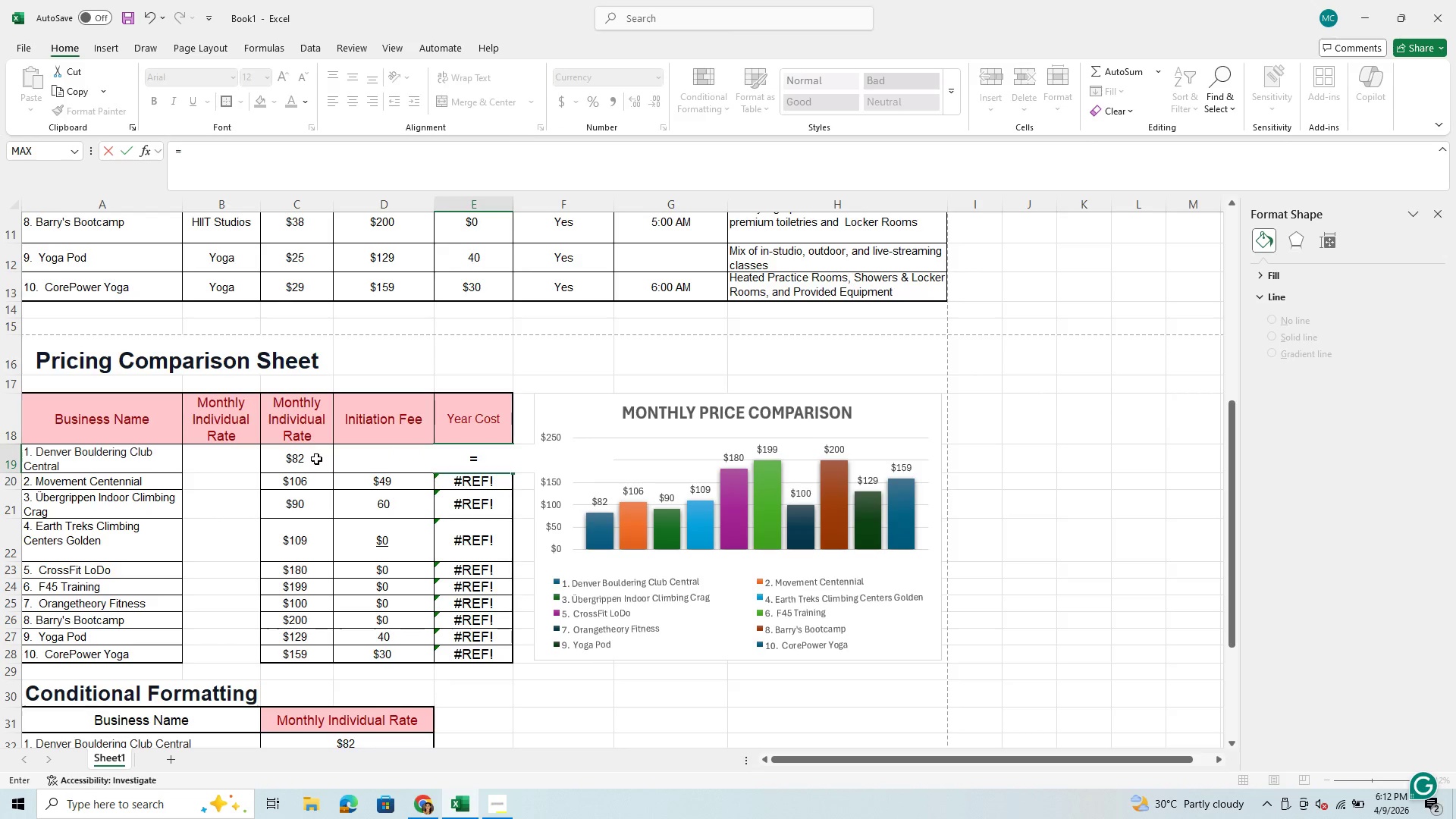 
wait(5.03)
 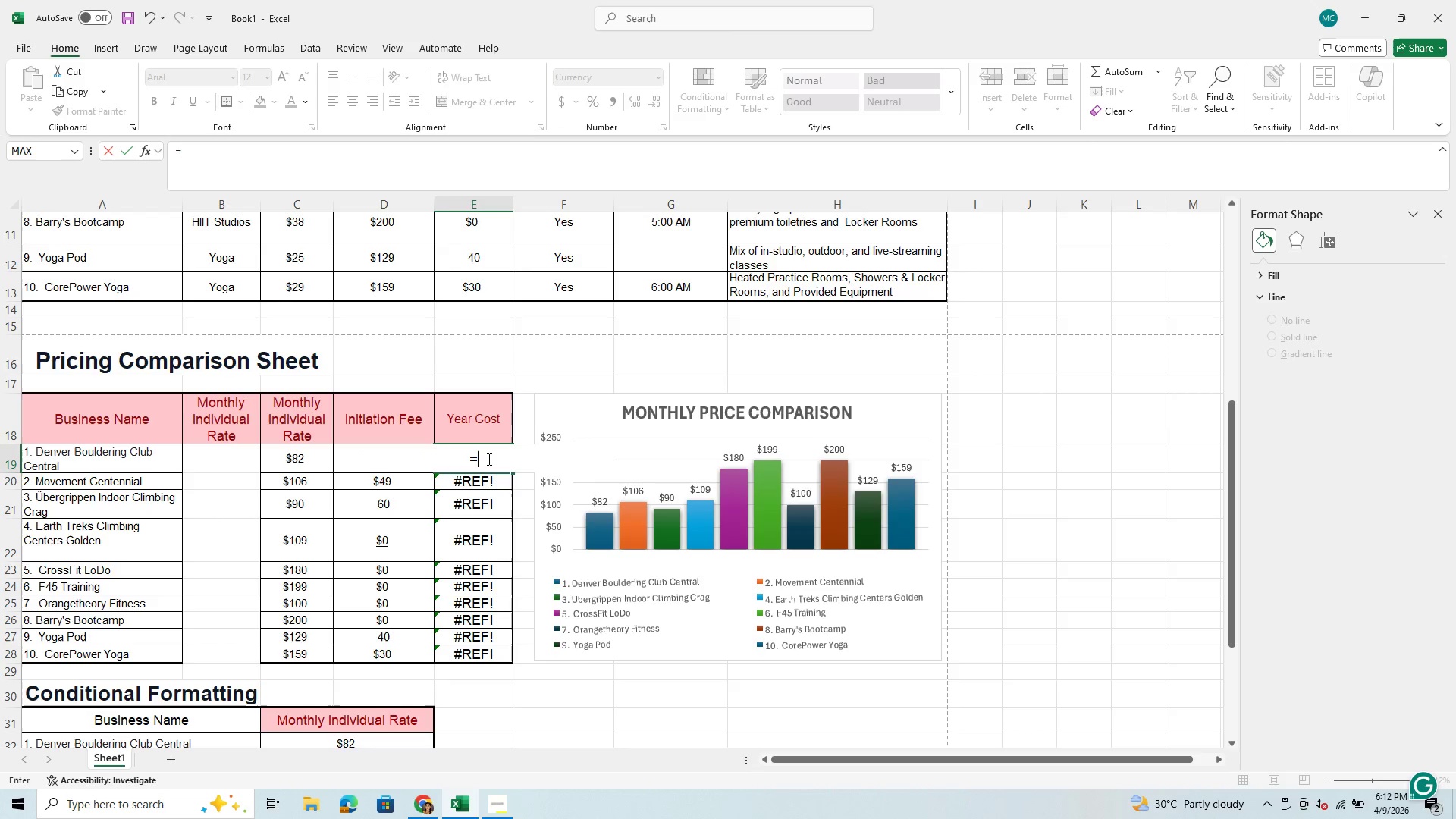 
left_click([296, 467])
 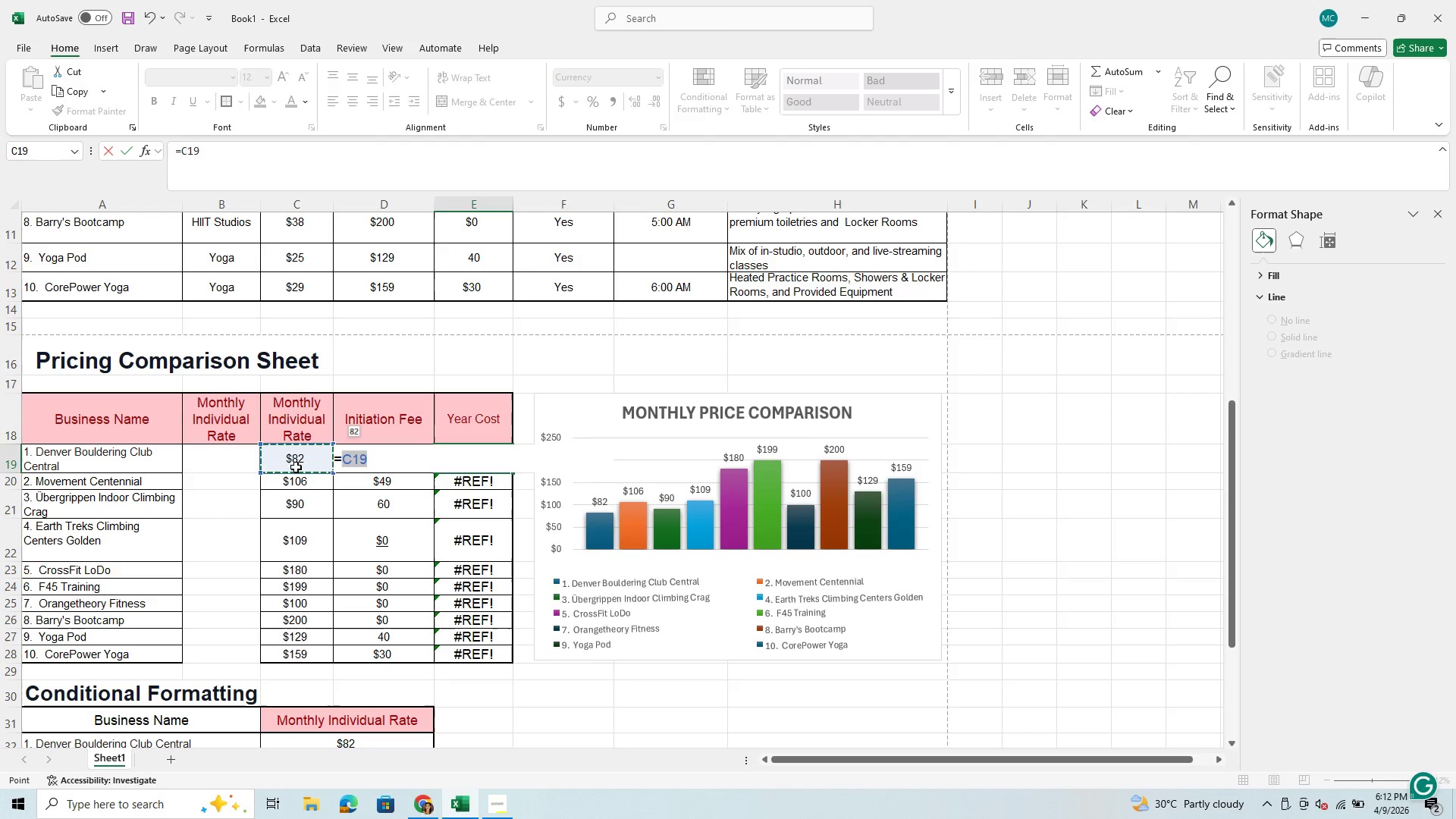 
type(*12)
 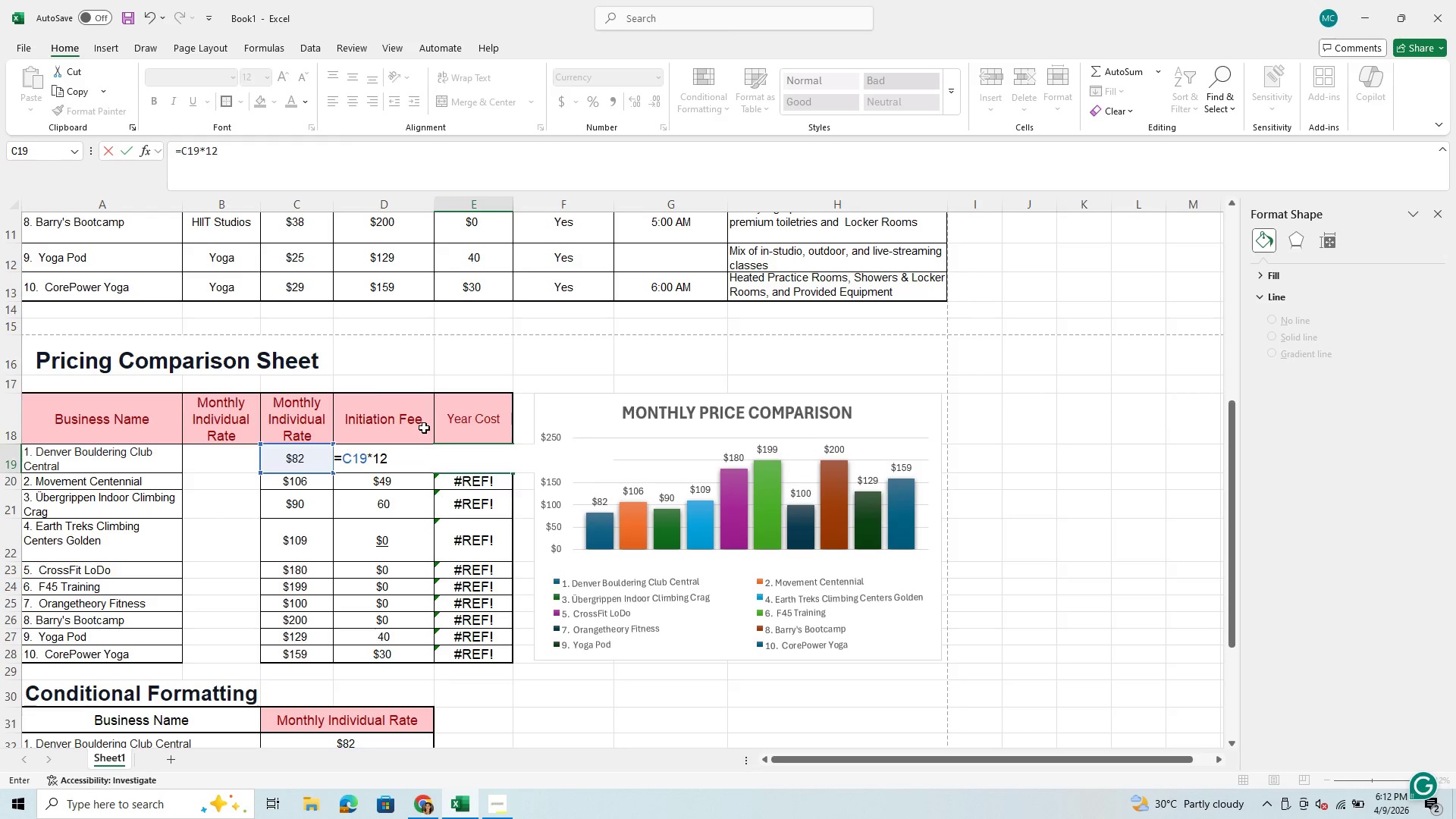 
key(Shift+Equal)
 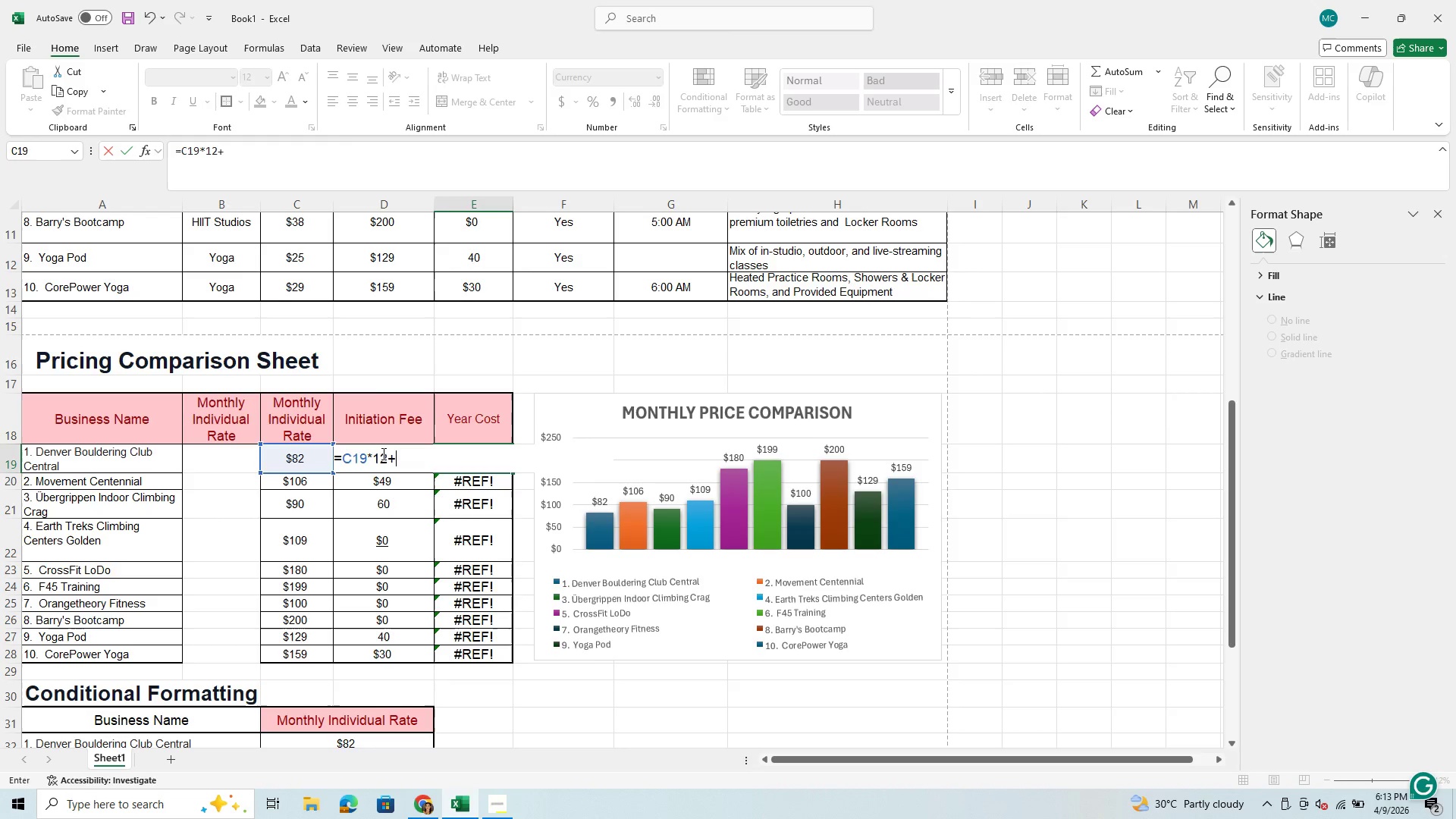 
wait(5.84)
 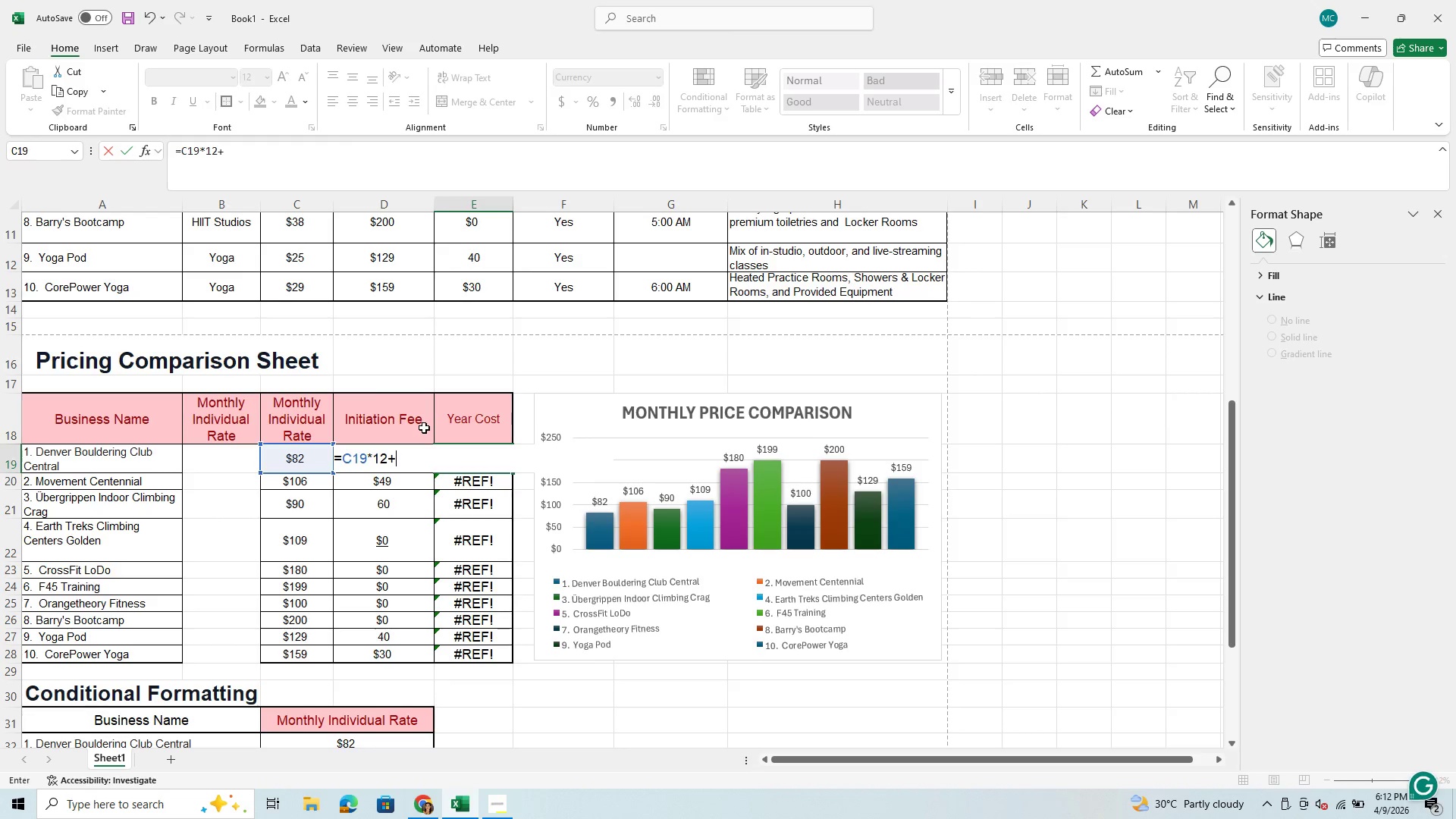 
key(ArrowRight)
 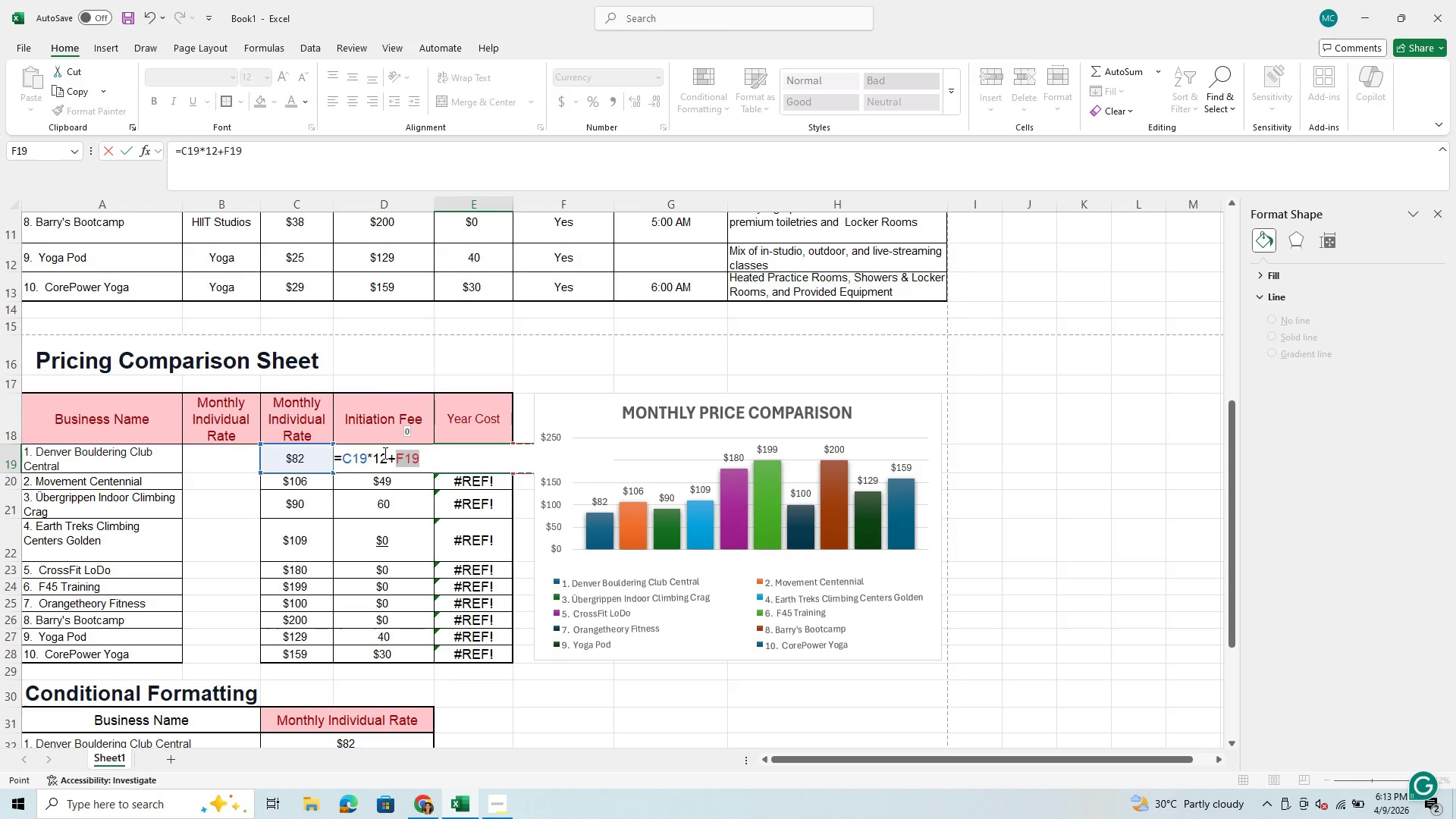 
key(ArrowLeft)
 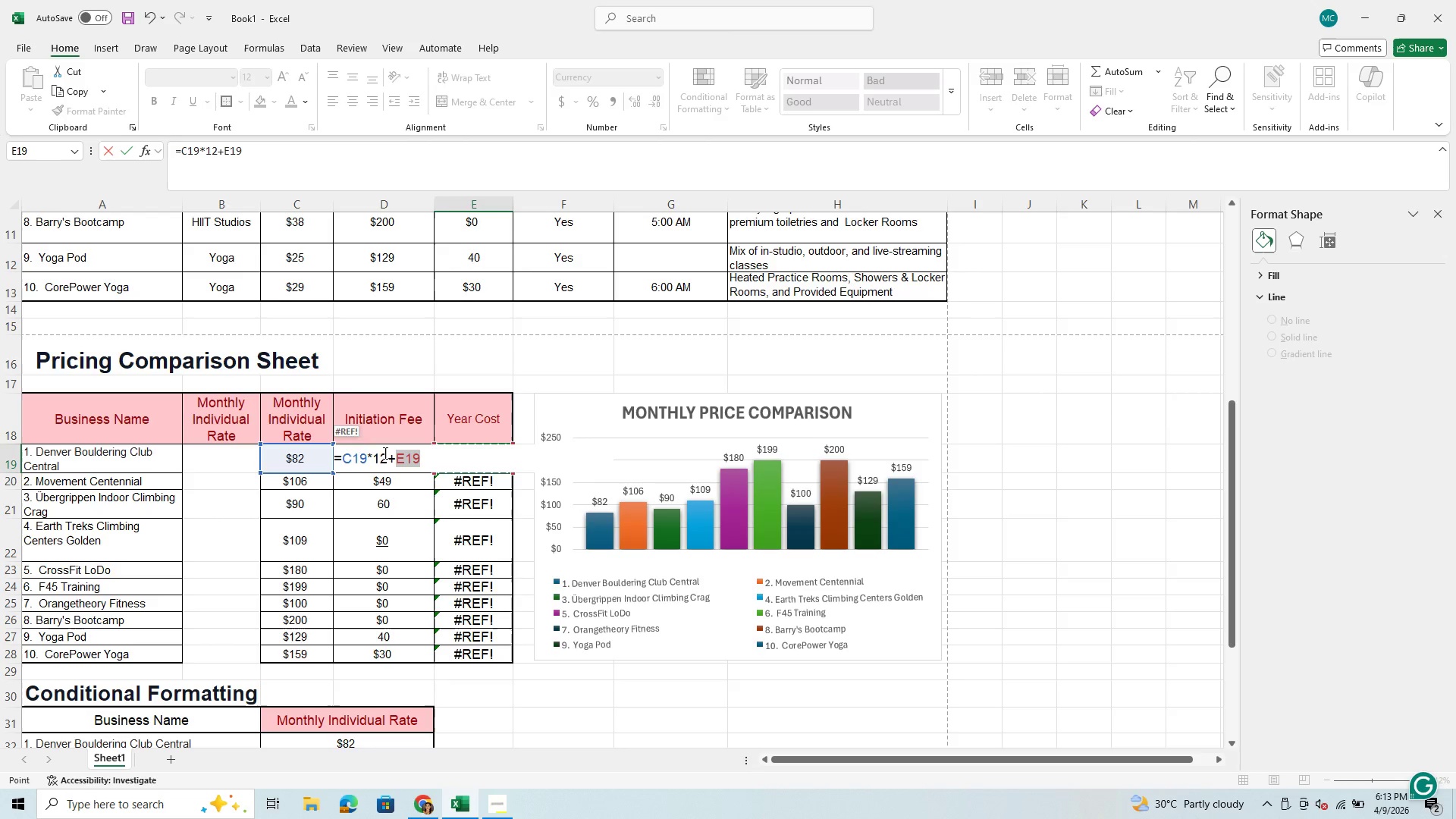 
key(ArrowLeft)
 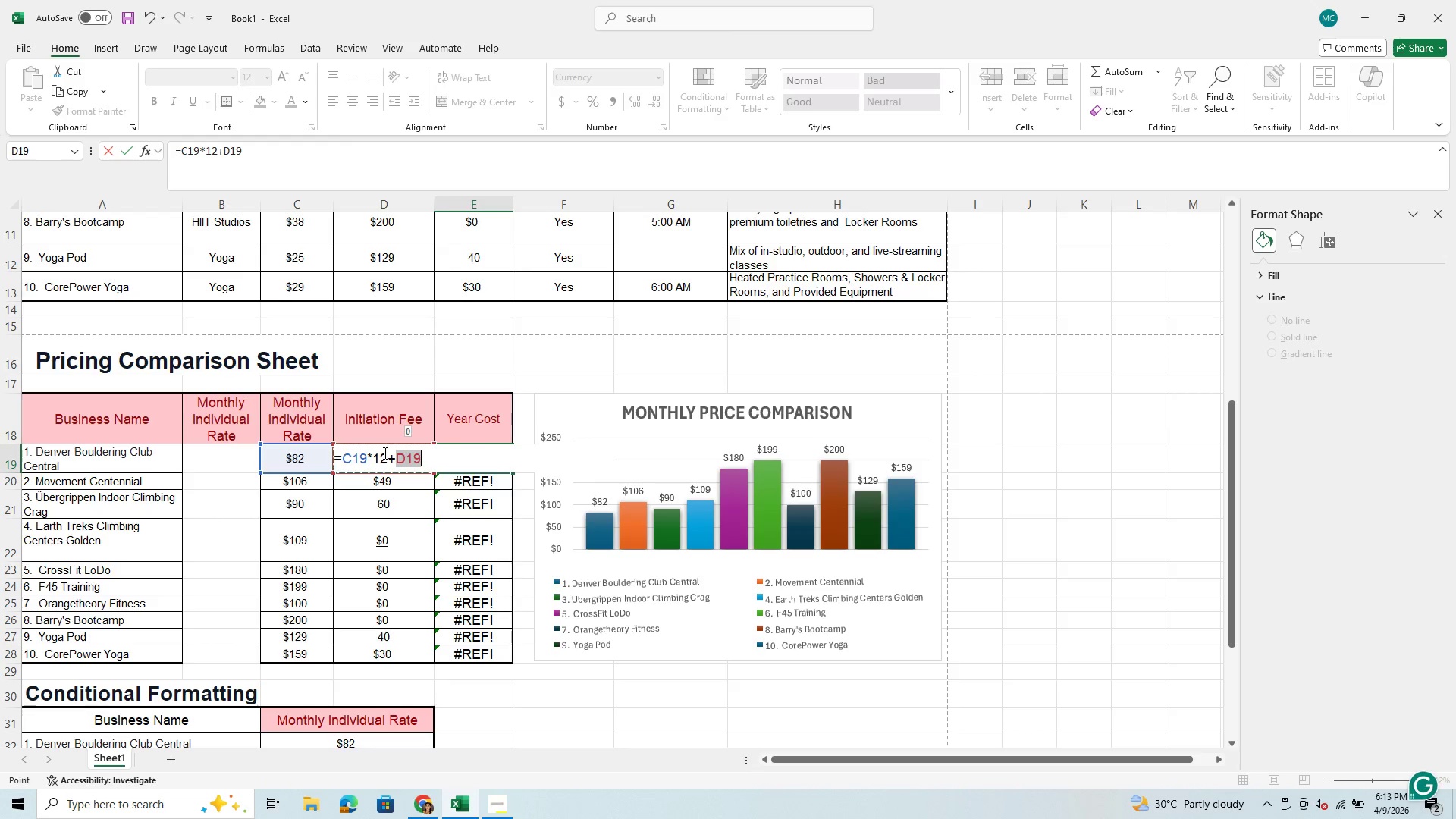 
key(Enter)
 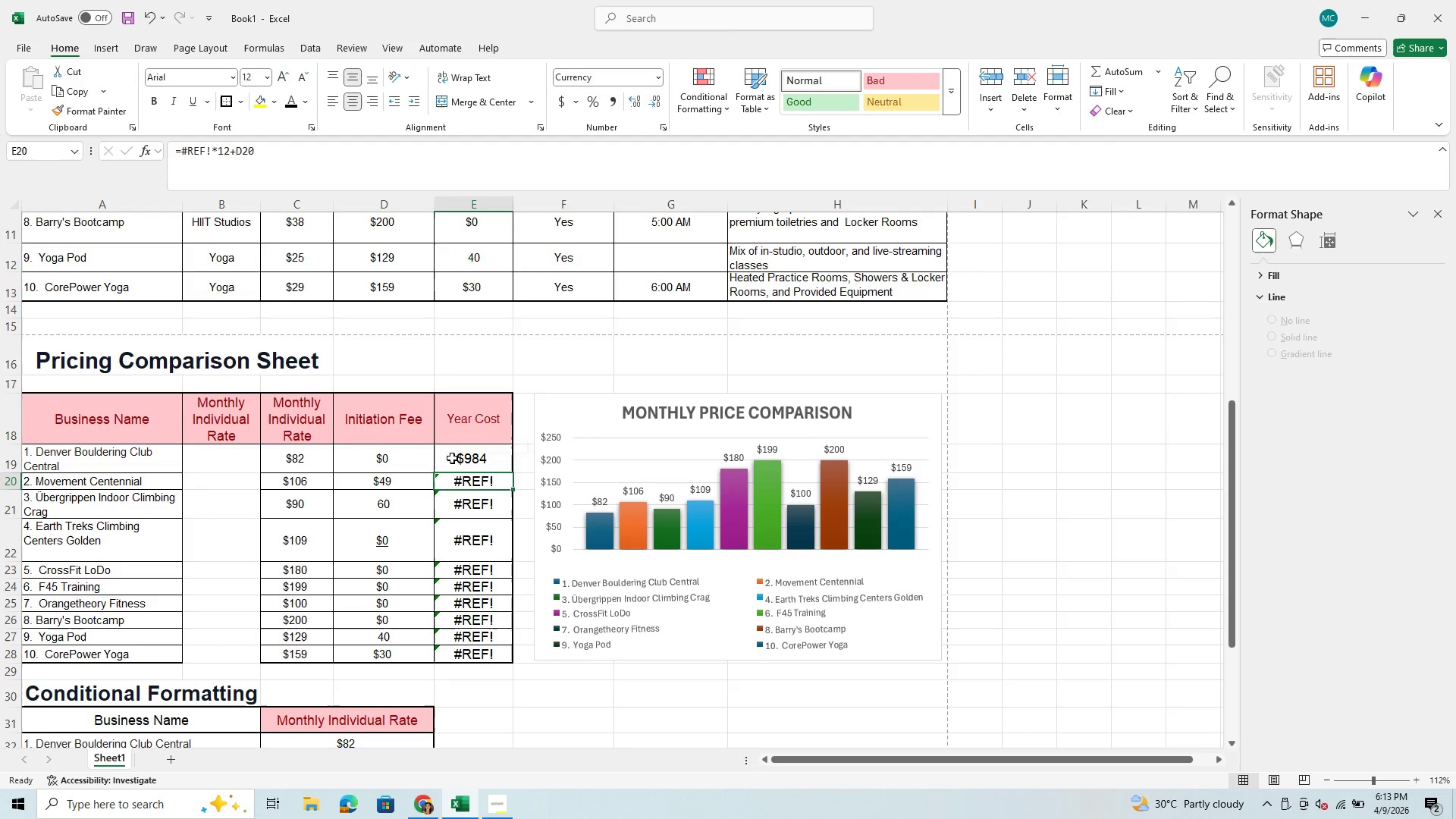 
left_click([453, 460])
 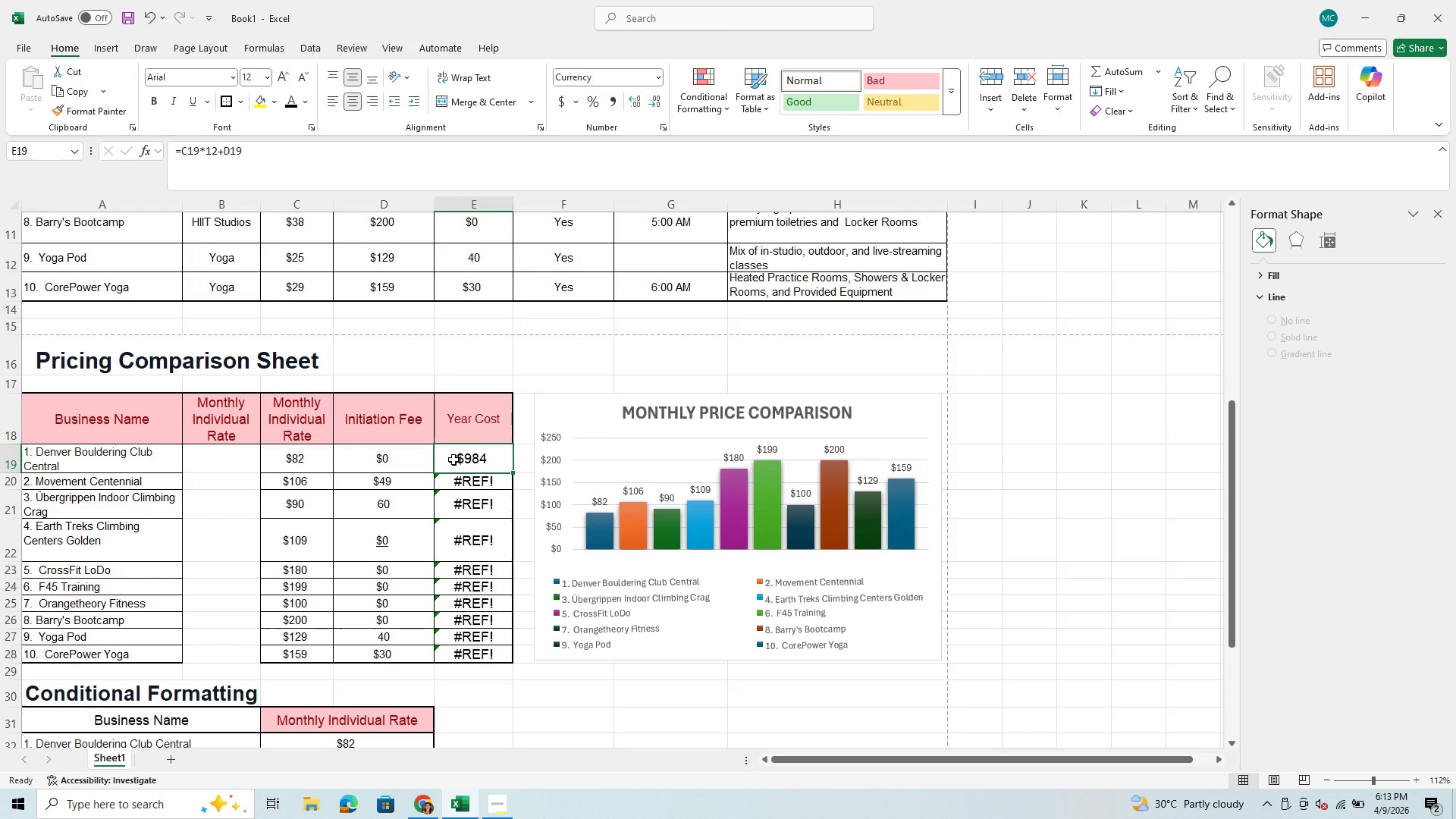 
key(Control+C)
 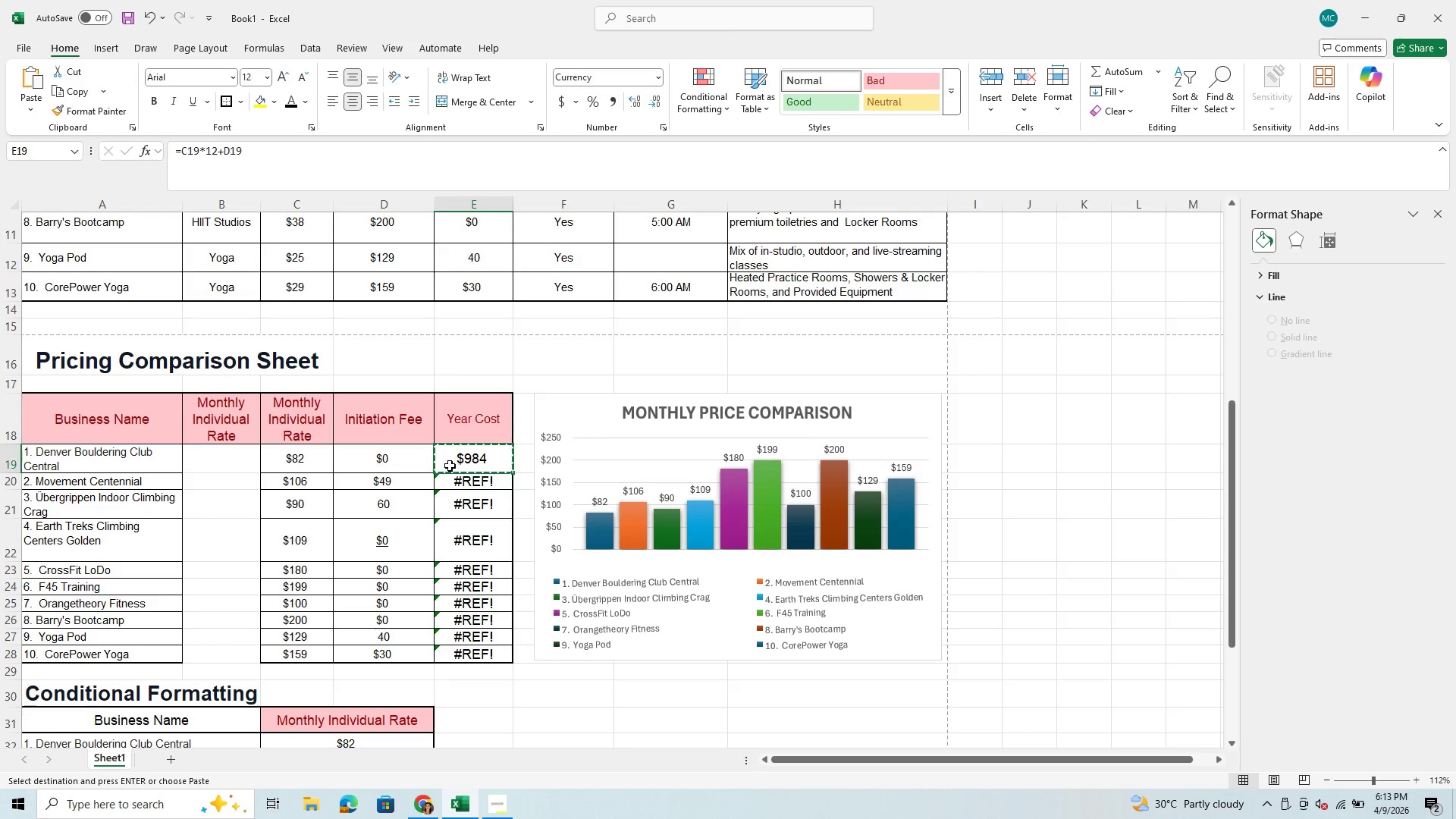 
key(Shift+ArrowDown)
 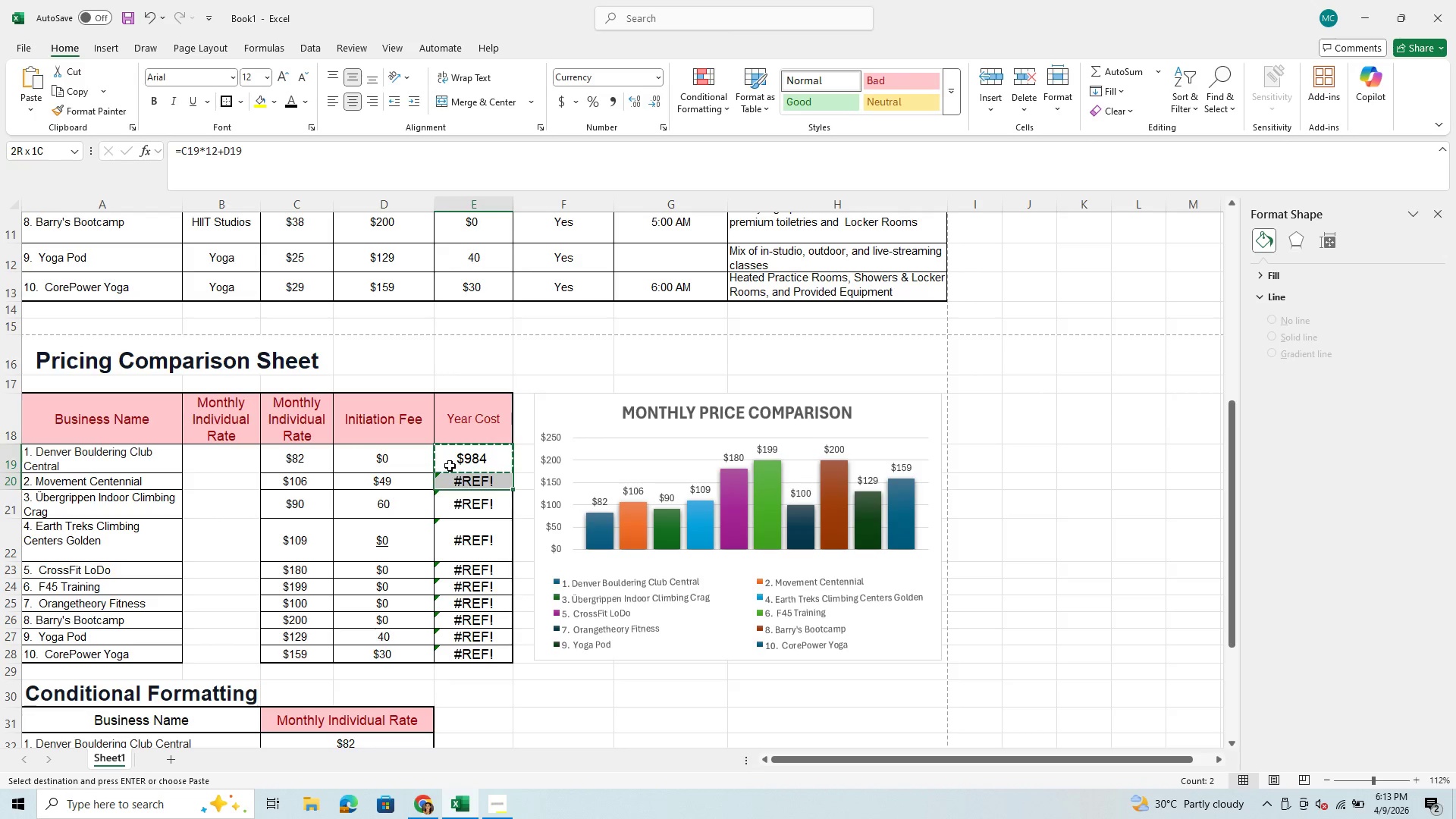 
key(Shift+ArrowDown)
 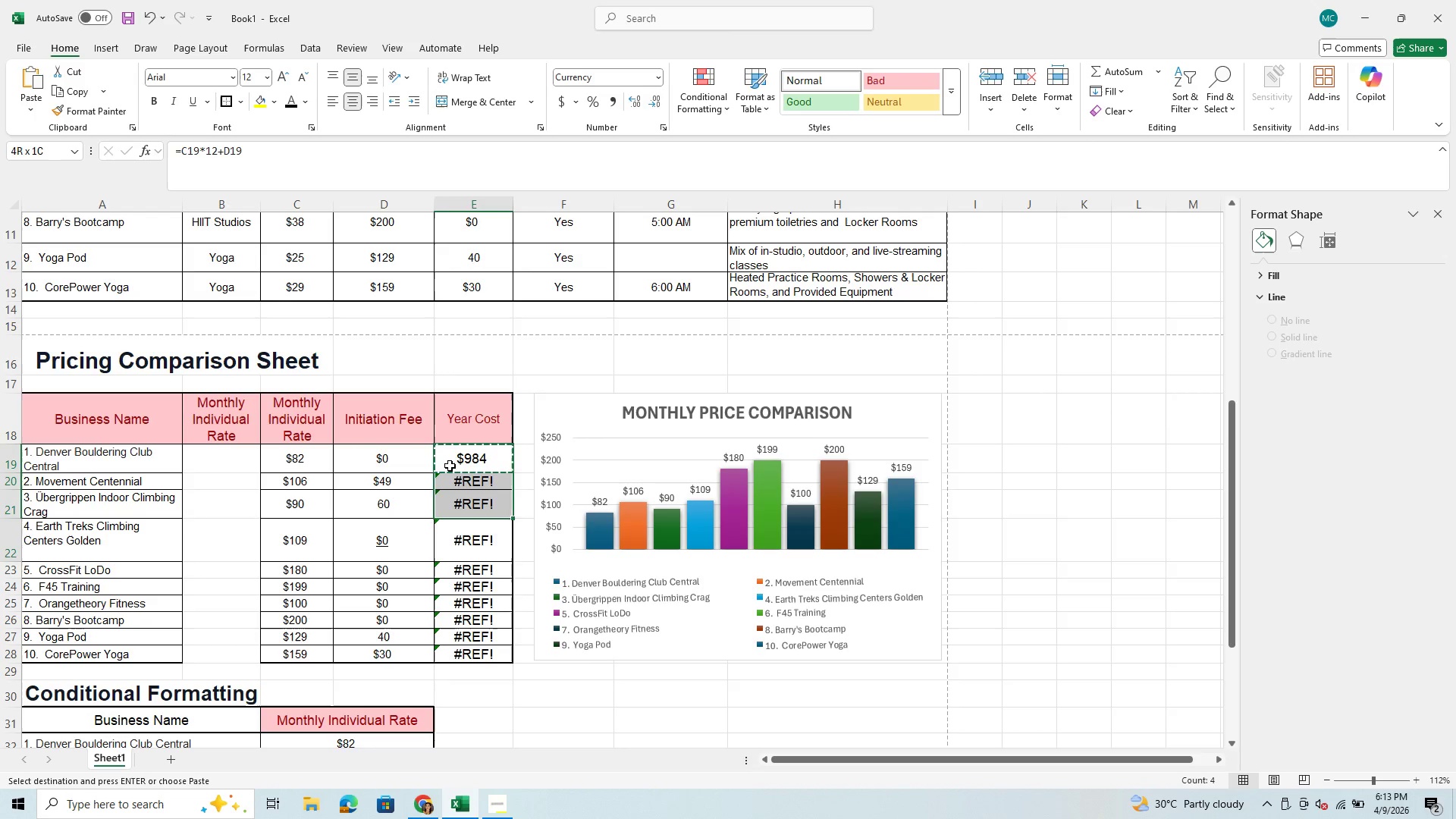 
key(Shift+ArrowDown)
 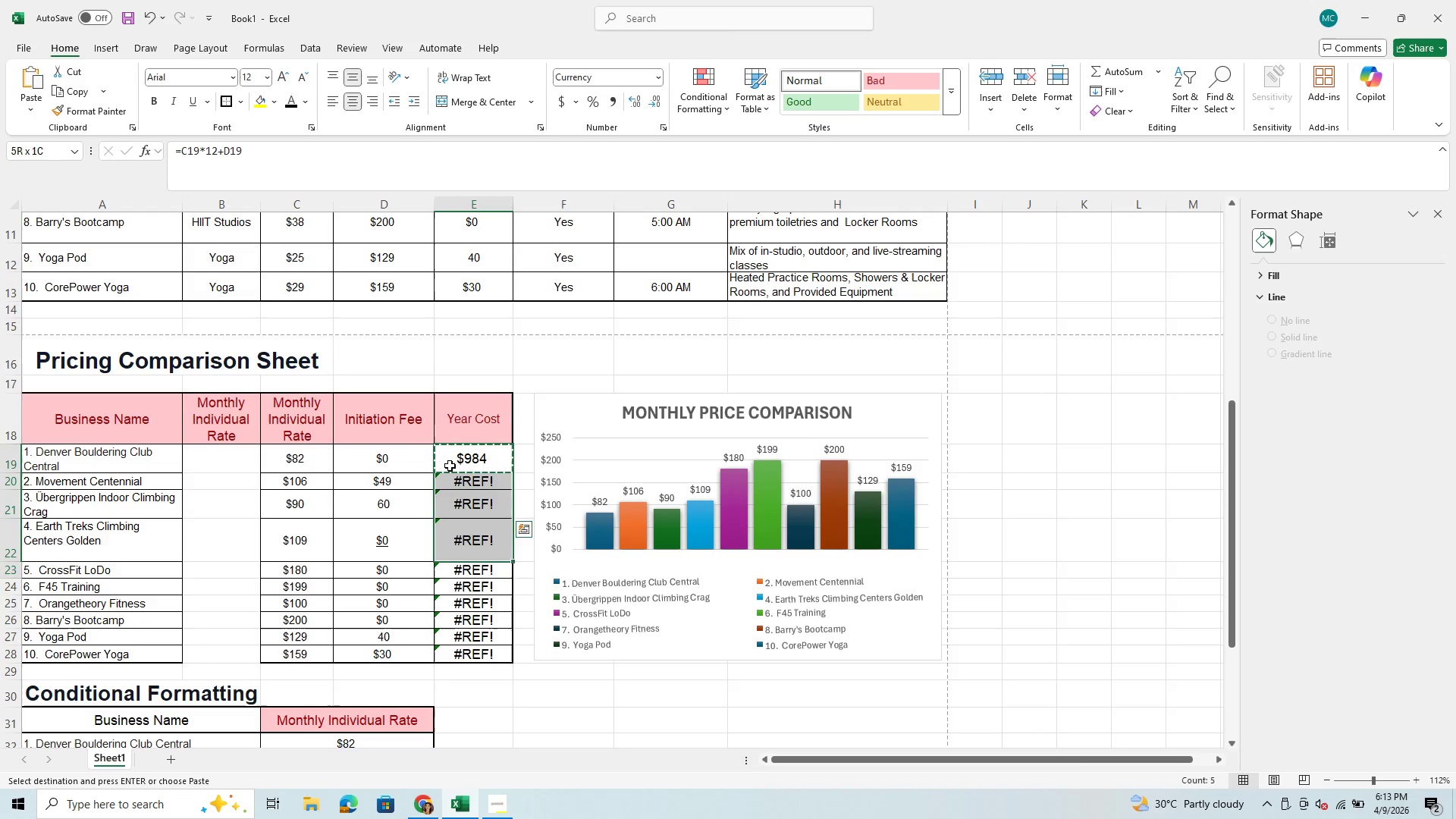 
key(Shift+ArrowDown)
 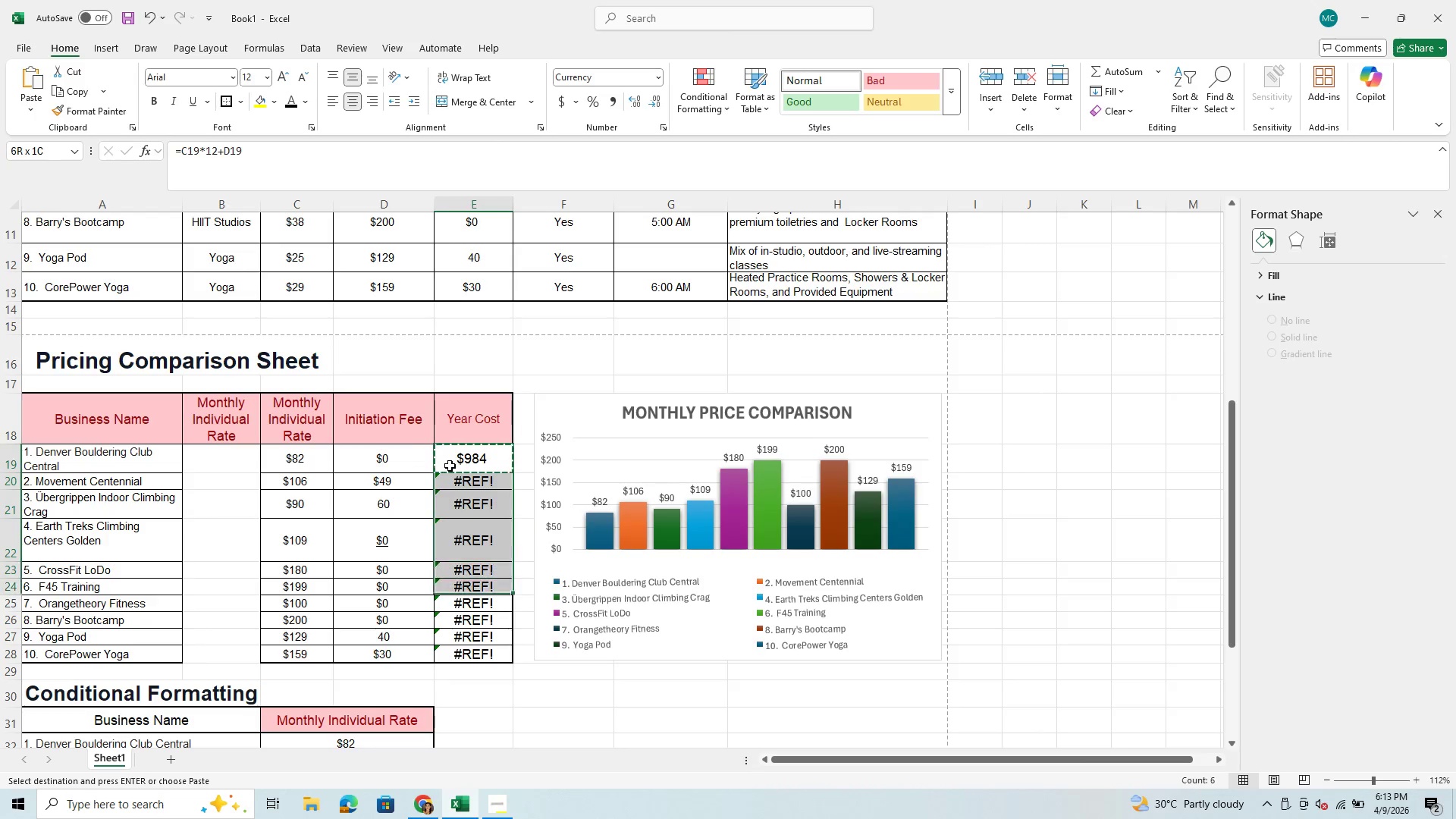 
key(Shift+ArrowDown)
 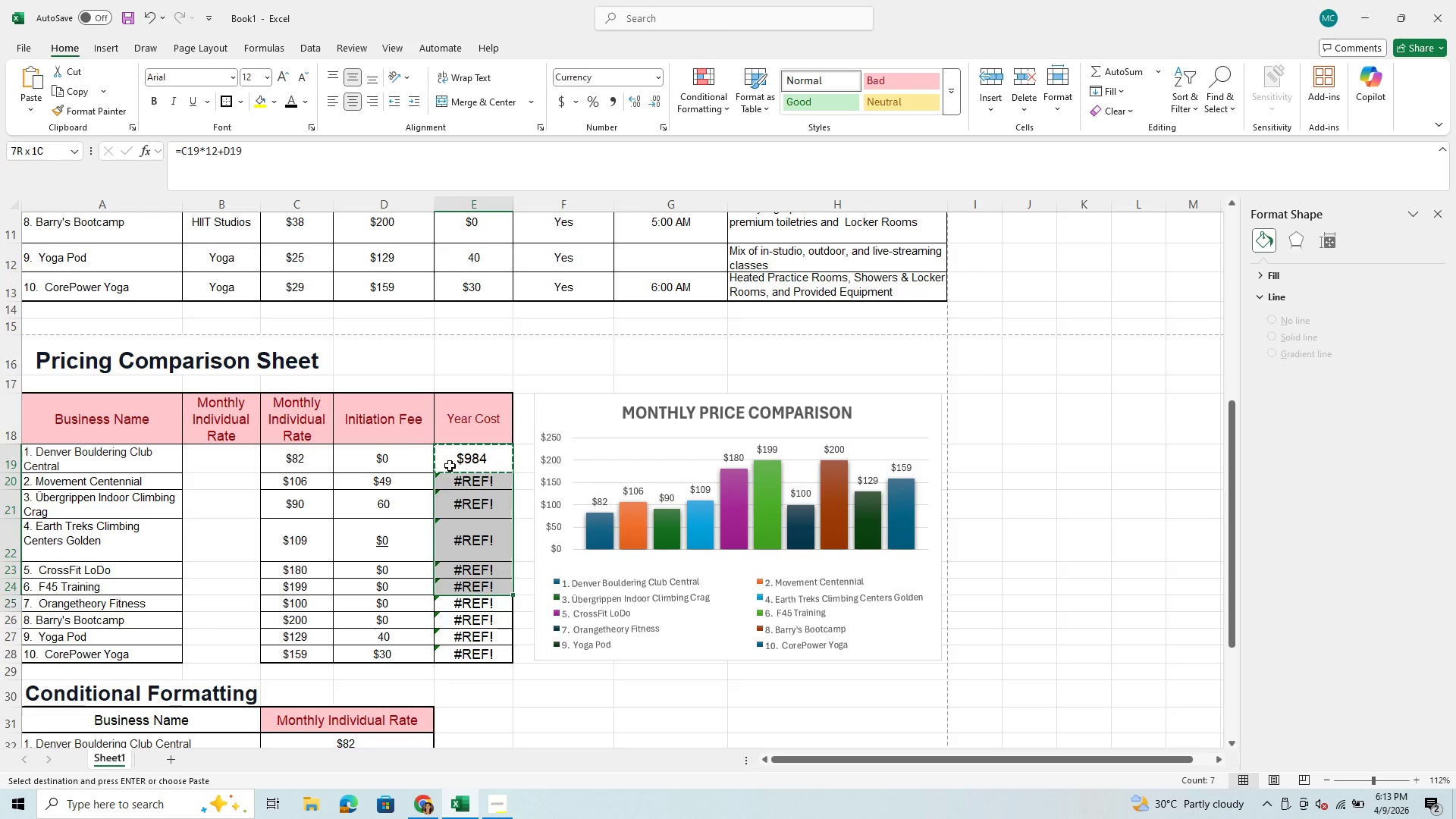 
key(Shift+ArrowDown)
 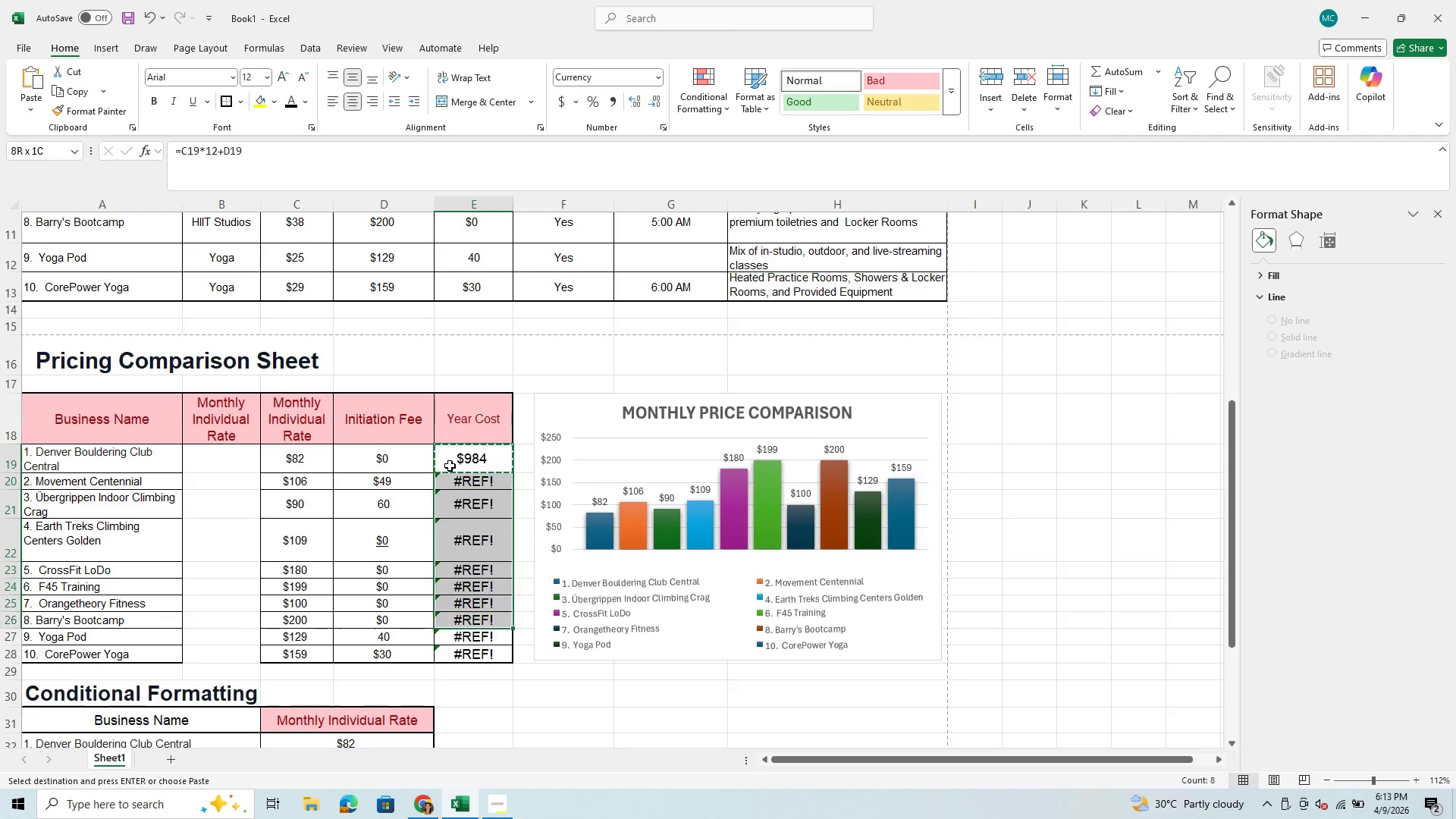 
key(Shift+ArrowDown)
 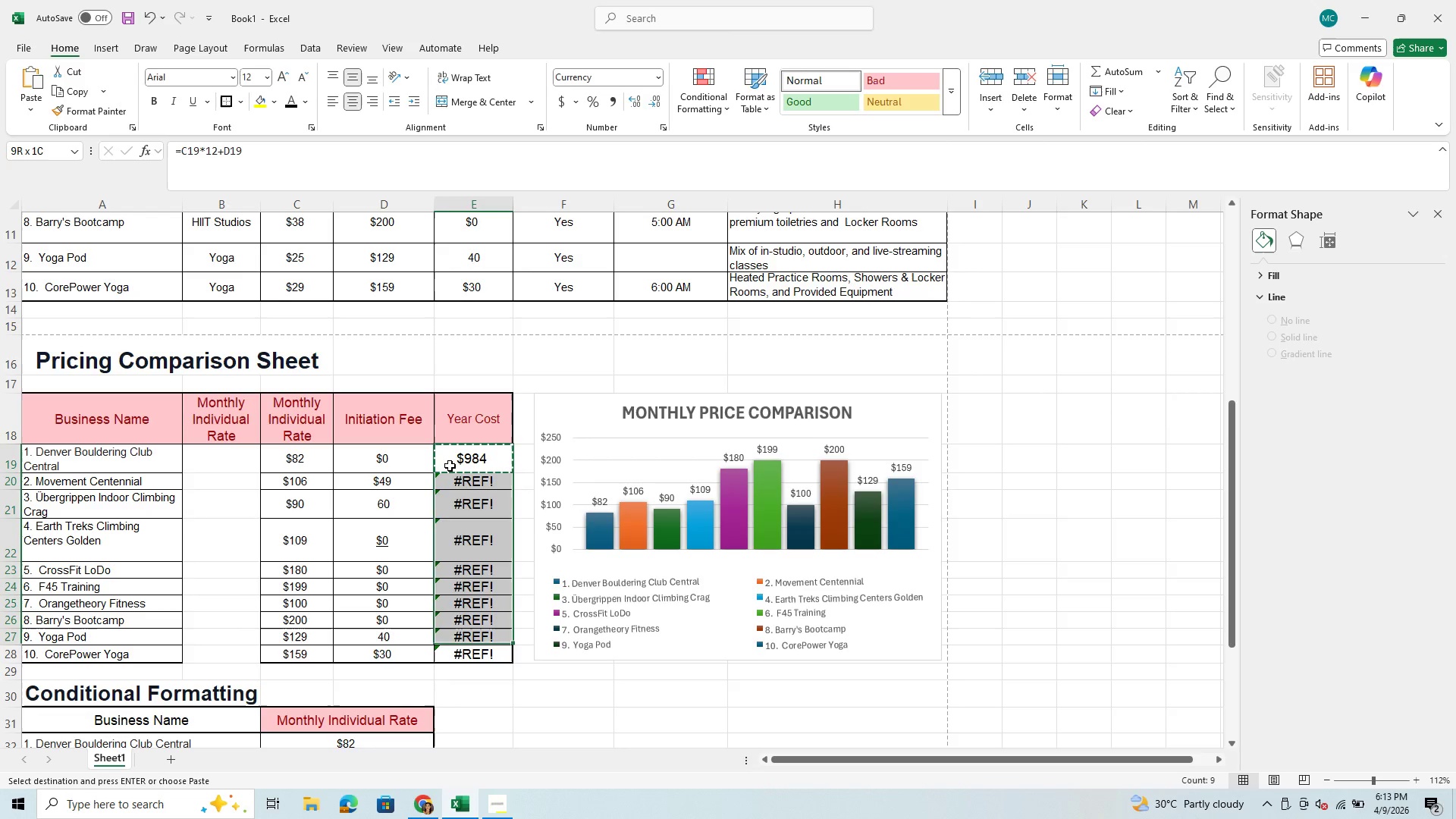 
key(Shift+ArrowDown)
 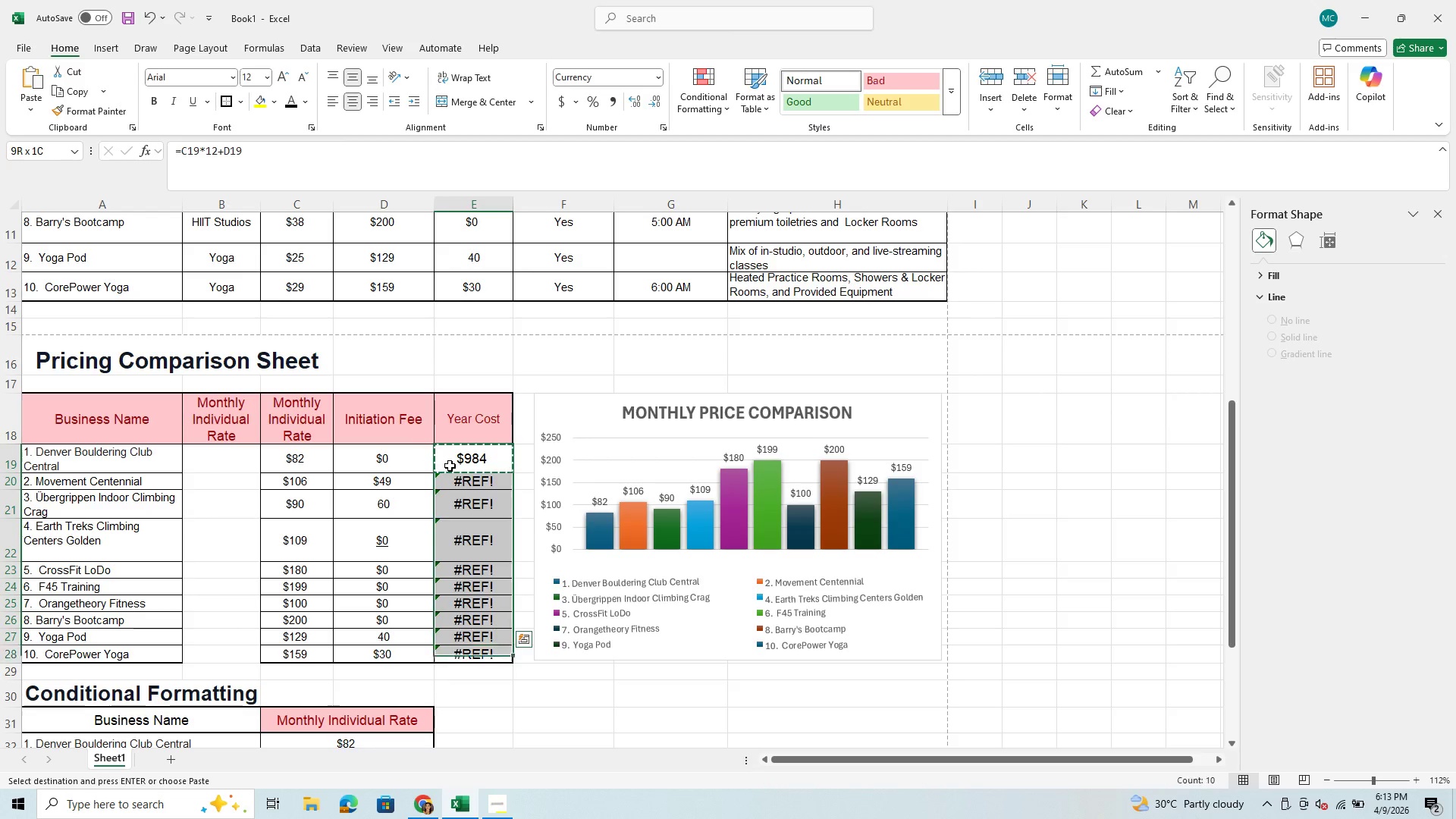 
key(Shift+ArrowDown)
 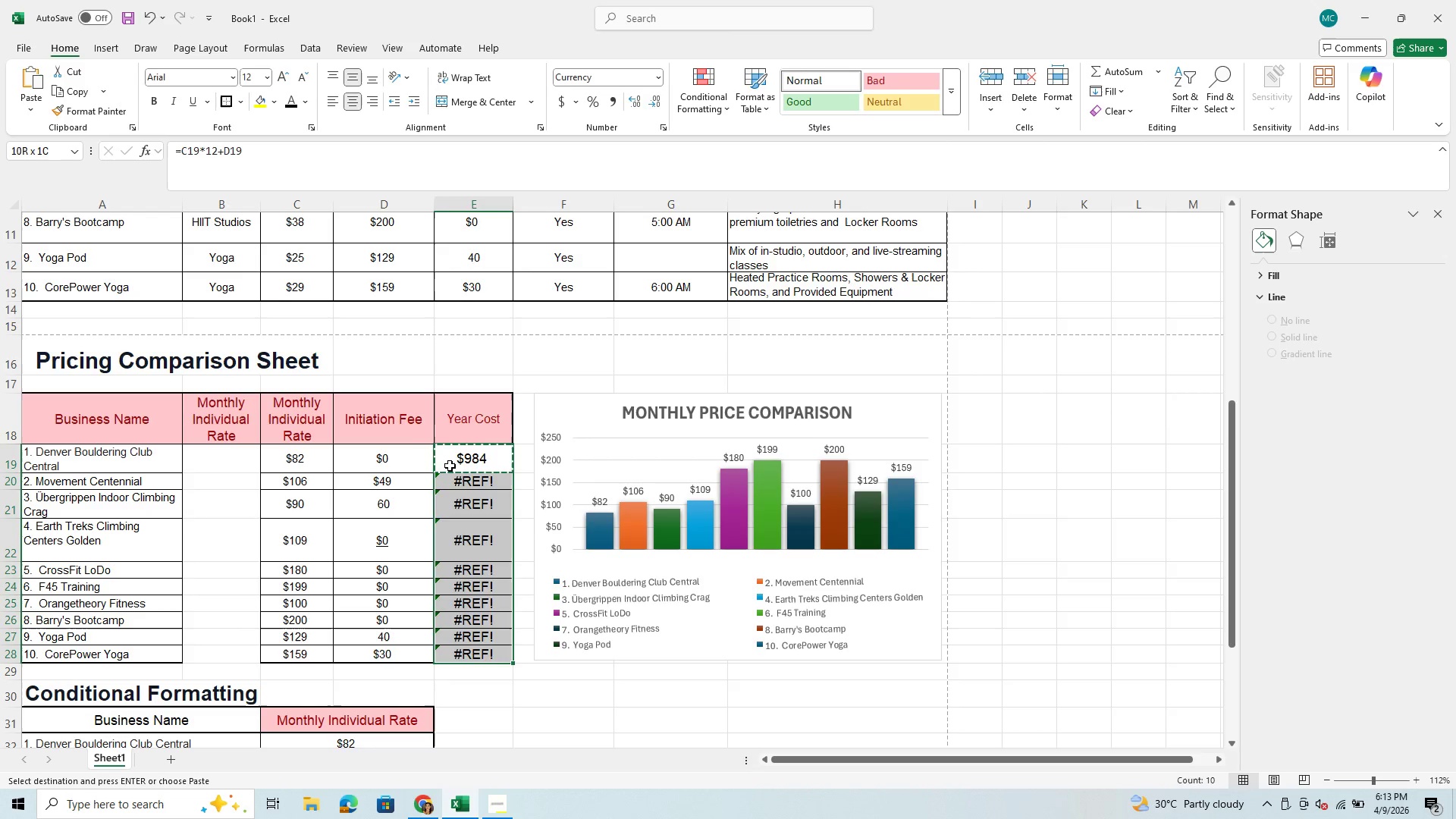 
key(Control+V)
 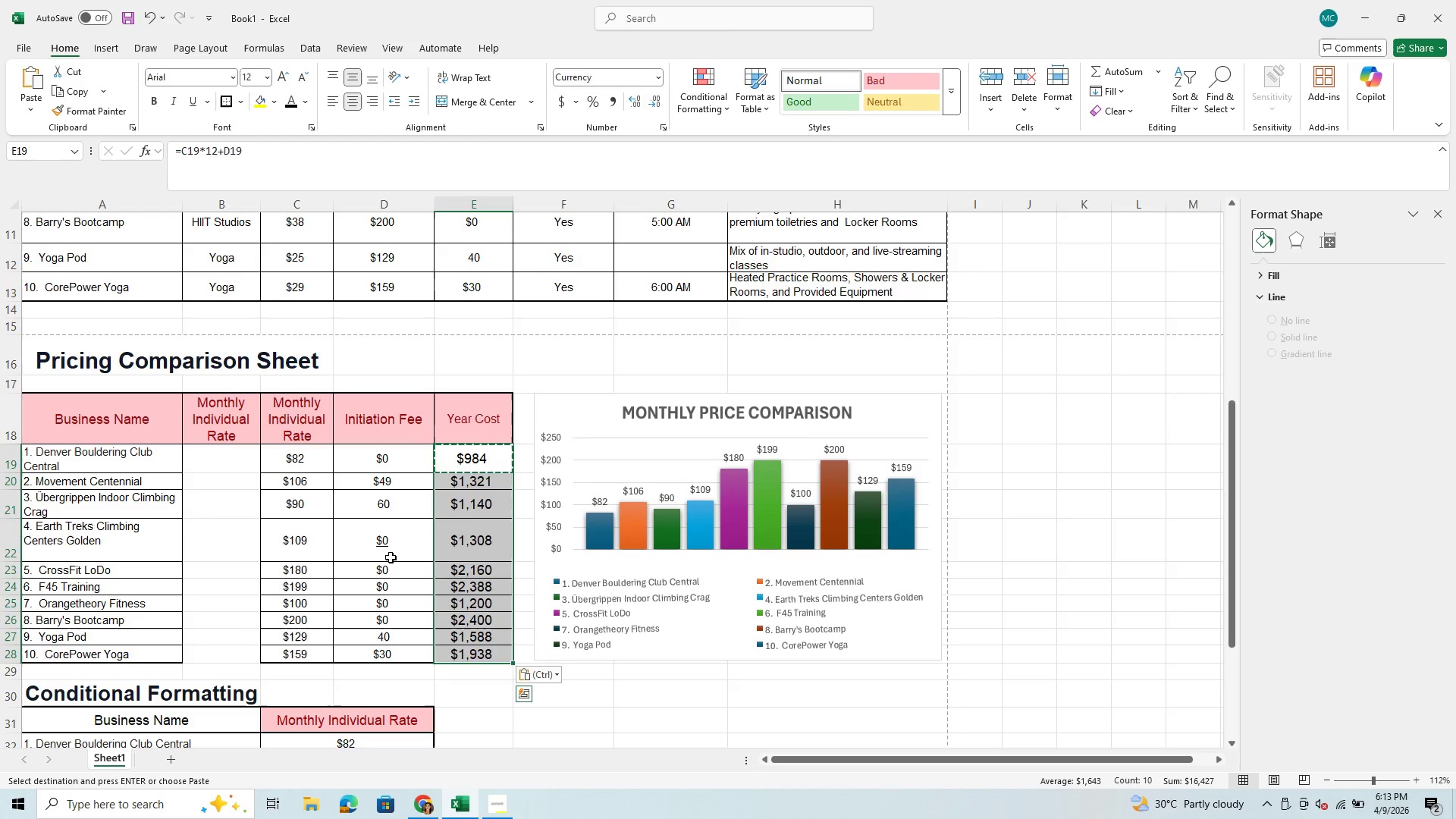 
wait(5.36)
 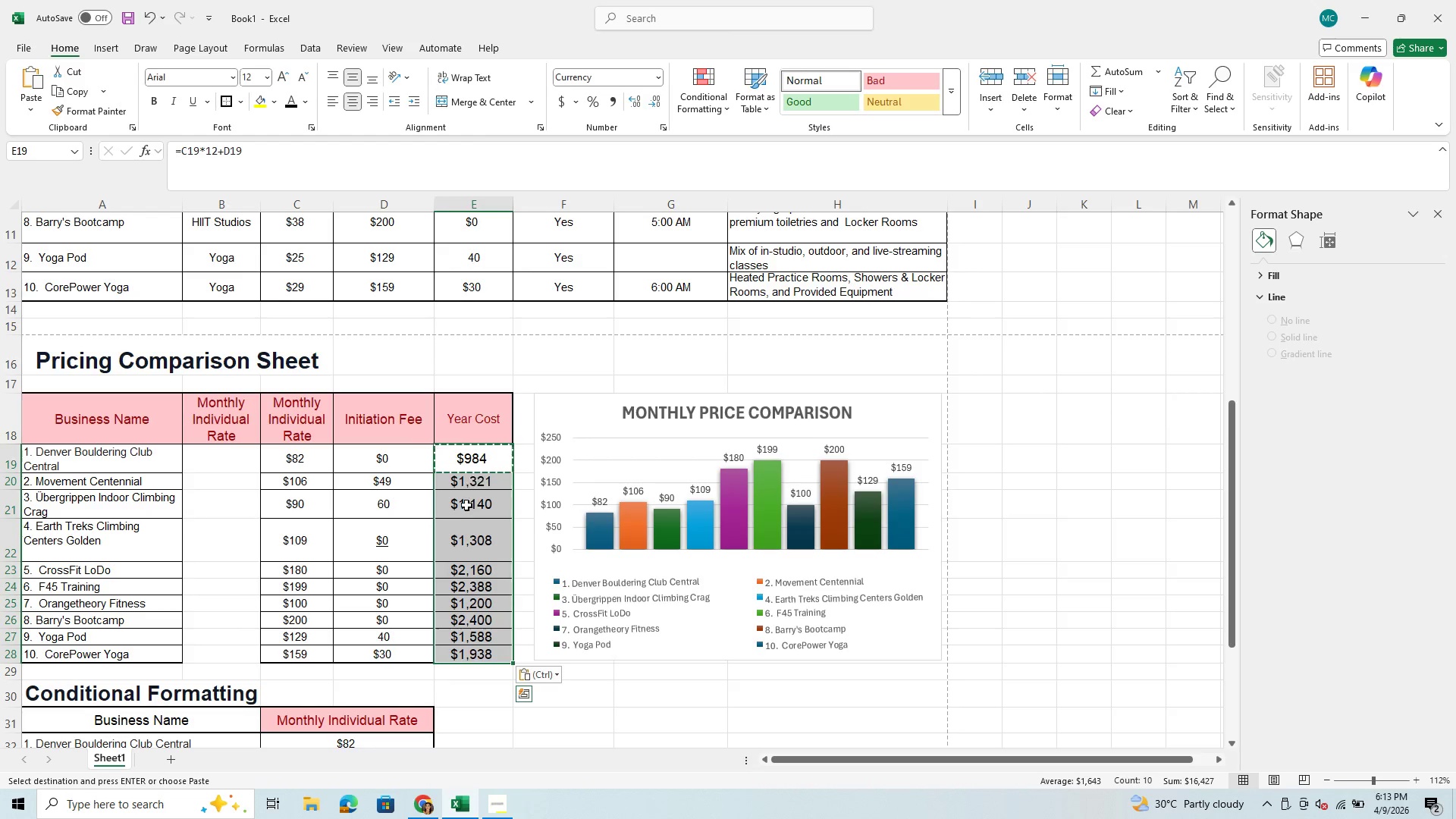 
left_click([379, 540])
 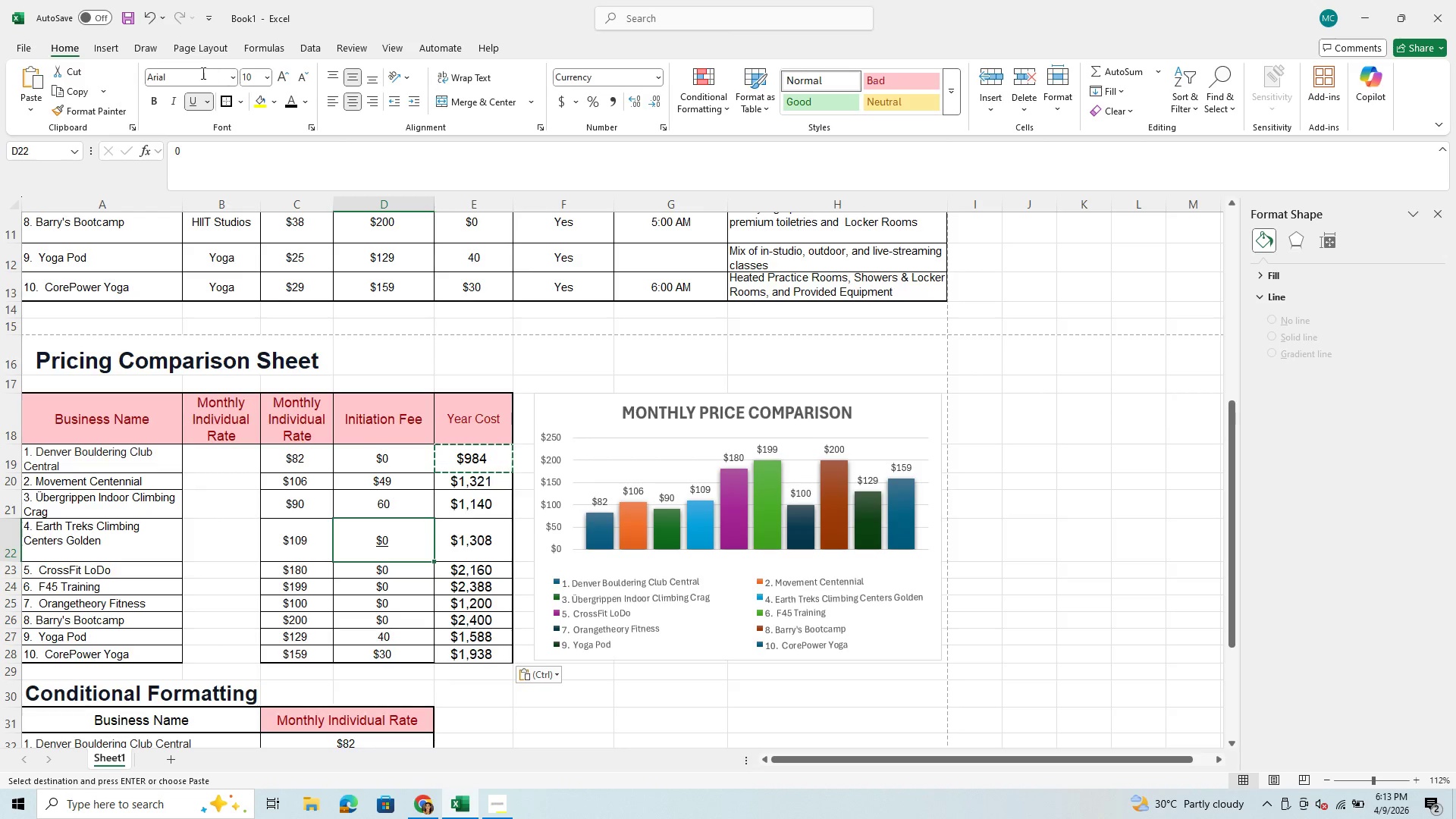 
left_click([193, 99])
 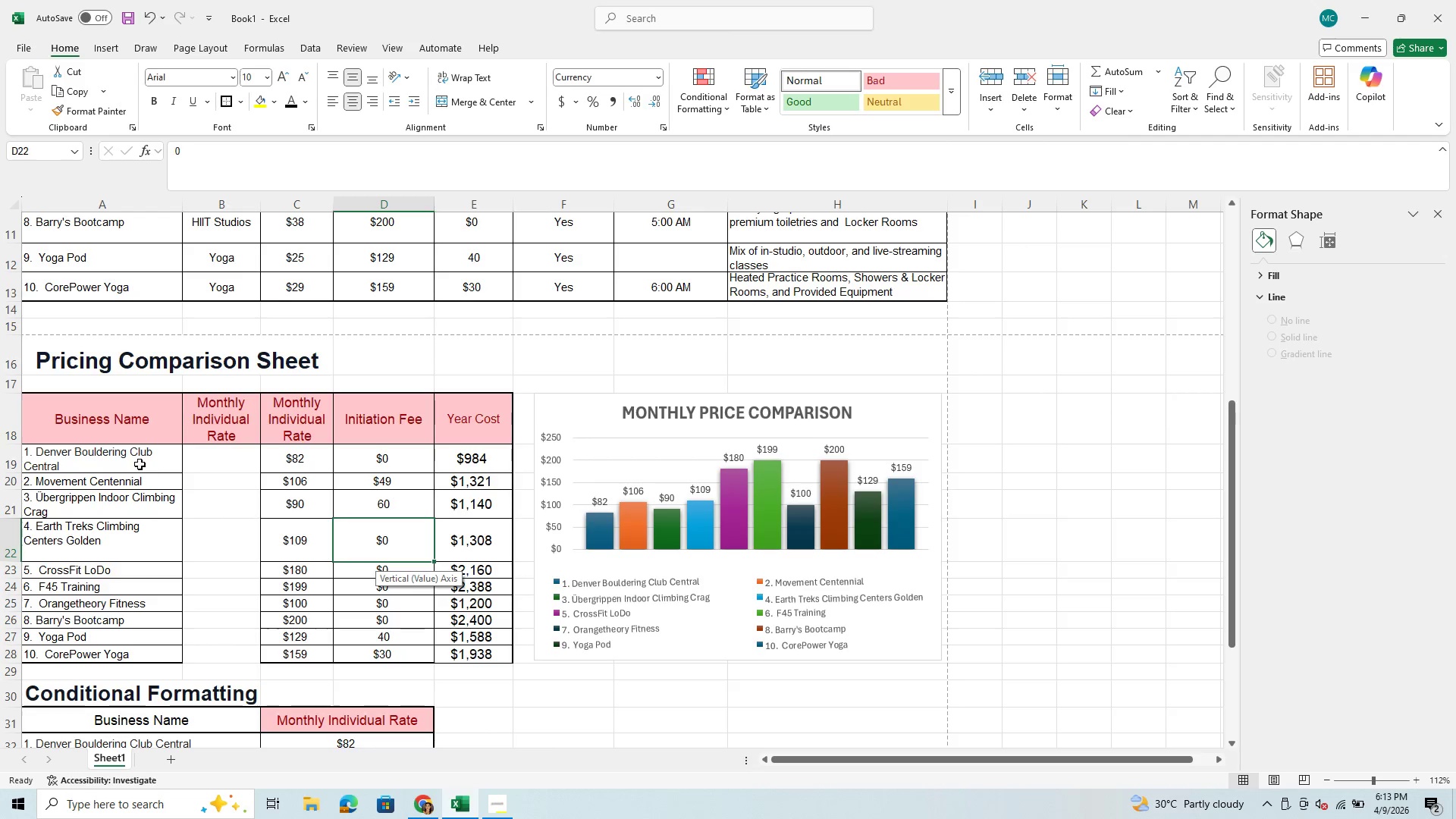 
left_click_drag(start_coordinate=[135, 463], to_coordinate=[206, 457])
 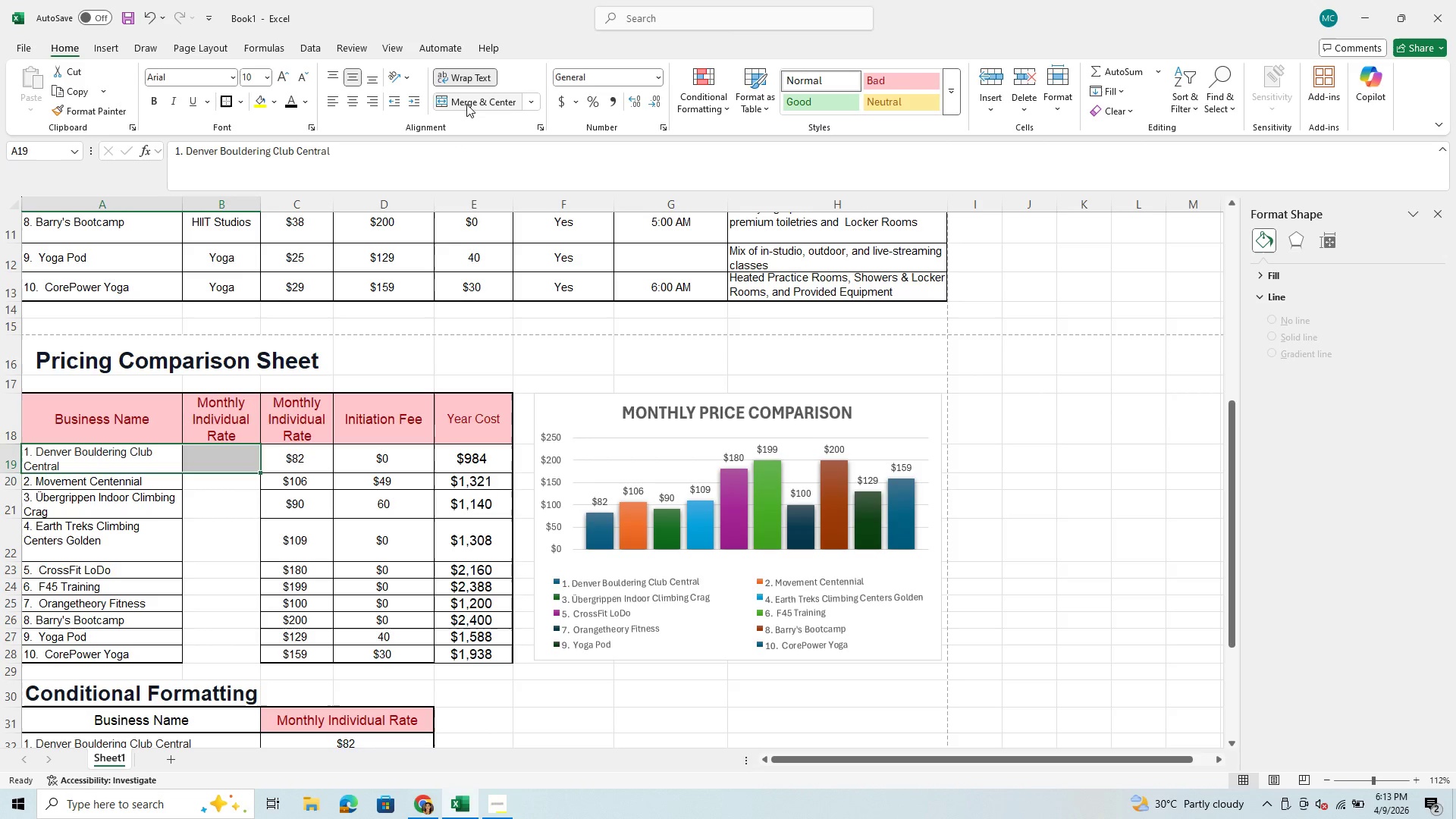 
left_click([466, 104])
 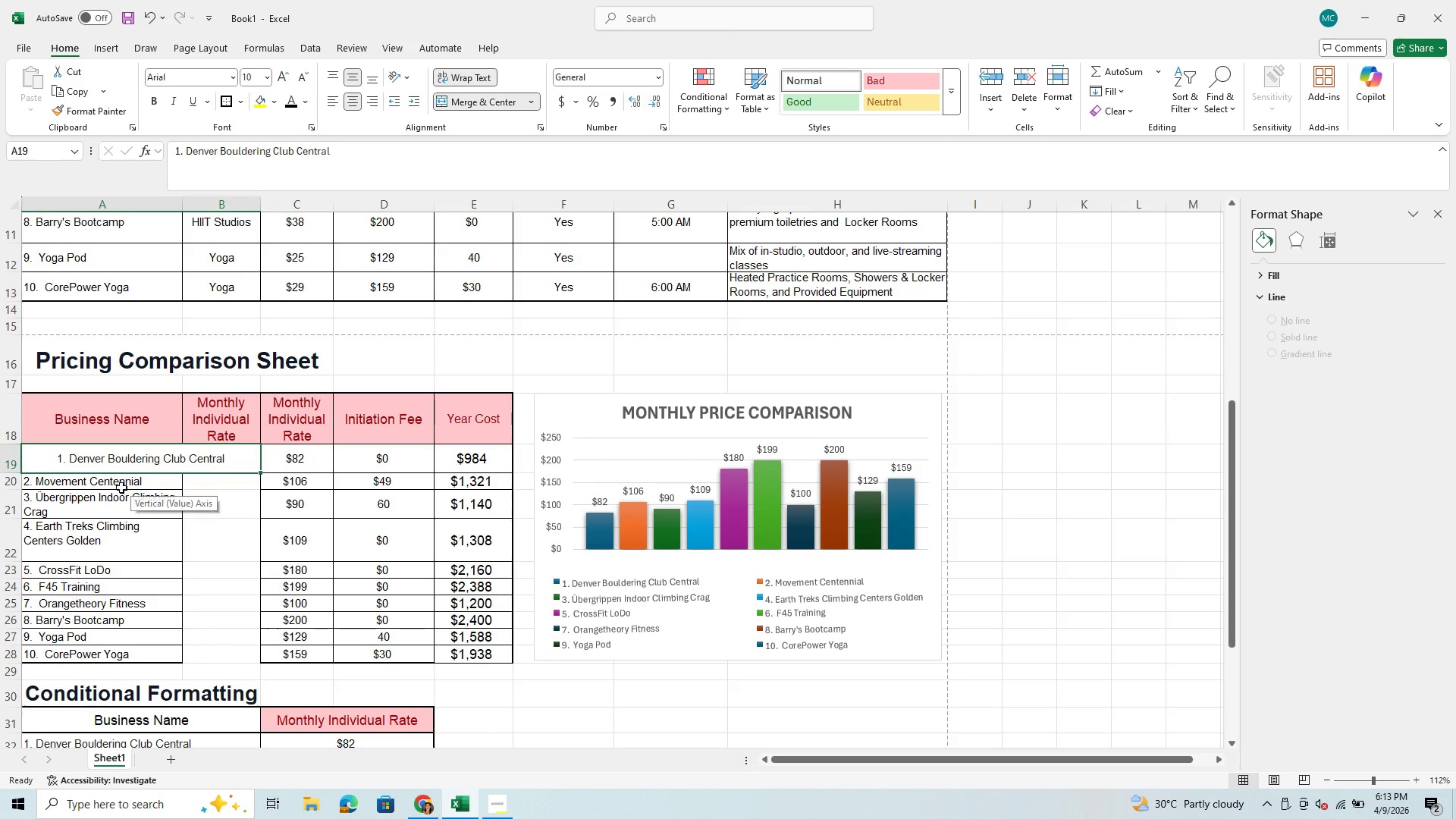 
left_click_drag(start_coordinate=[124, 481], to_coordinate=[197, 479])
 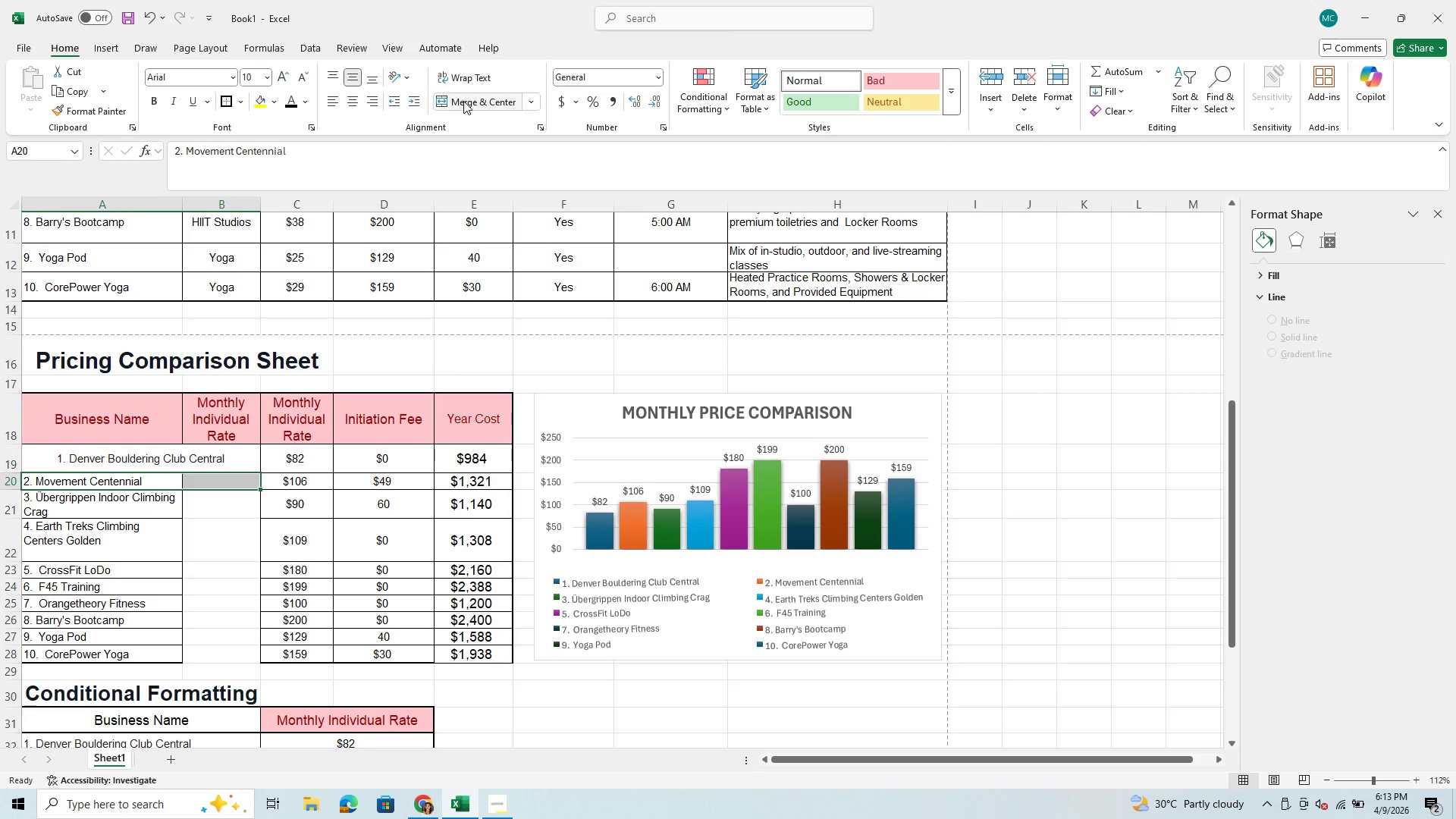 
left_click([464, 102])
 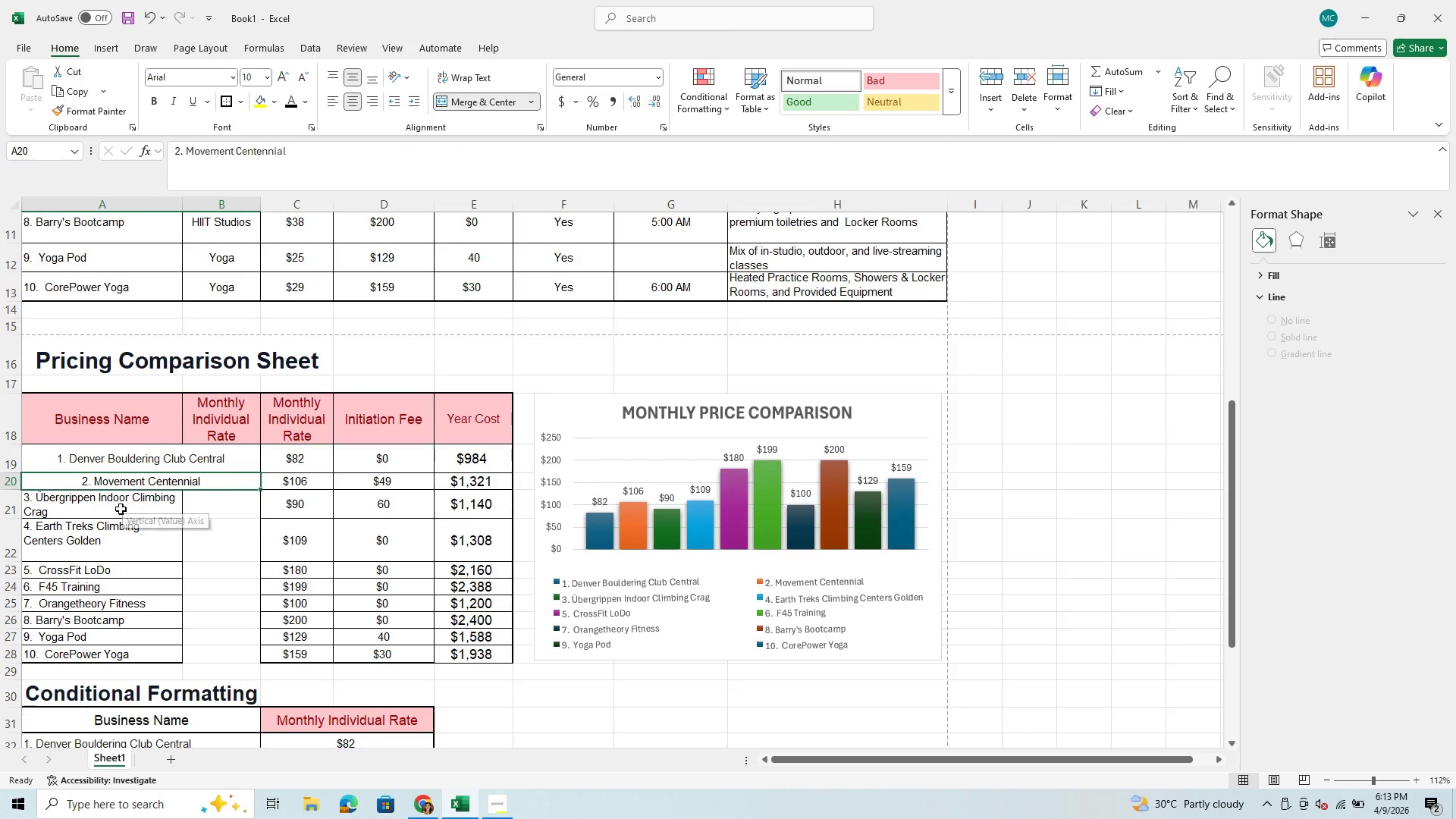 
left_click_drag(start_coordinate=[118, 508], to_coordinate=[201, 506])
 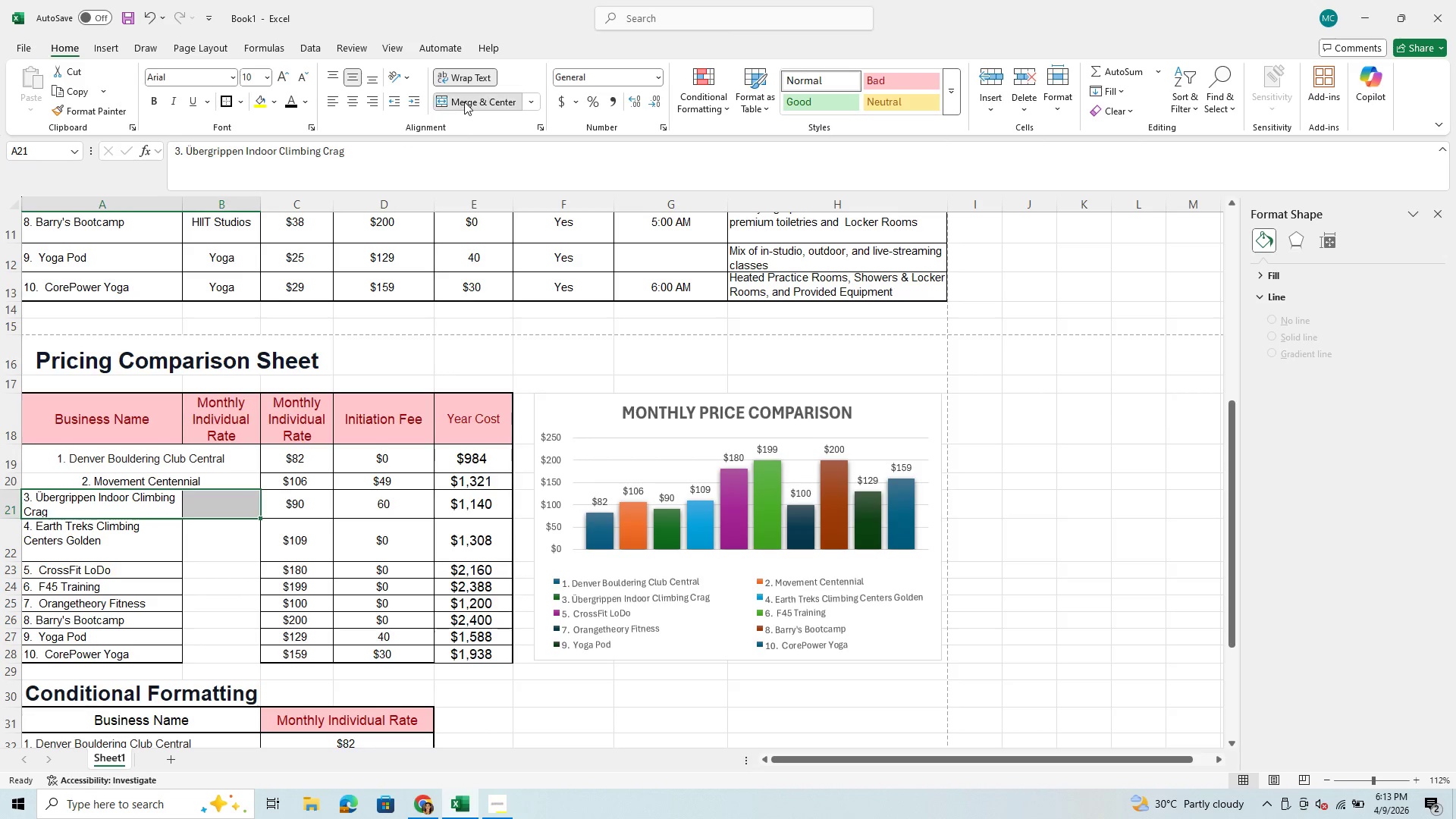 
left_click([464, 102])
 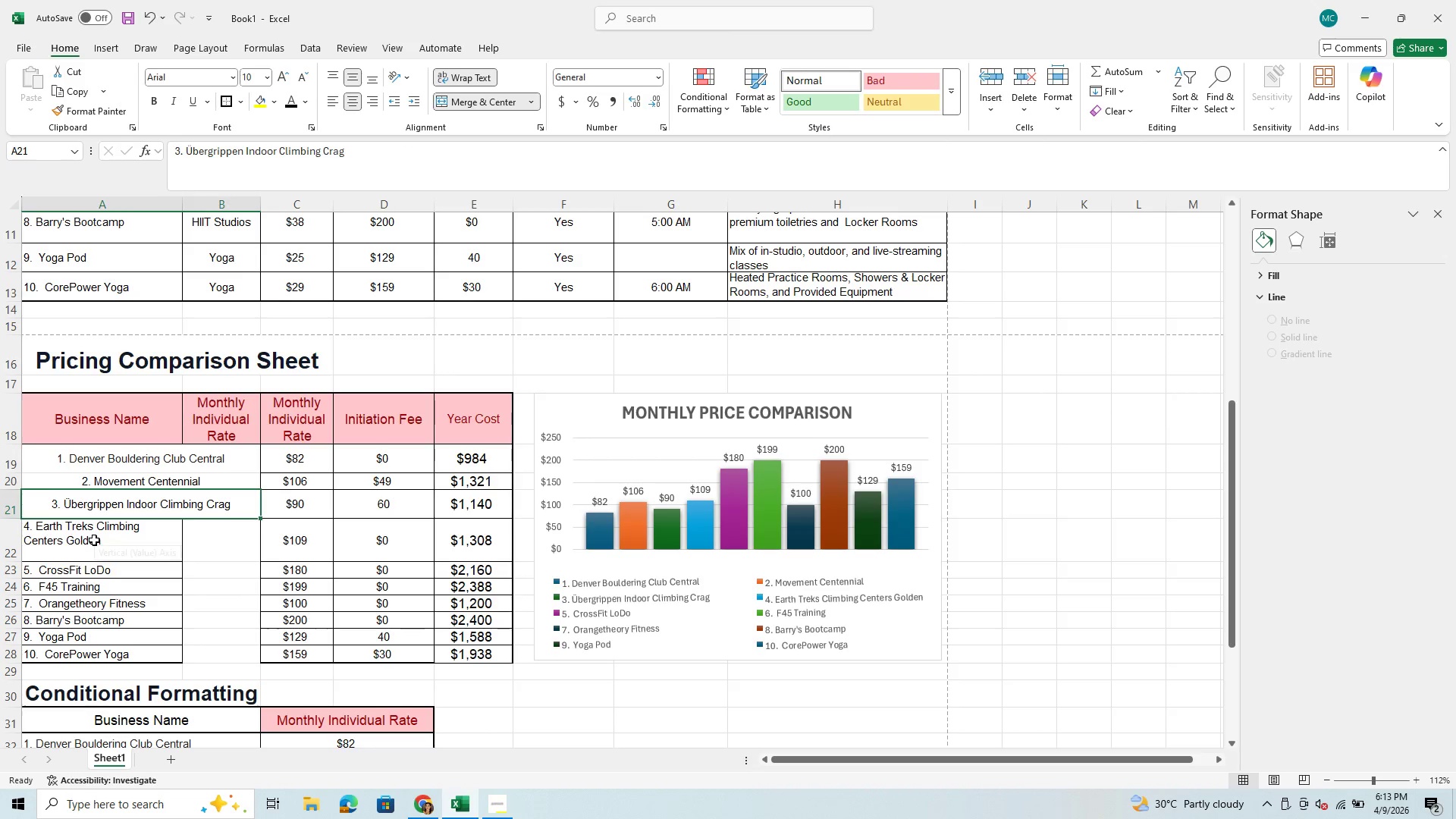 
left_click_drag(start_coordinate=[94, 540], to_coordinate=[197, 524])
 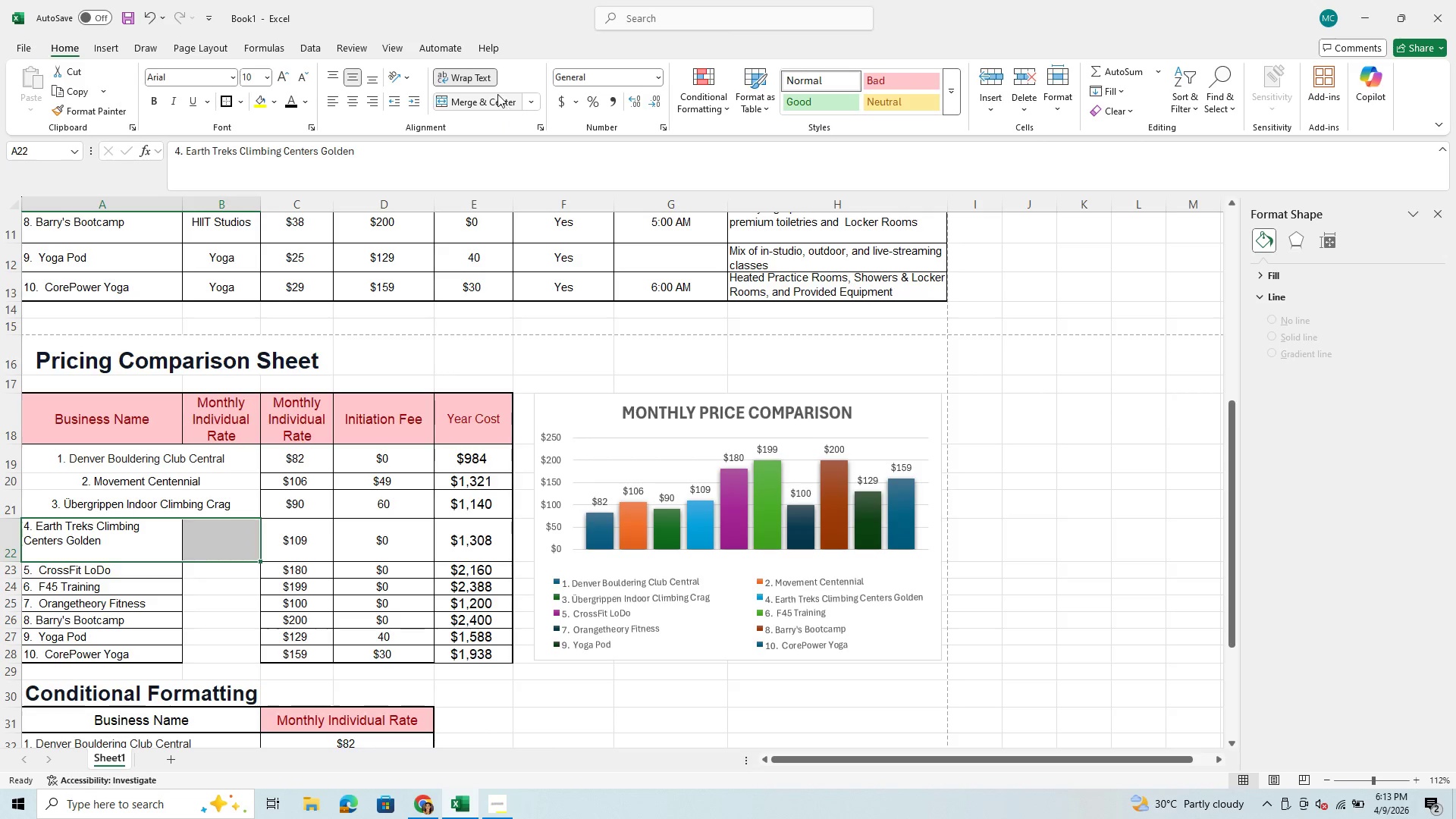 
left_click([496, 93])
 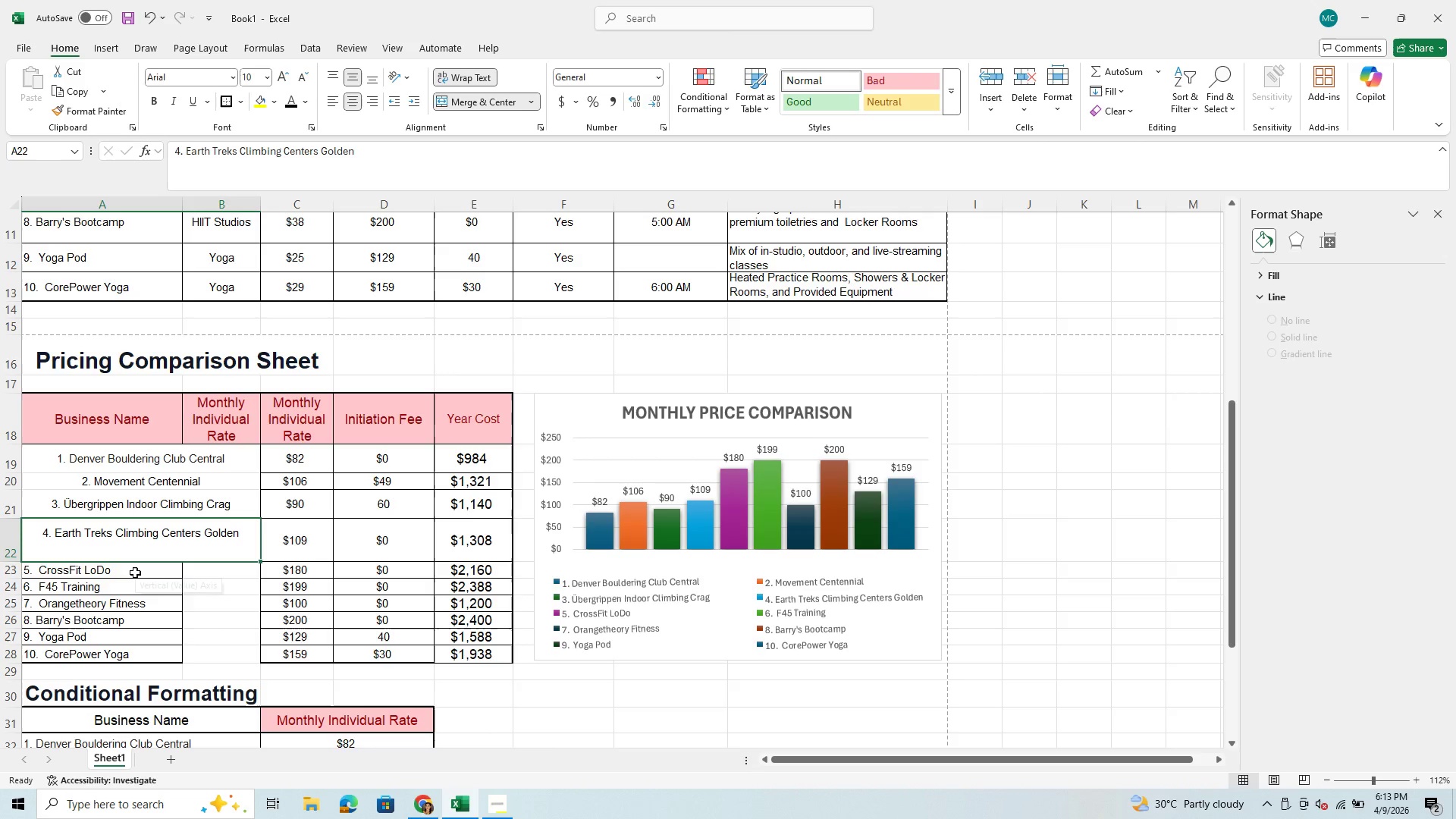 
left_click_drag(start_coordinate=[135, 573], to_coordinate=[196, 573])
 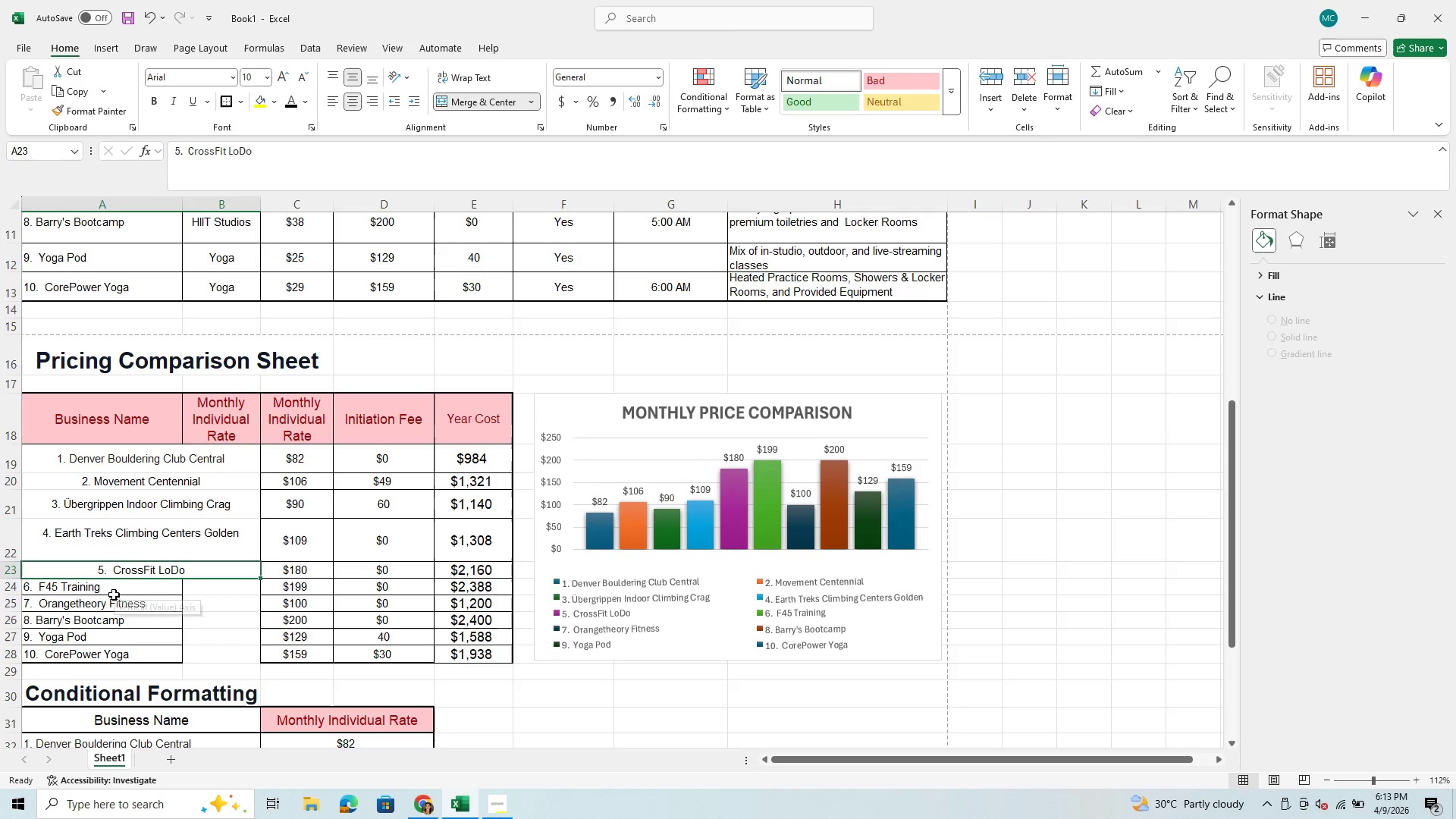 
left_click_drag(start_coordinate=[124, 585], to_coordinate=[221, 585])
 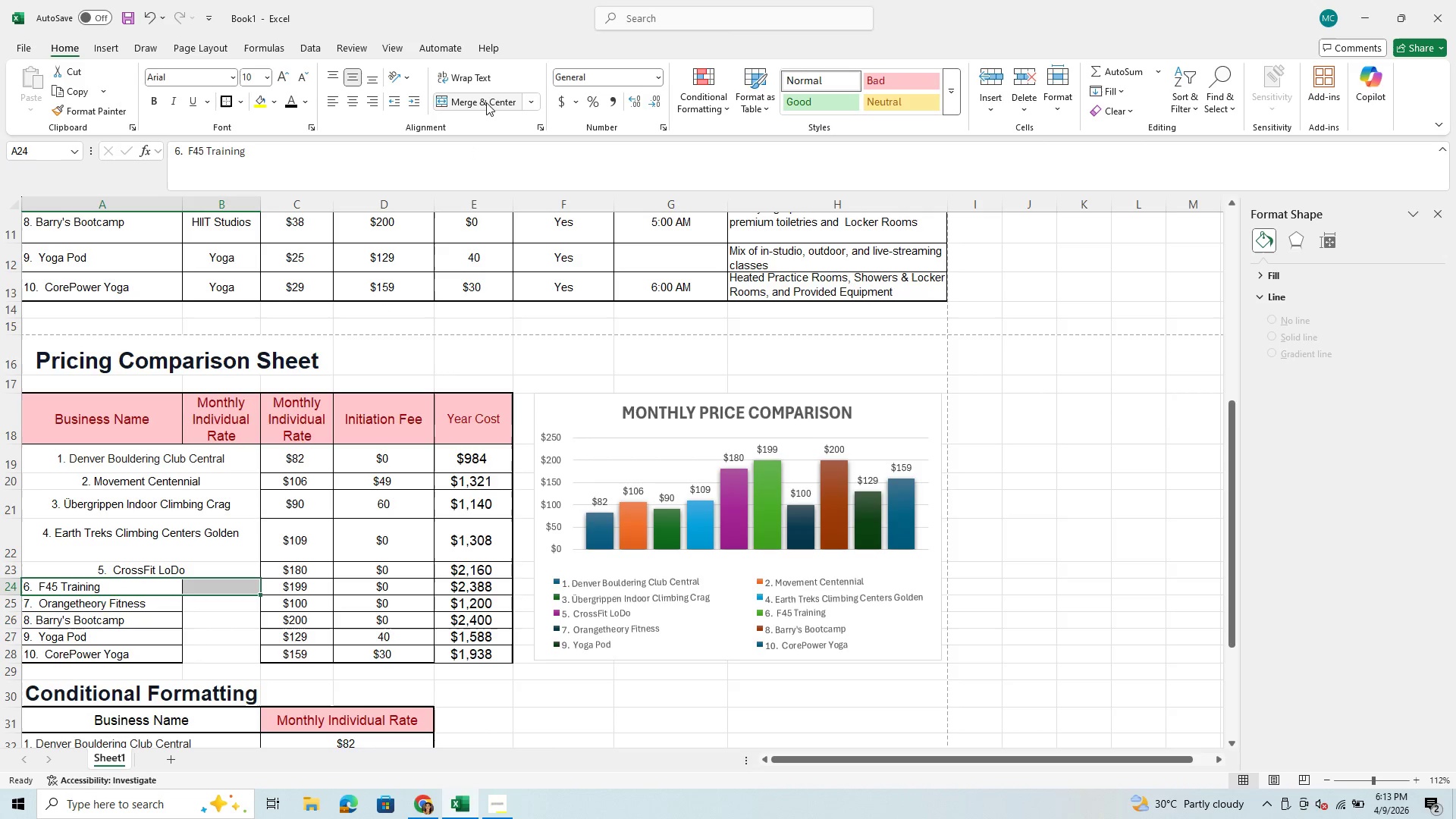 
left_click([486, 102])
 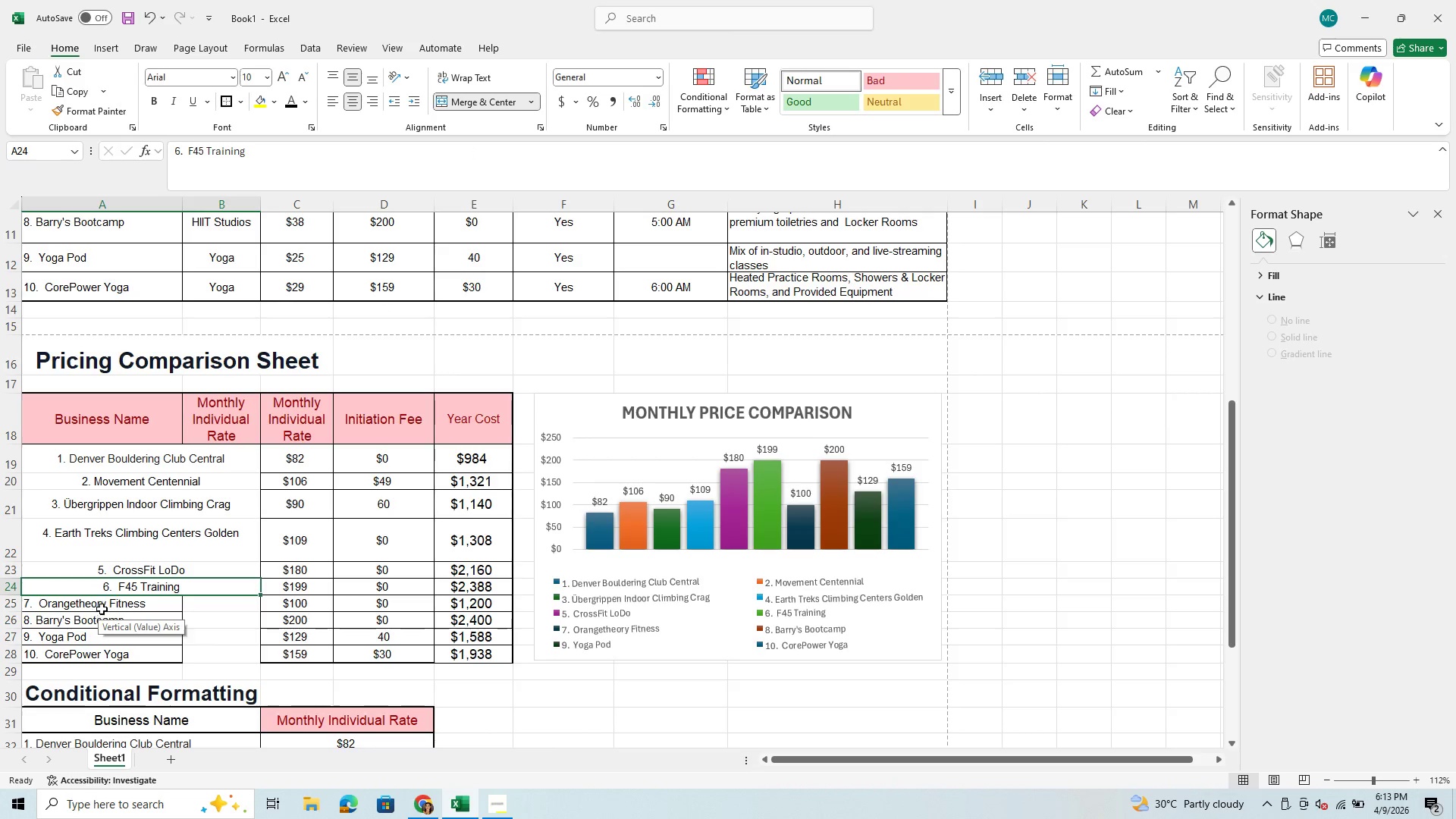 
left_click_drag(start_coordinate=[105, 604], to_coordinate=[204, 601])
 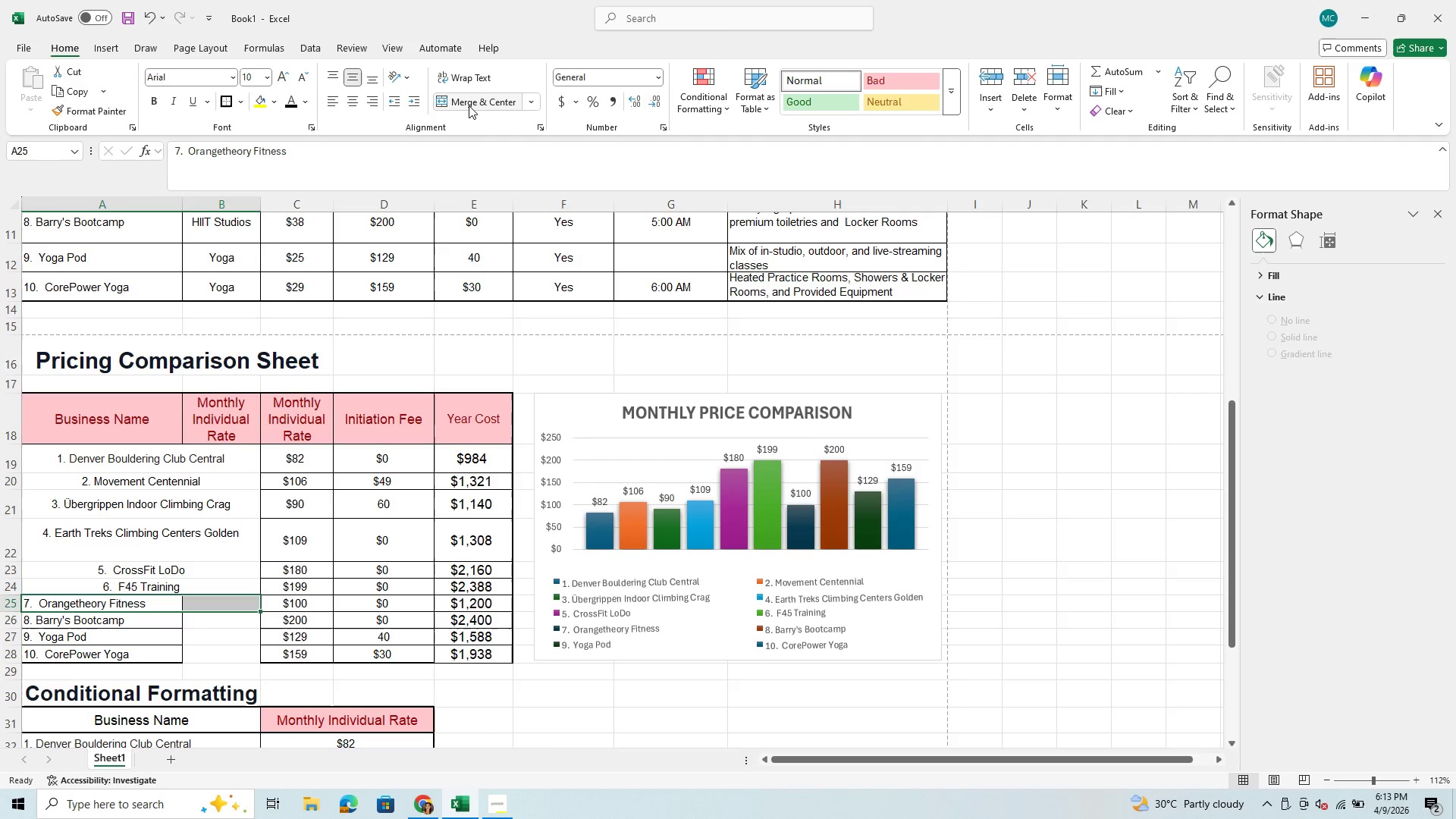 
left_click([469, 103])
 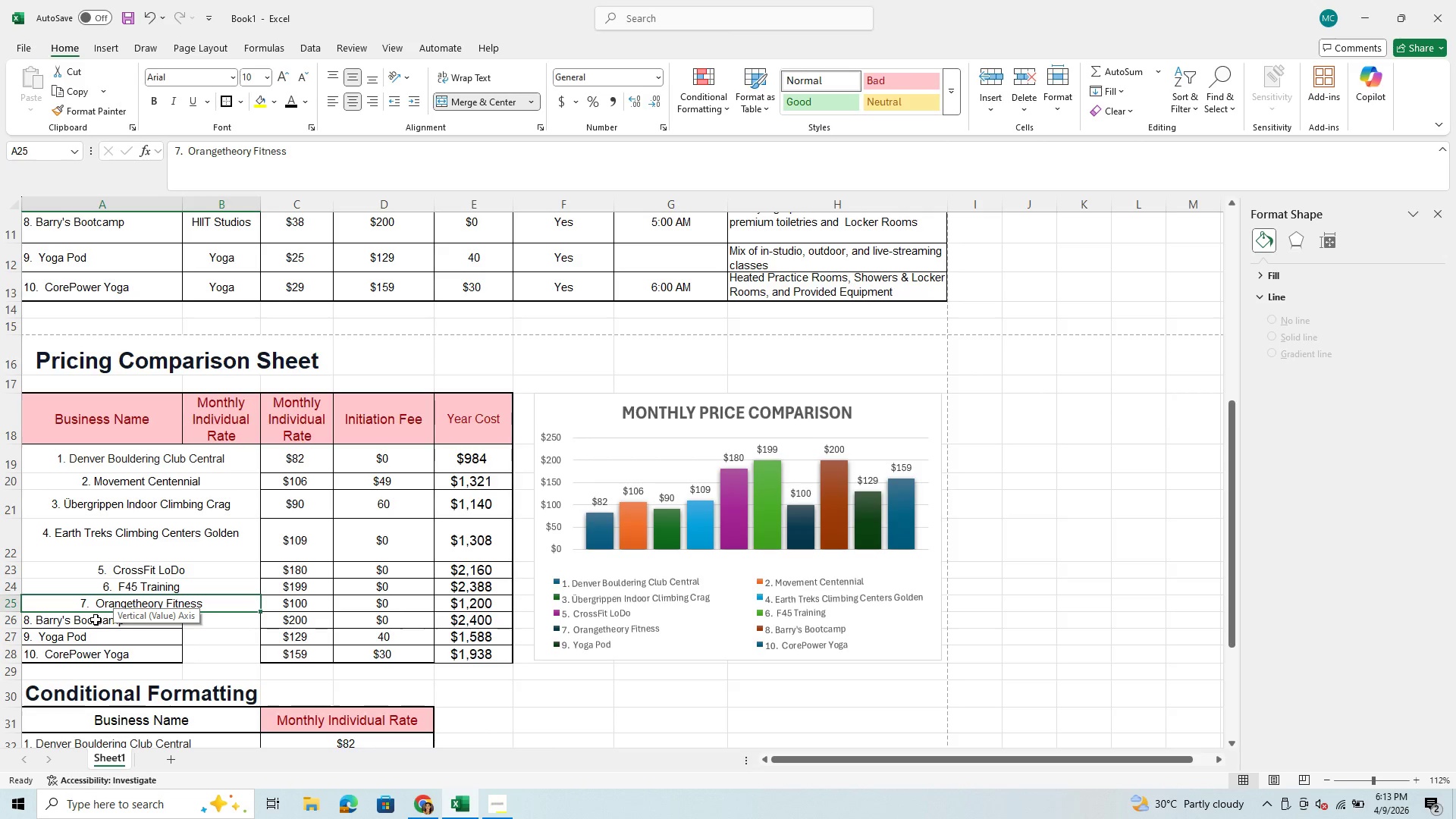 
left_click_drag(start_coordinate=[96, 620], to_coordinate=[237, 611])
 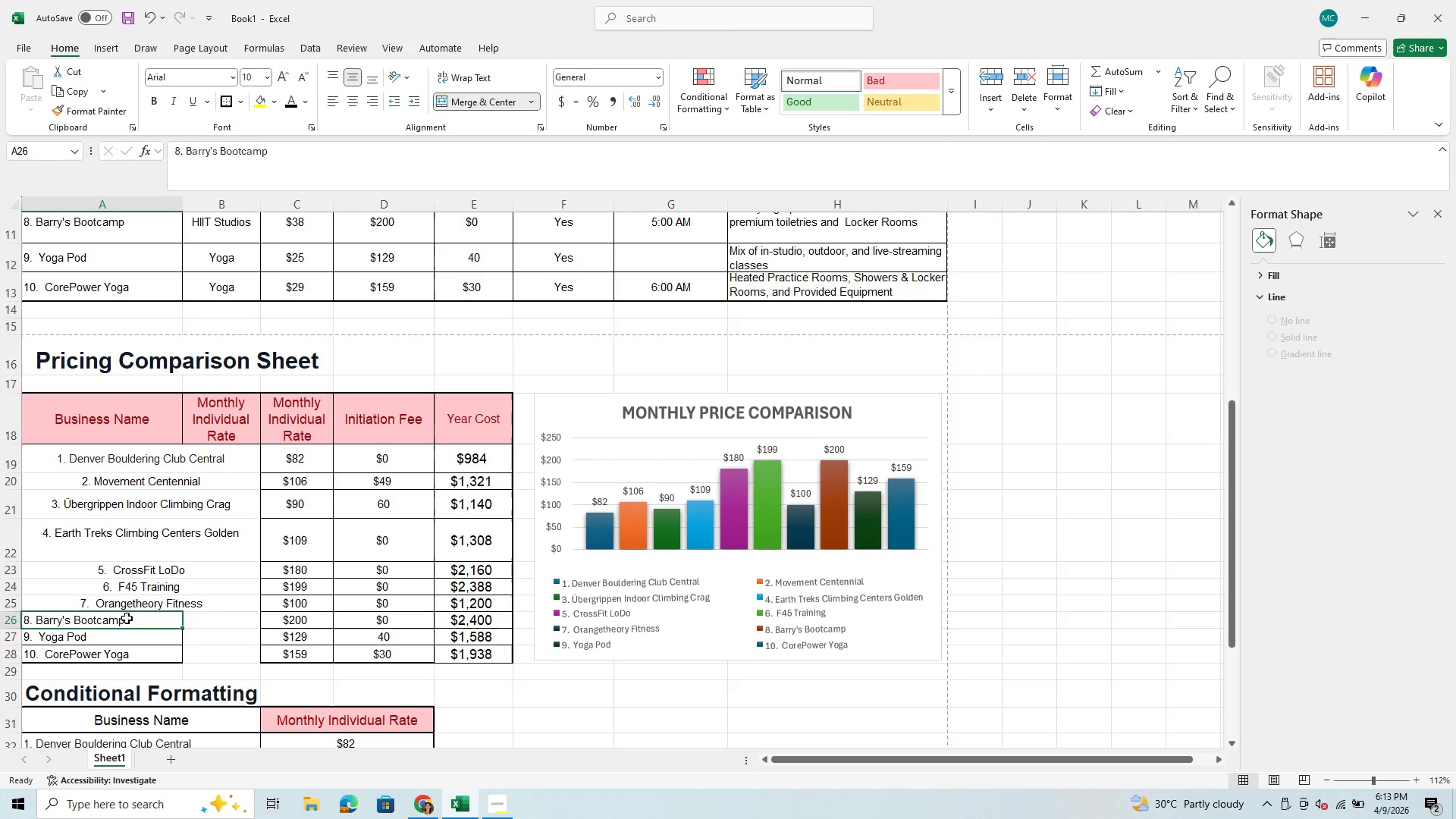 
left_click_drag(start_coordinate=[129, 618], to_coordinate=[234, 615])
 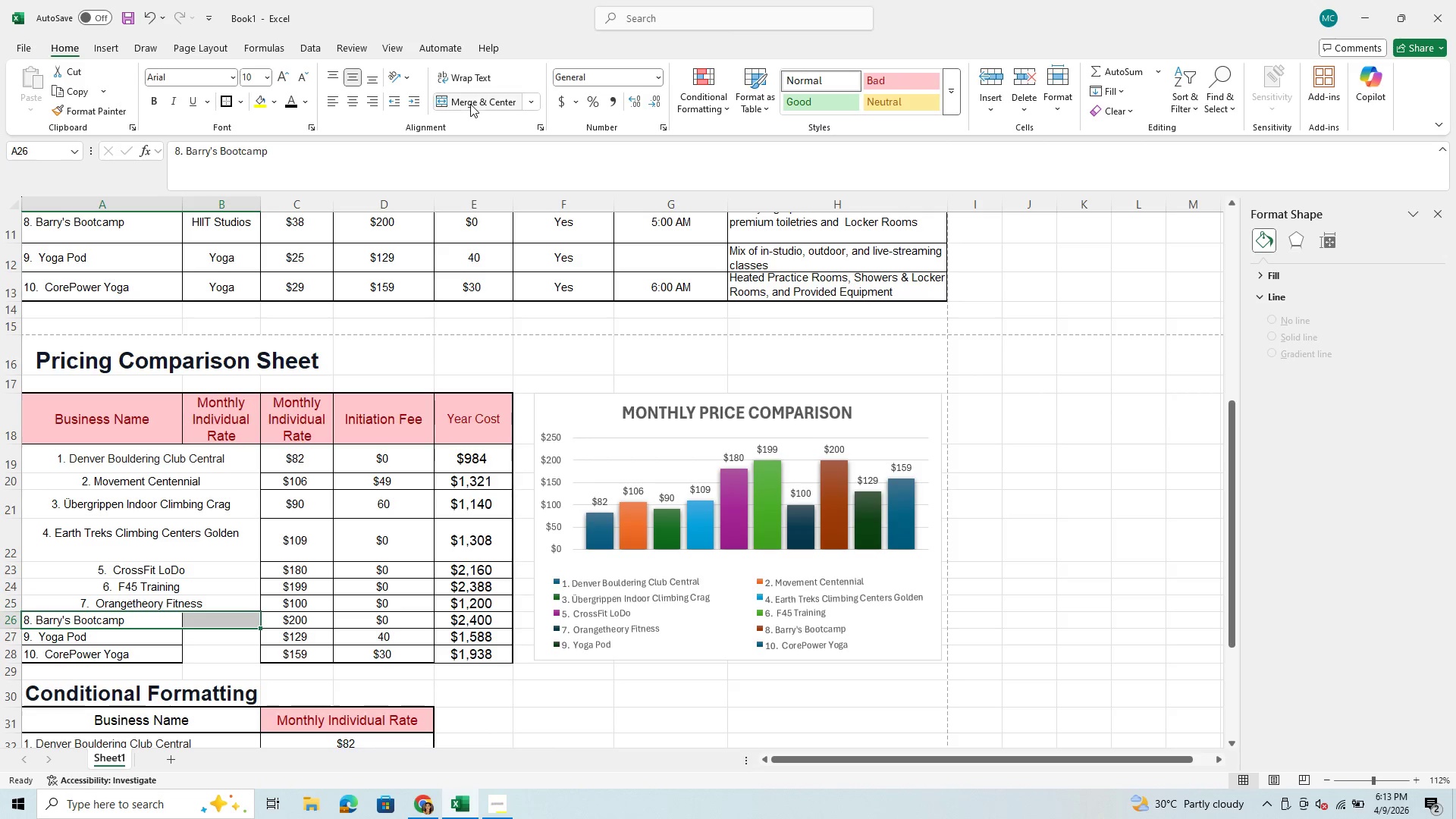 
left_click([470, 104])
 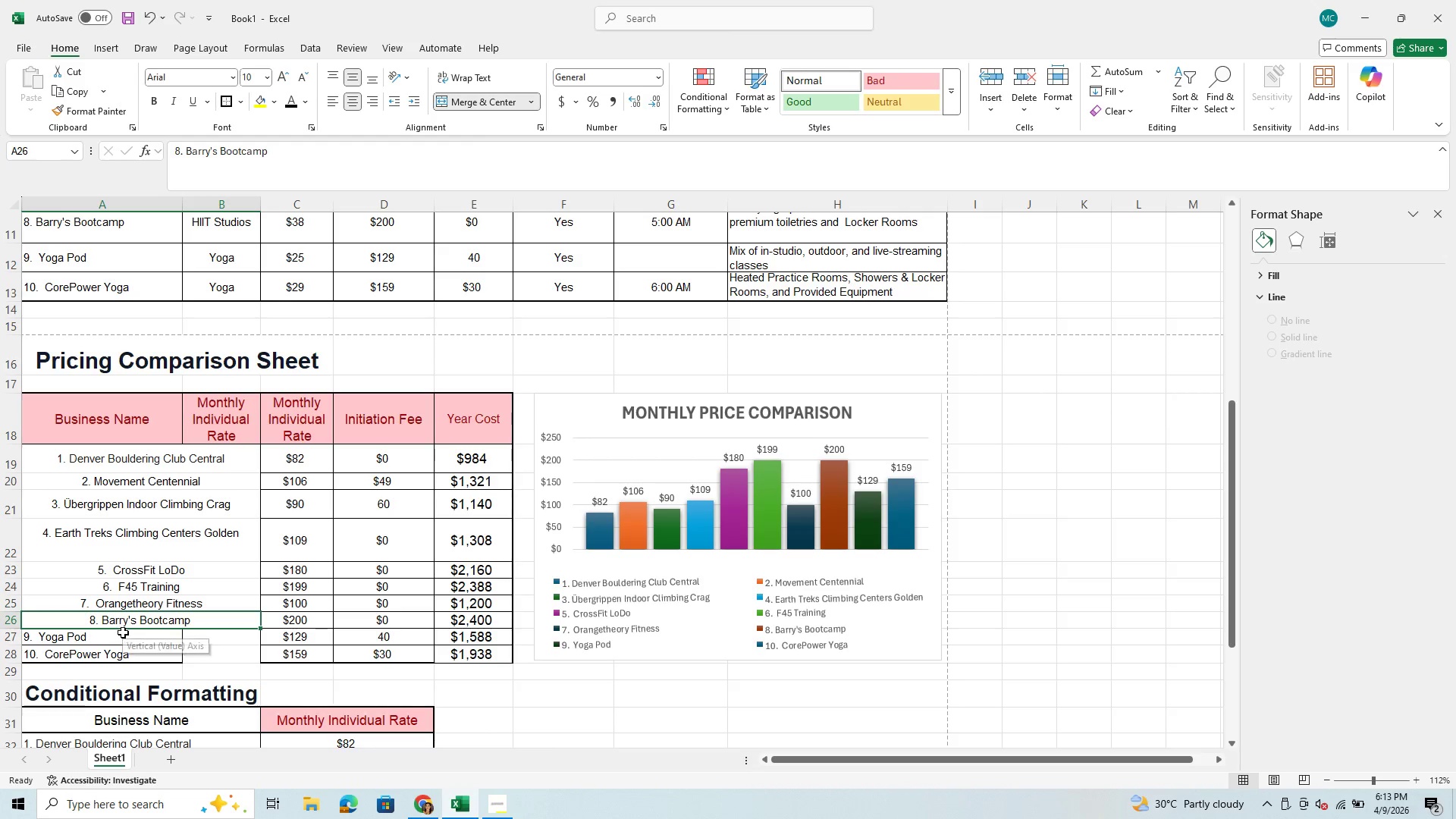 
left_click_drag(start_coordinate=[125, 632], to_coordinate=[229, 639])
 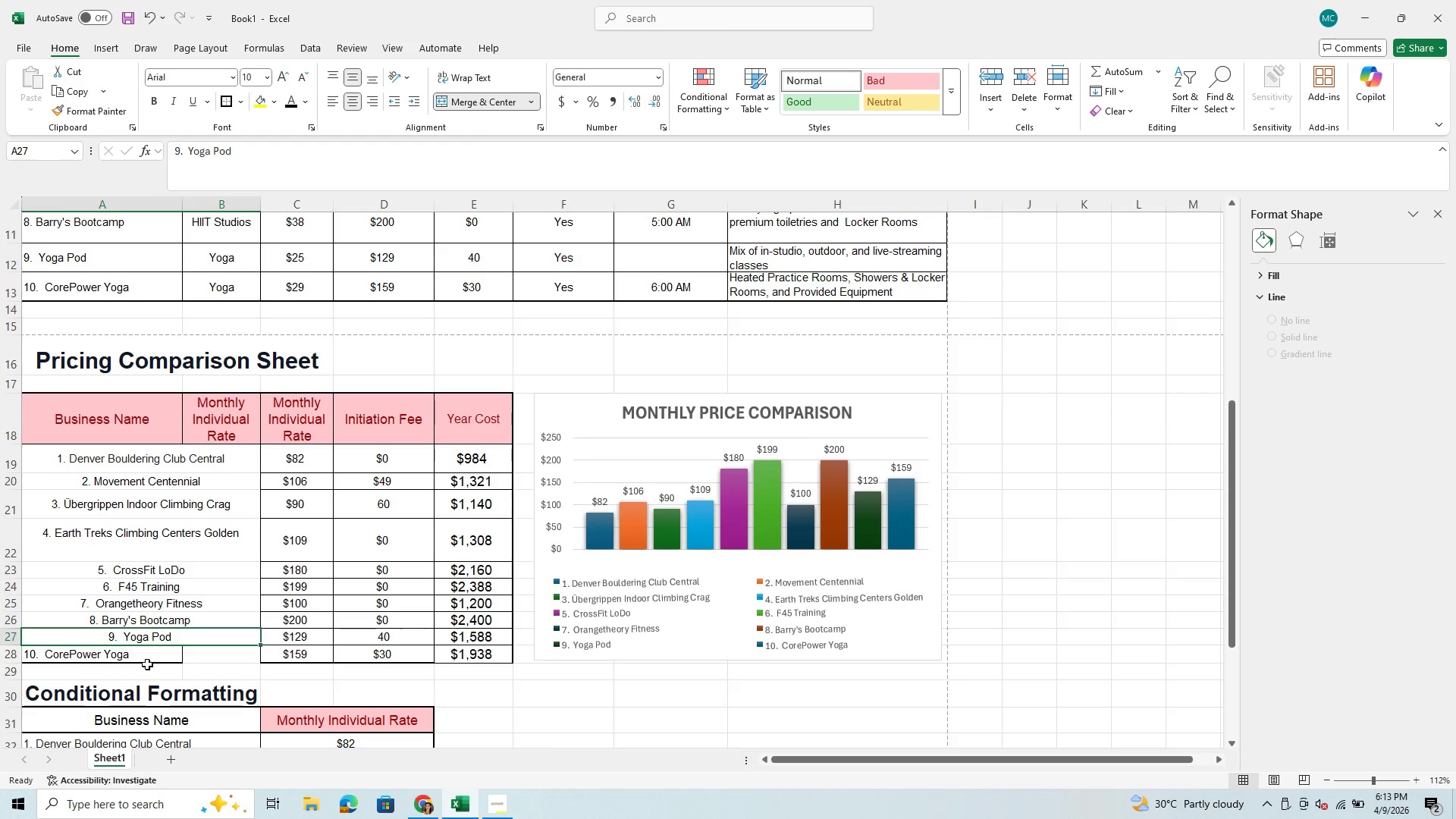 
left_click_drag(start_coordinate=[155, 657], to_coordinate=[223, 651])
 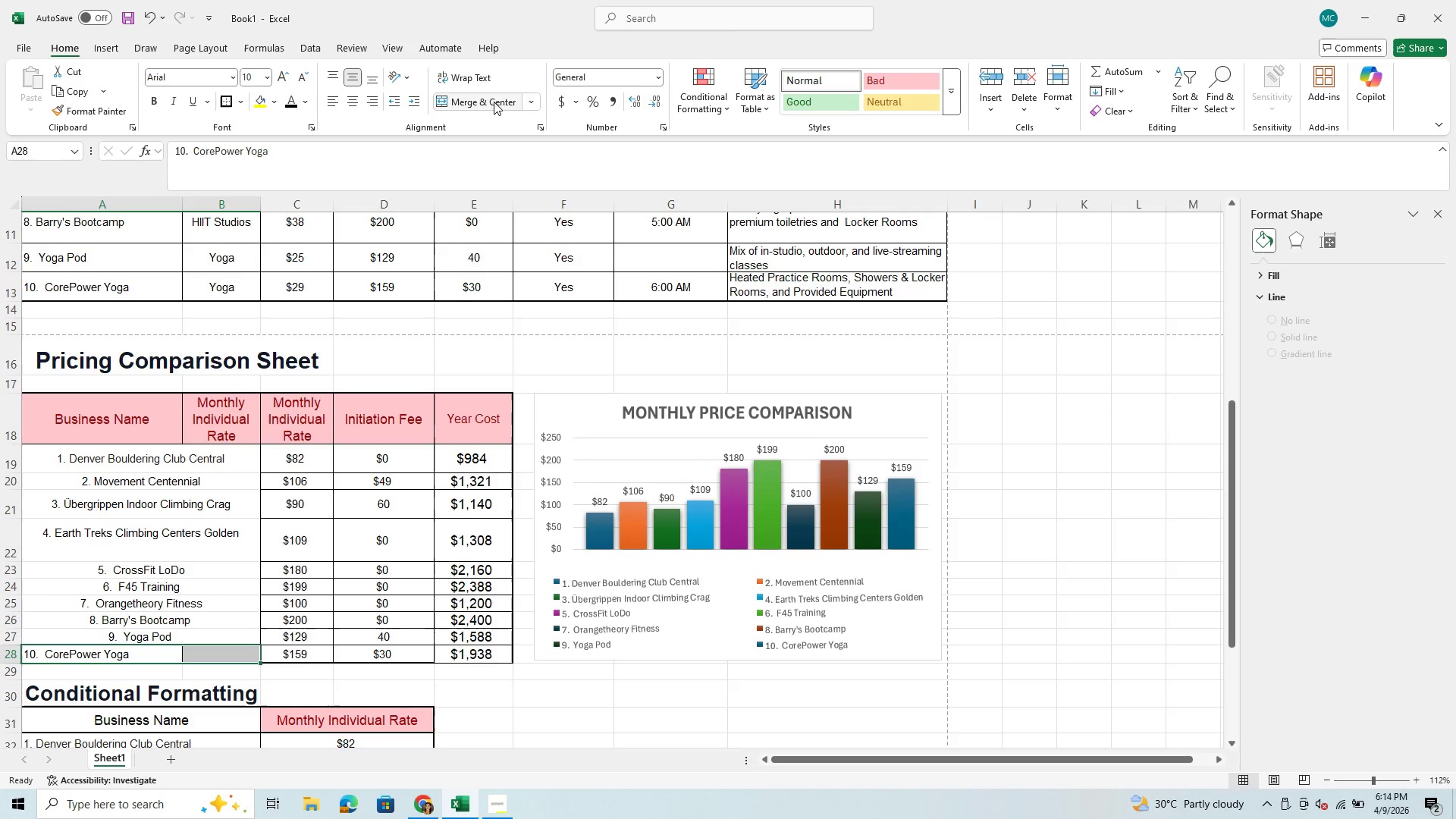 
left_click([491, 102])
 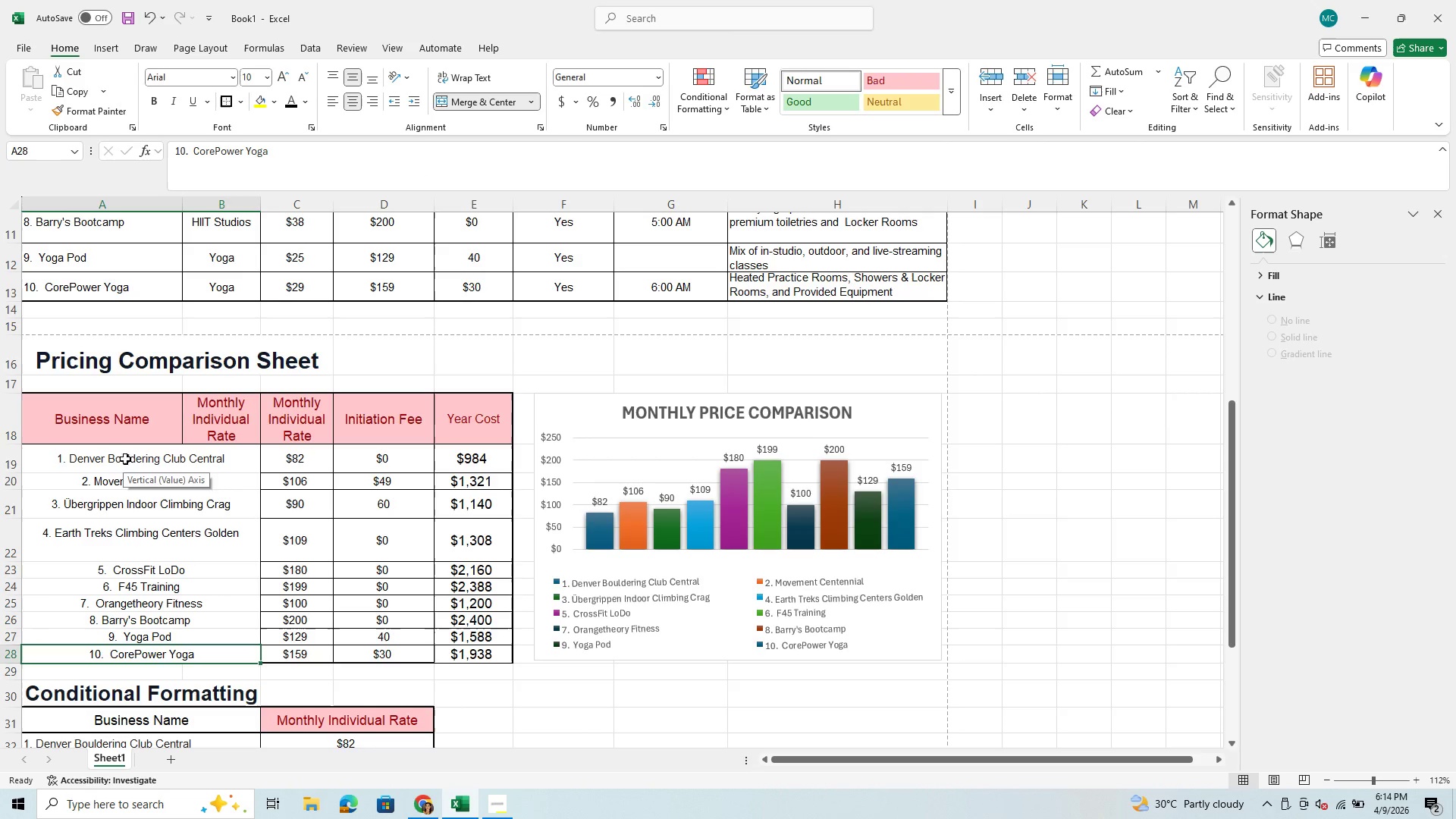 
left_click_drag(start_coordinate=[128, 456], to_coordinate=[116, 651])
 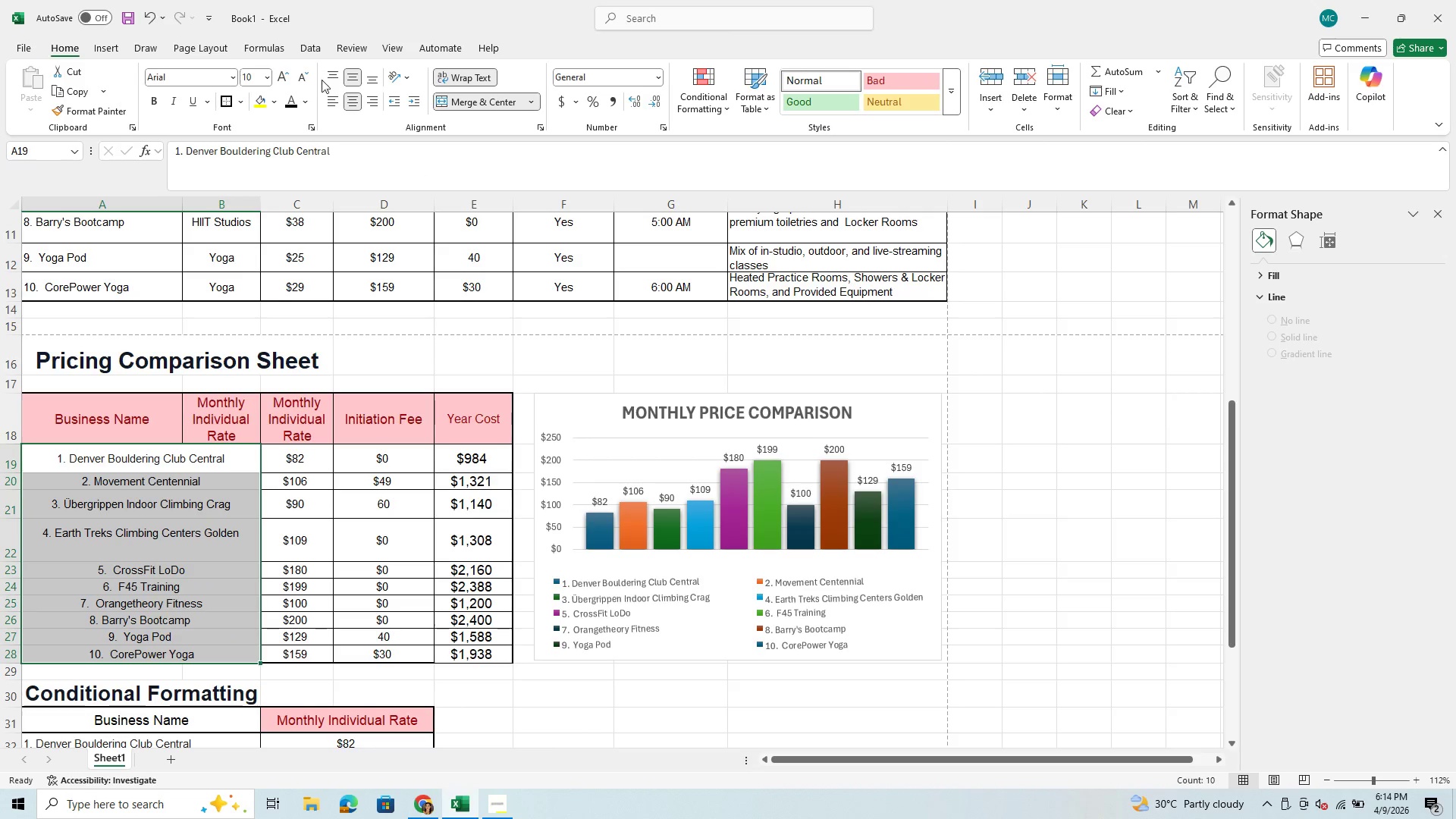 
left_click([326, 99])
 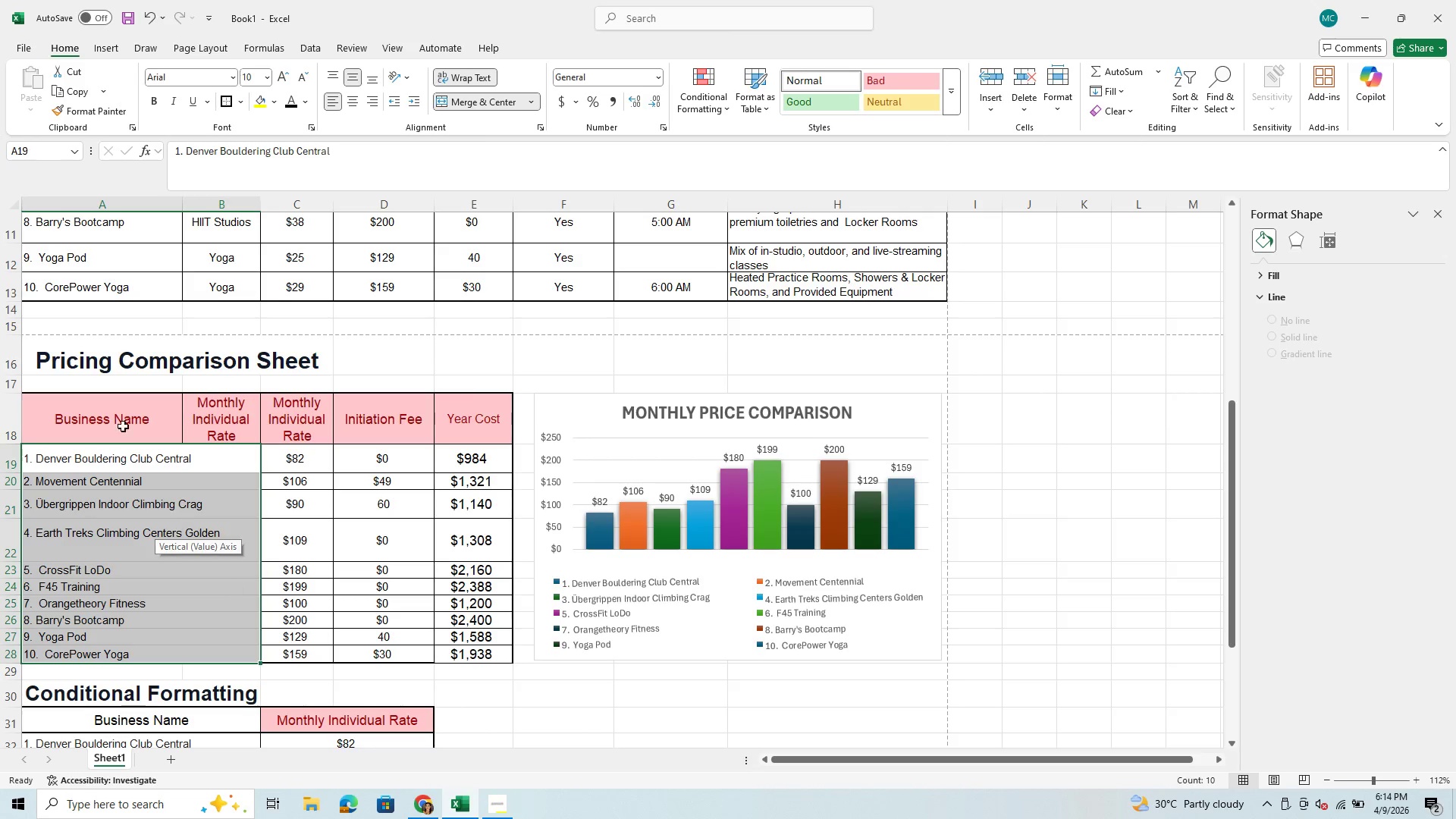 
wait(9.03)
 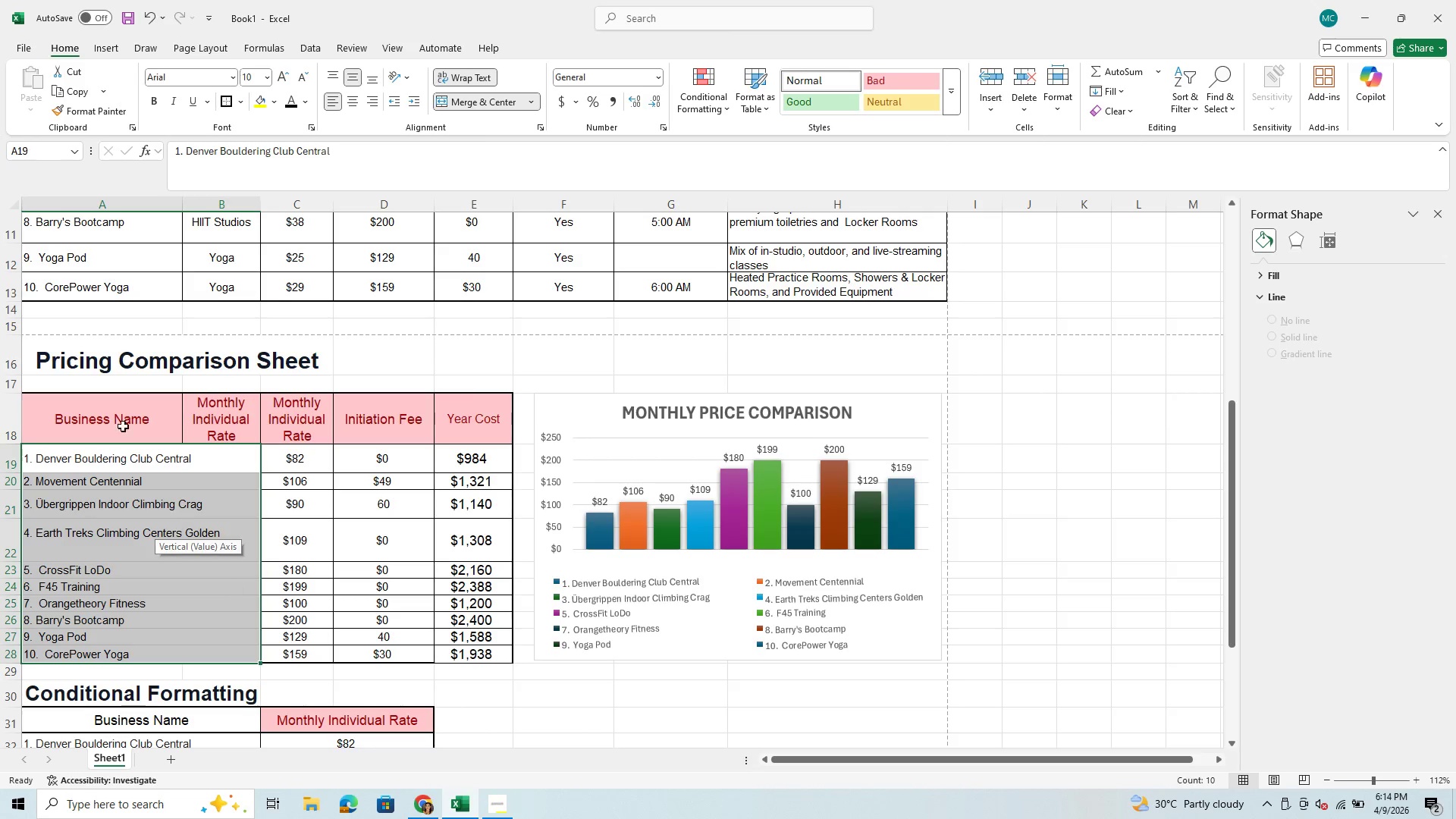 
left_click_drag(start_coordinate=[11, 516], to_coordinate=[19, 510])
 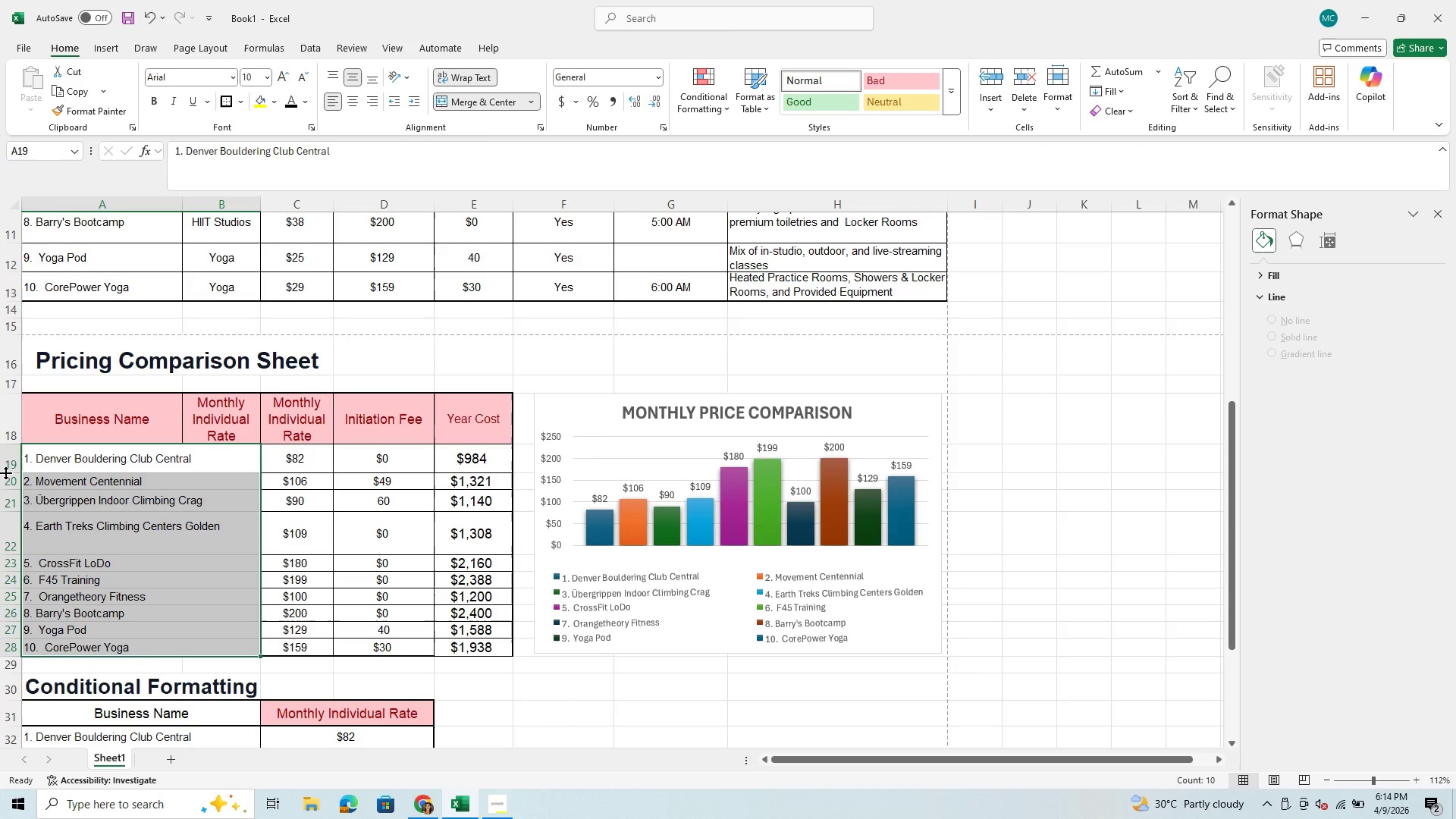 
left_click_drag(start_coordinate=[7, 475], to_coordinate=[14, 472])
 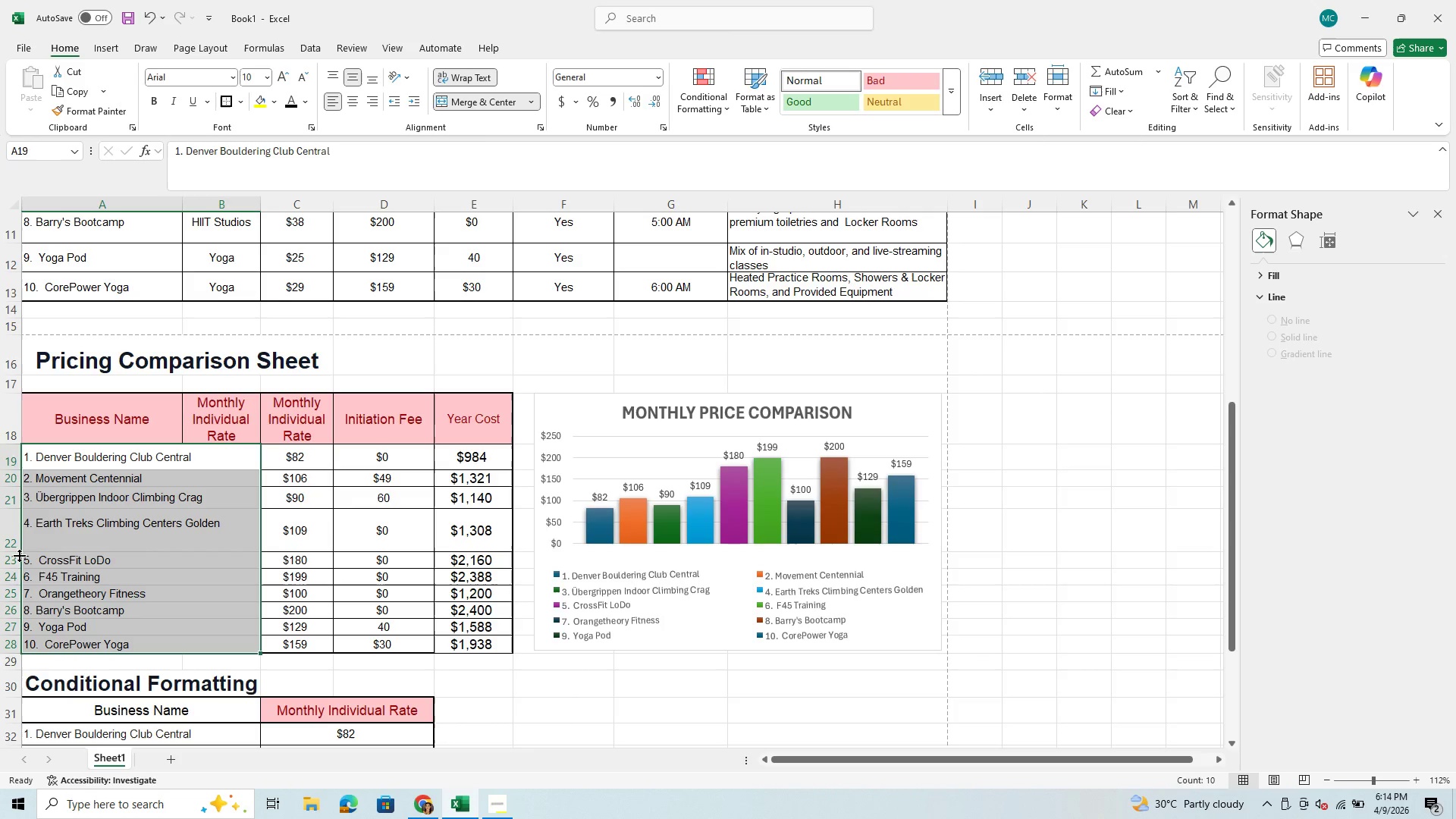 
left_click_drag(start_coordinate=[14, 552], to_coordinate=[25, 529])
 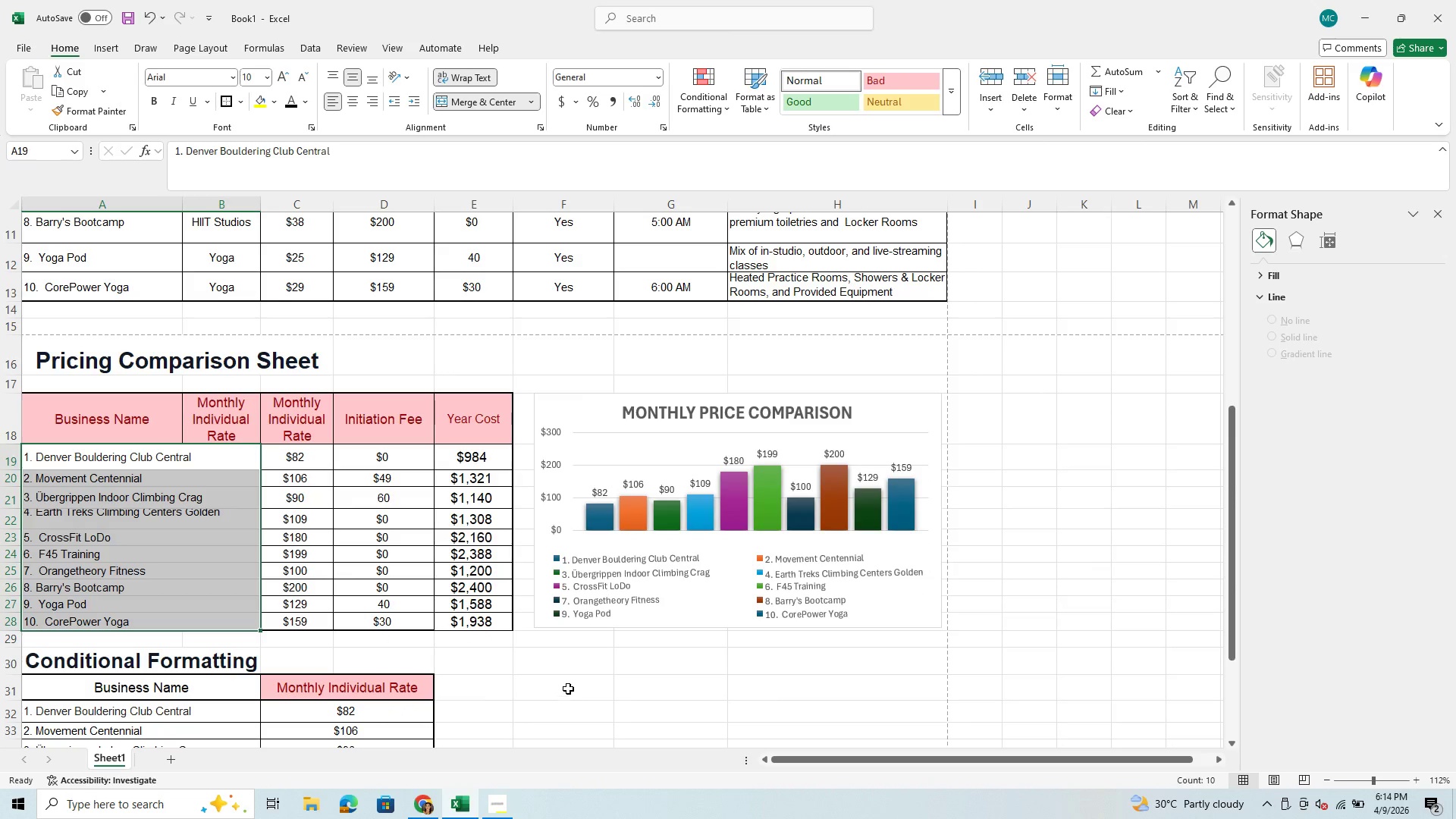 
left_click([568, 689])
 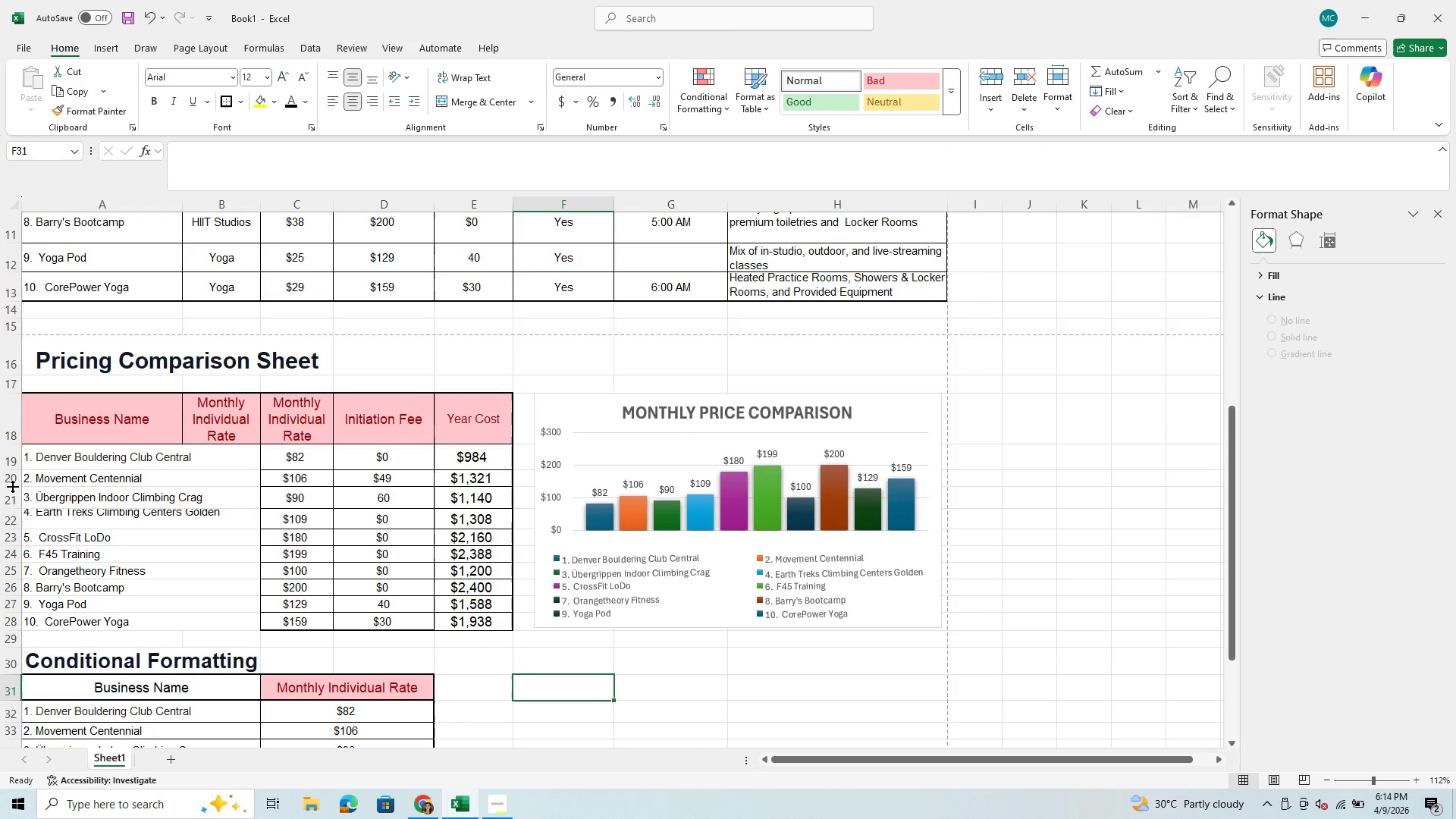 
left_click_drag(start_coordinate=[12, 486], to_coordinate=[9, 494])
 